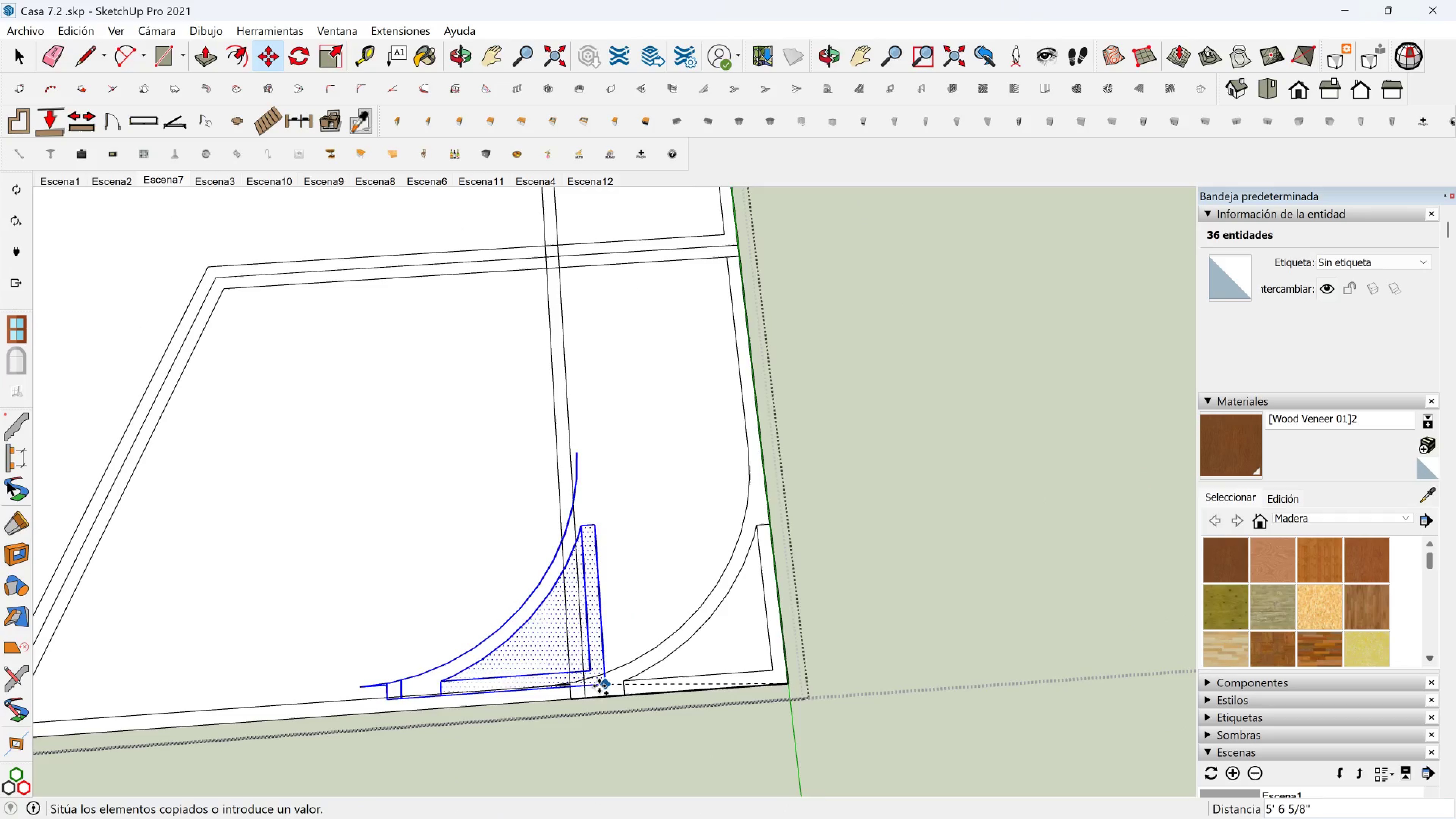 
scroll: coordinate [579, 697], scroll_direction: up, amount: 5.0
 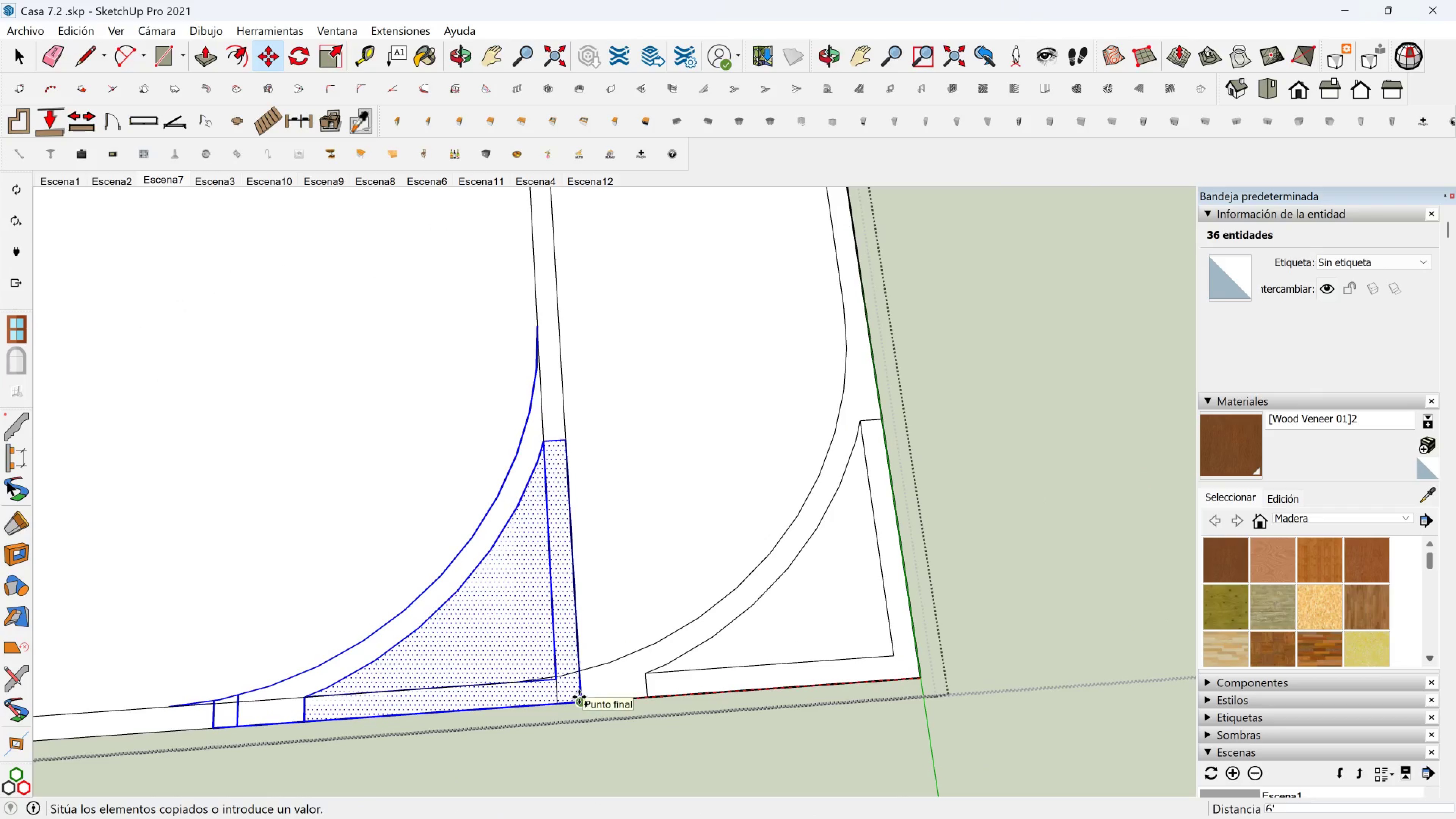 
left_click([579, 697])
 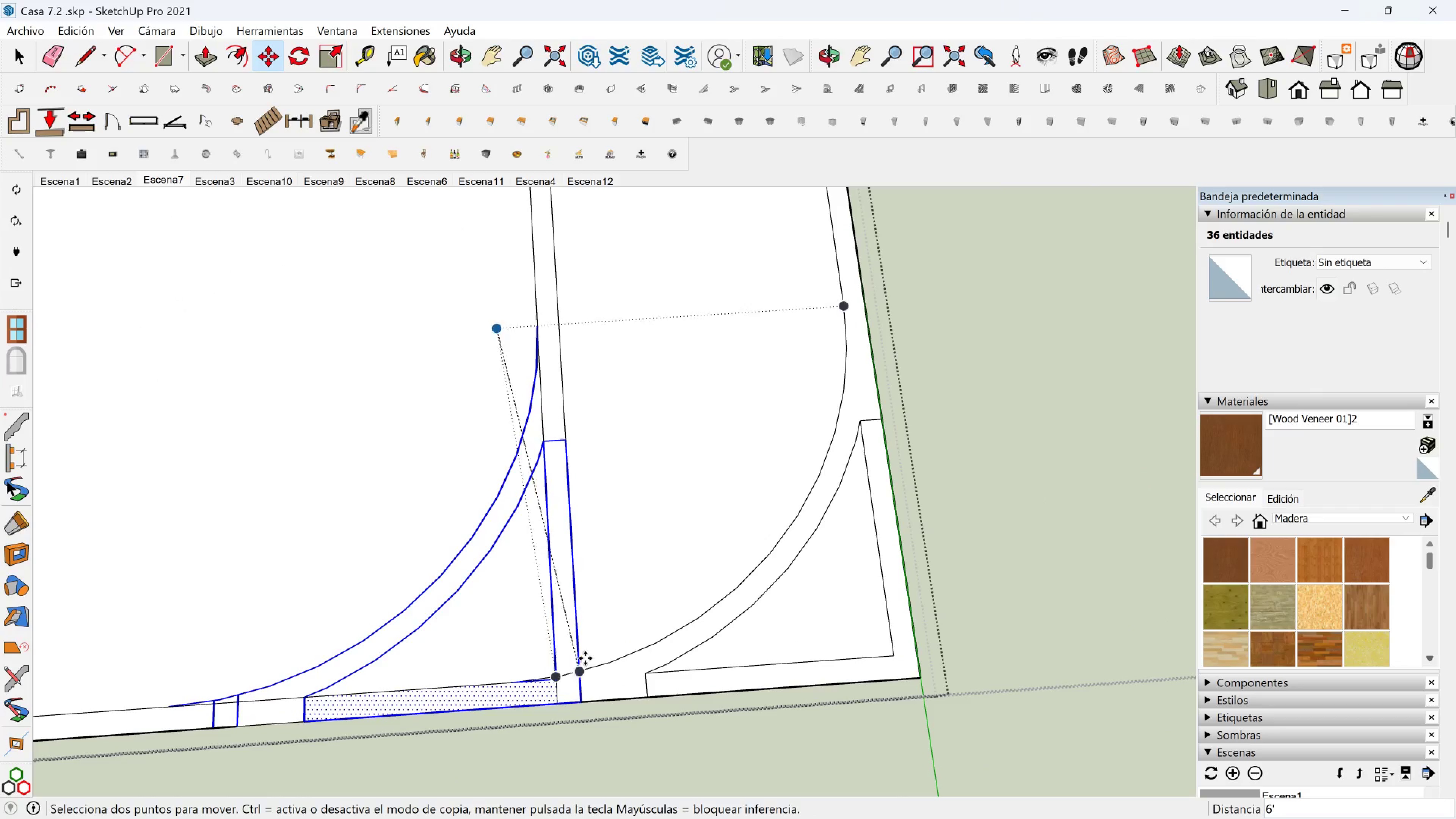 
scroll: coordinate [410, 377], scroll_direction: down, amount: 11.0
 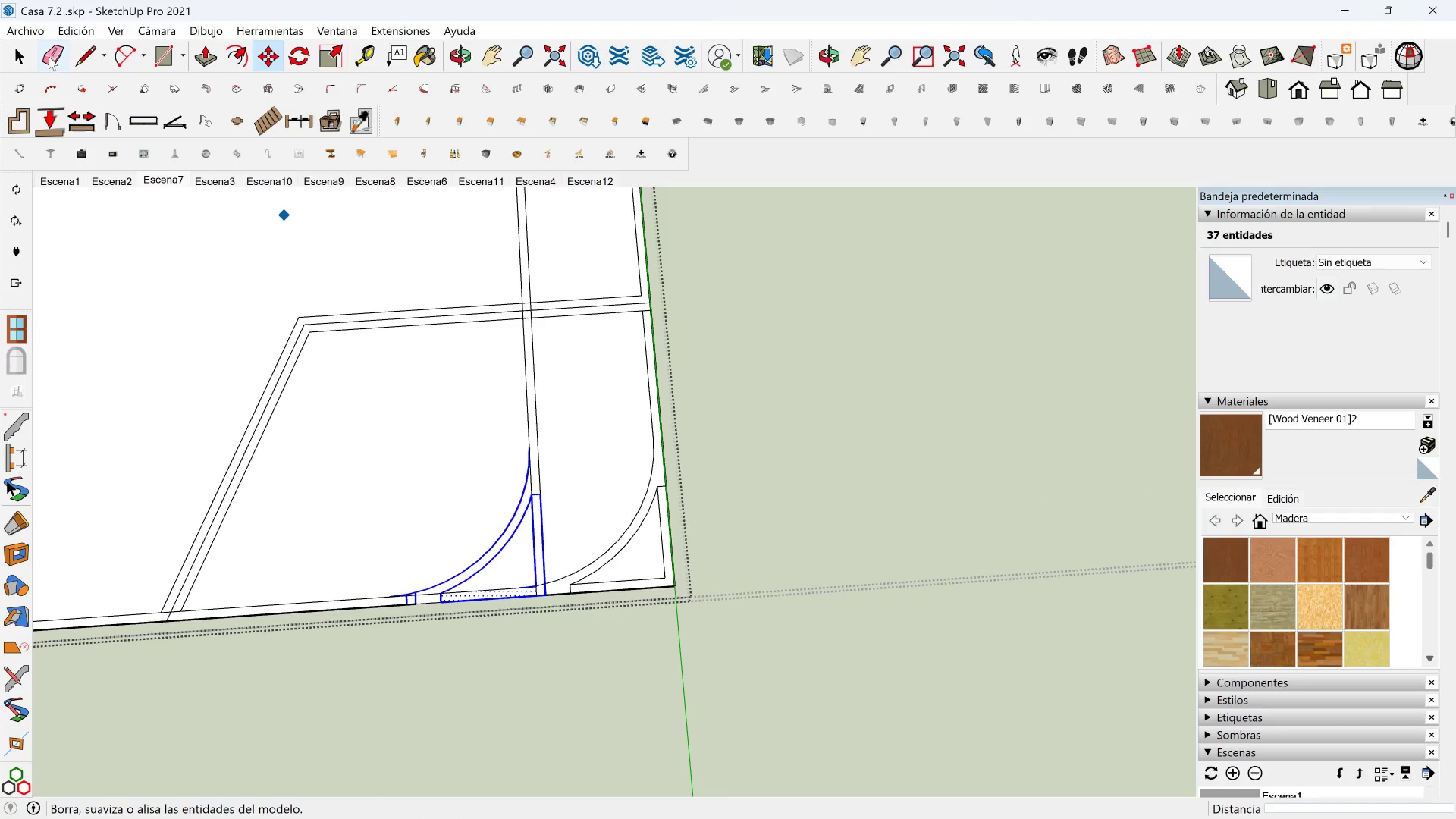 
left_click([50, 56])
 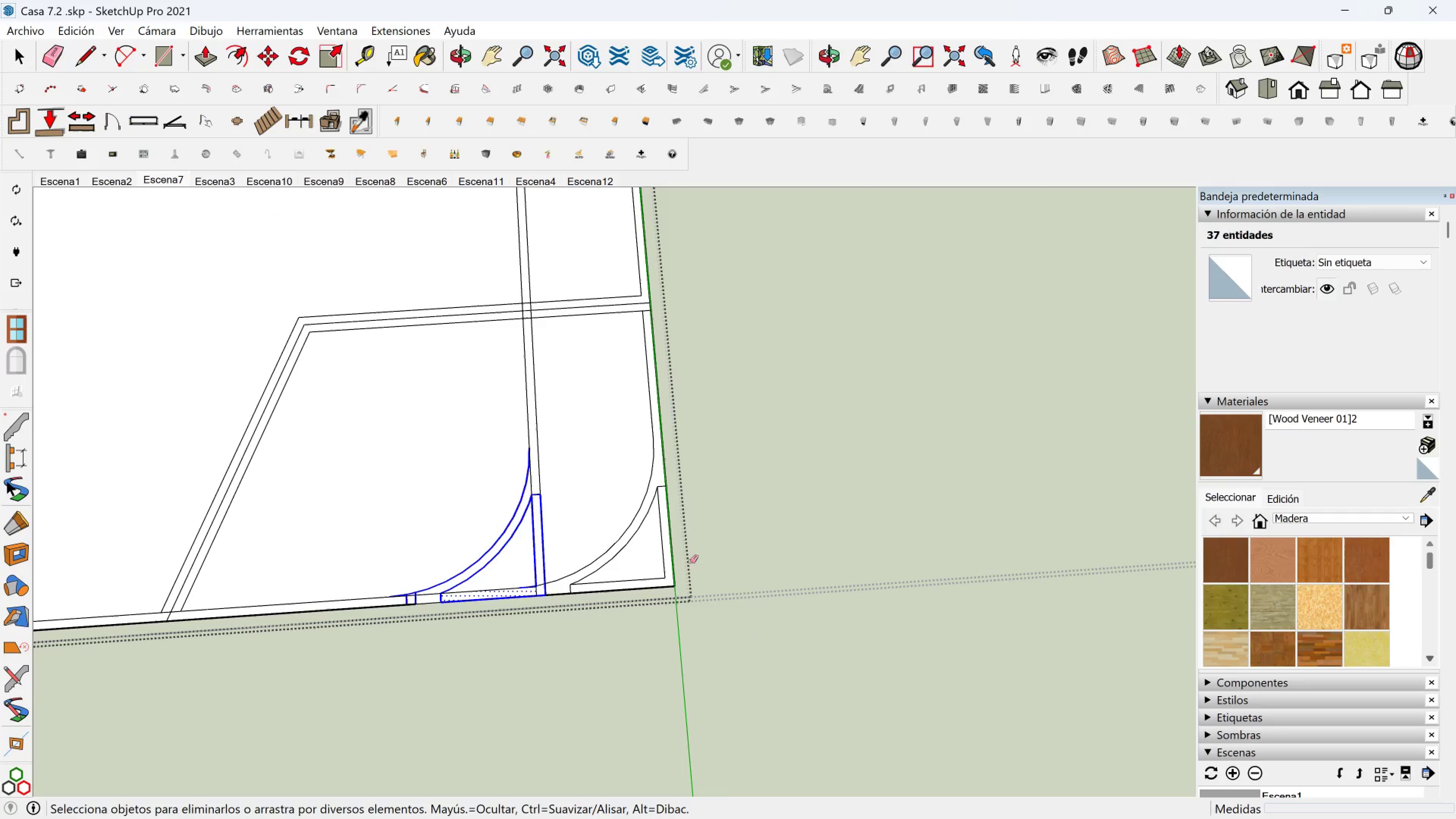 
left_click_drag(start_coordinate=[711, 538], to_coordinate=[613, 596])
 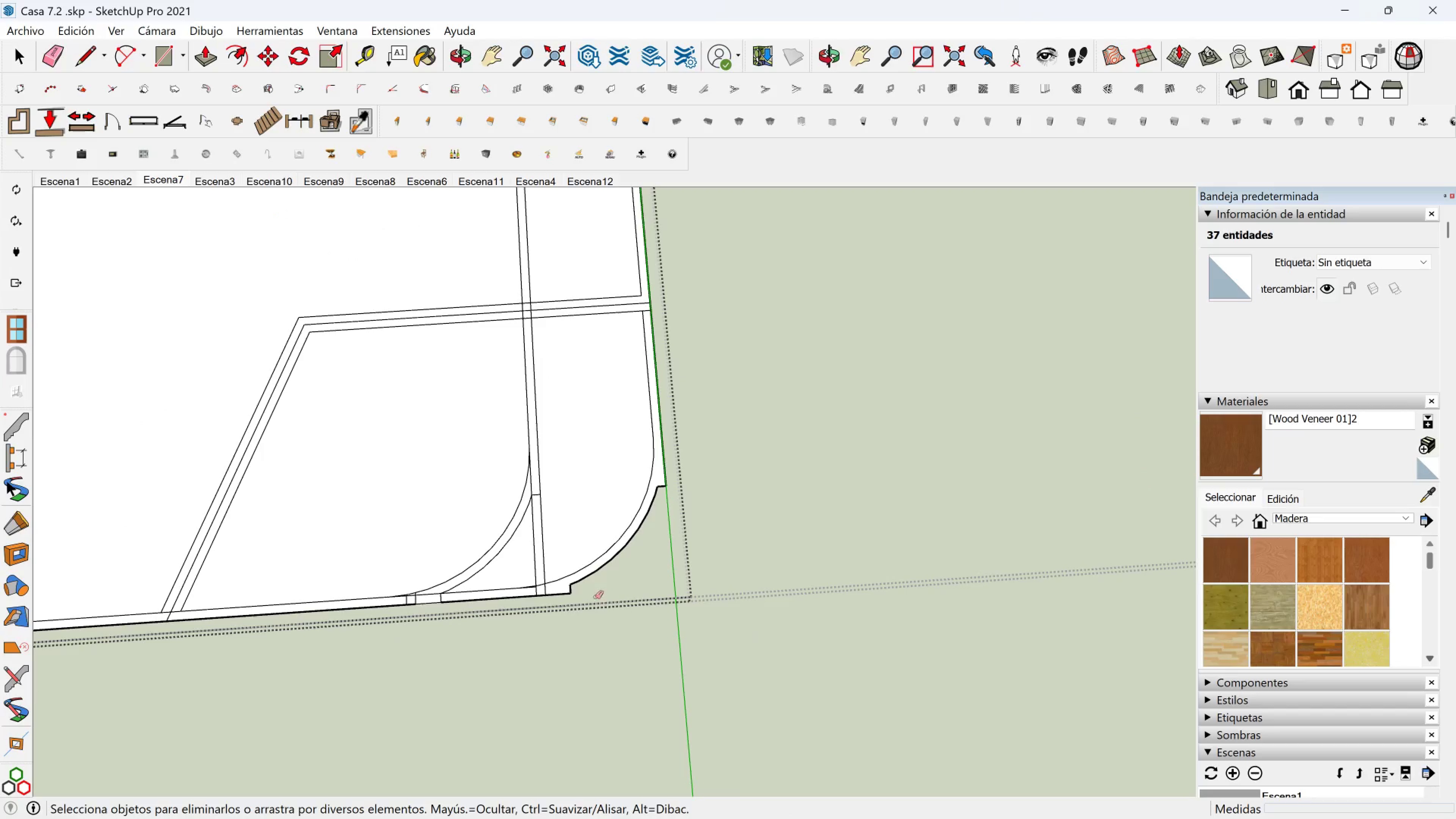 
left_click_drag(start_coordinate=[592, 597], to_coordinate=[576, 551])
 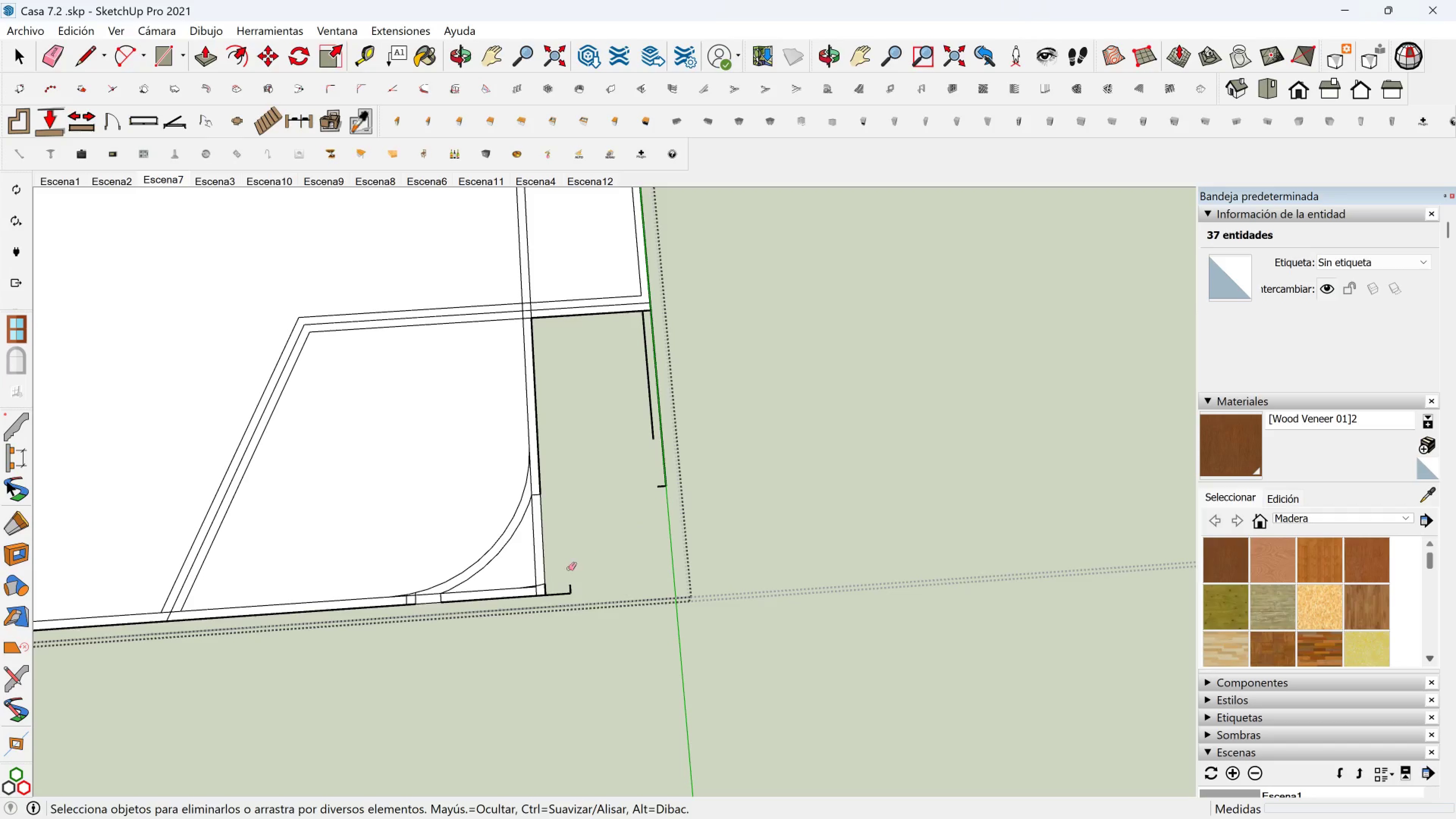 
left_click_drag(start_coordinate=[564, 576], to_coordinate=[564, 598])
 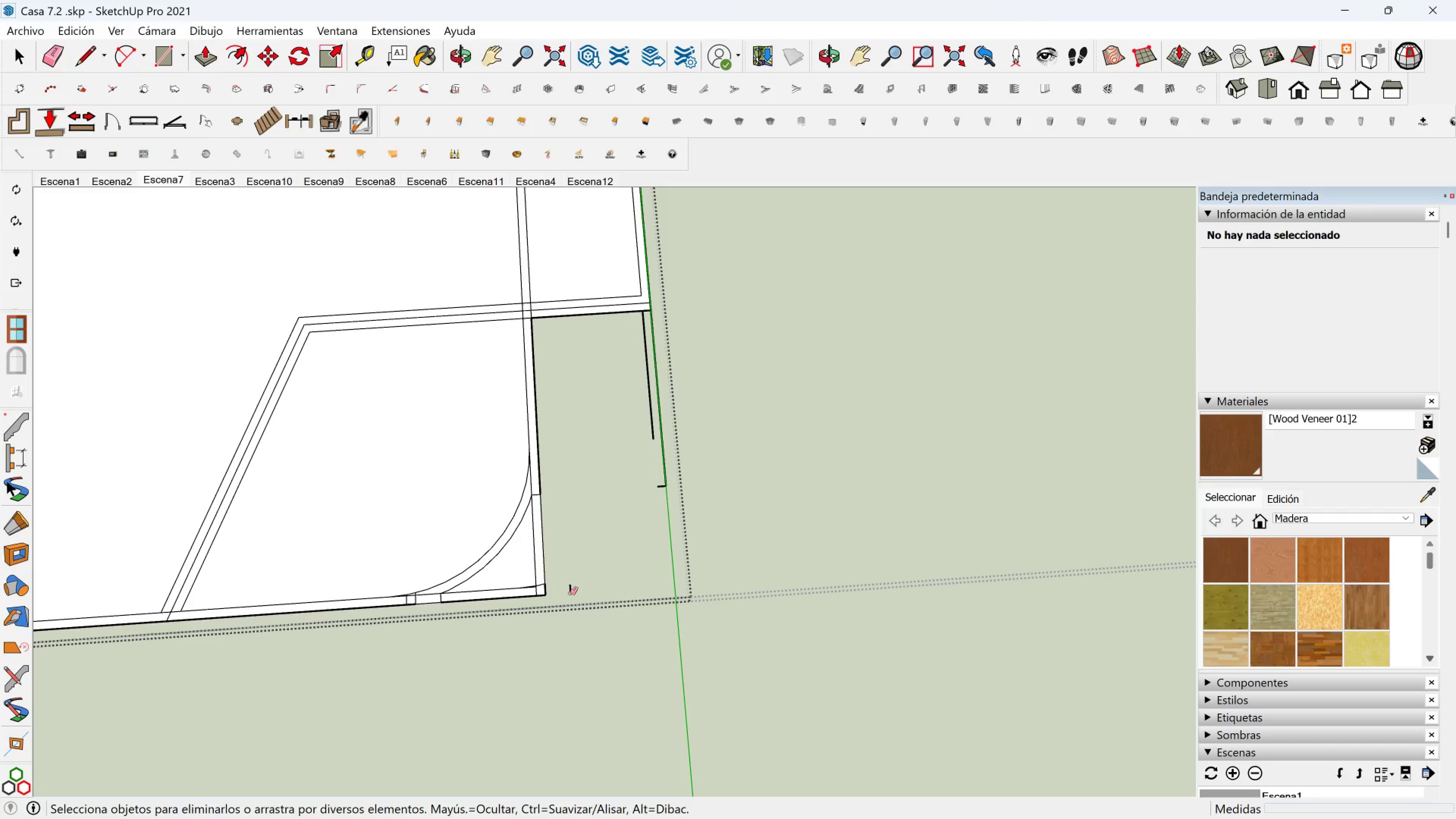 
left_click_drag(start_coordinate=[570, 593], to_coordinate=[560, 593])
 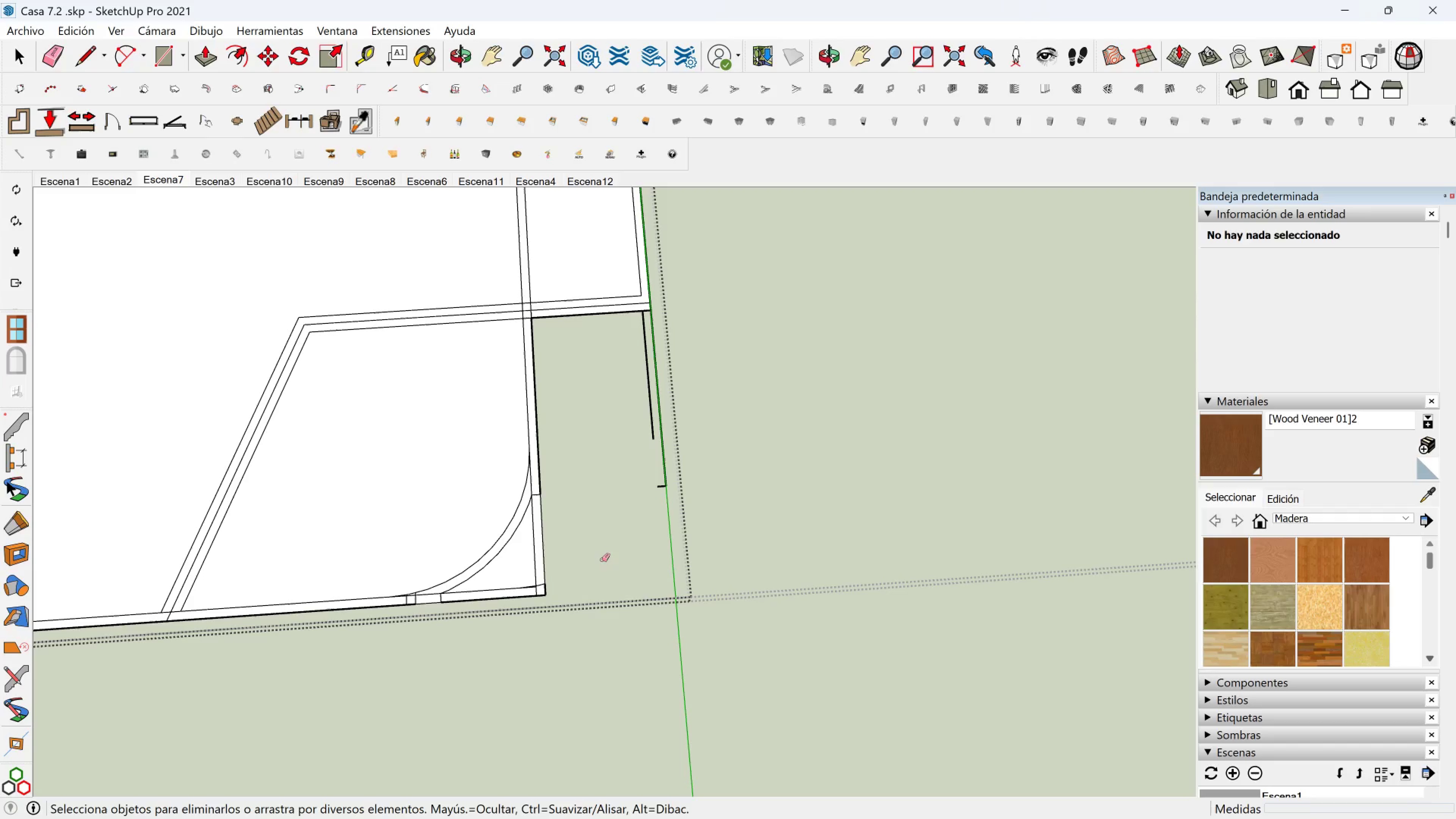 
triple_click([578, 579])
 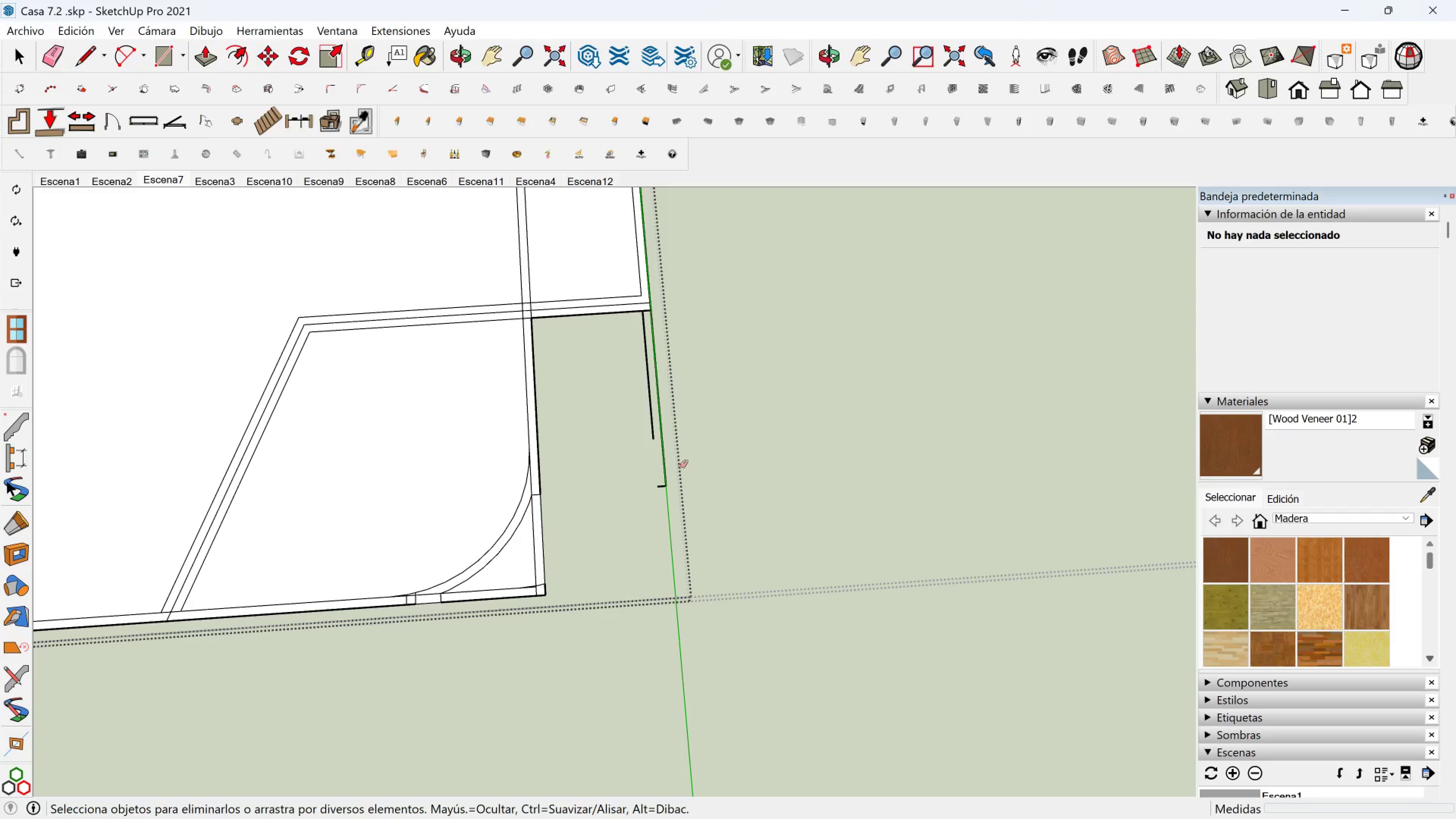 
left_click_drag(start_coordinate=[701, 466], to_coordinate=[635, 428])
 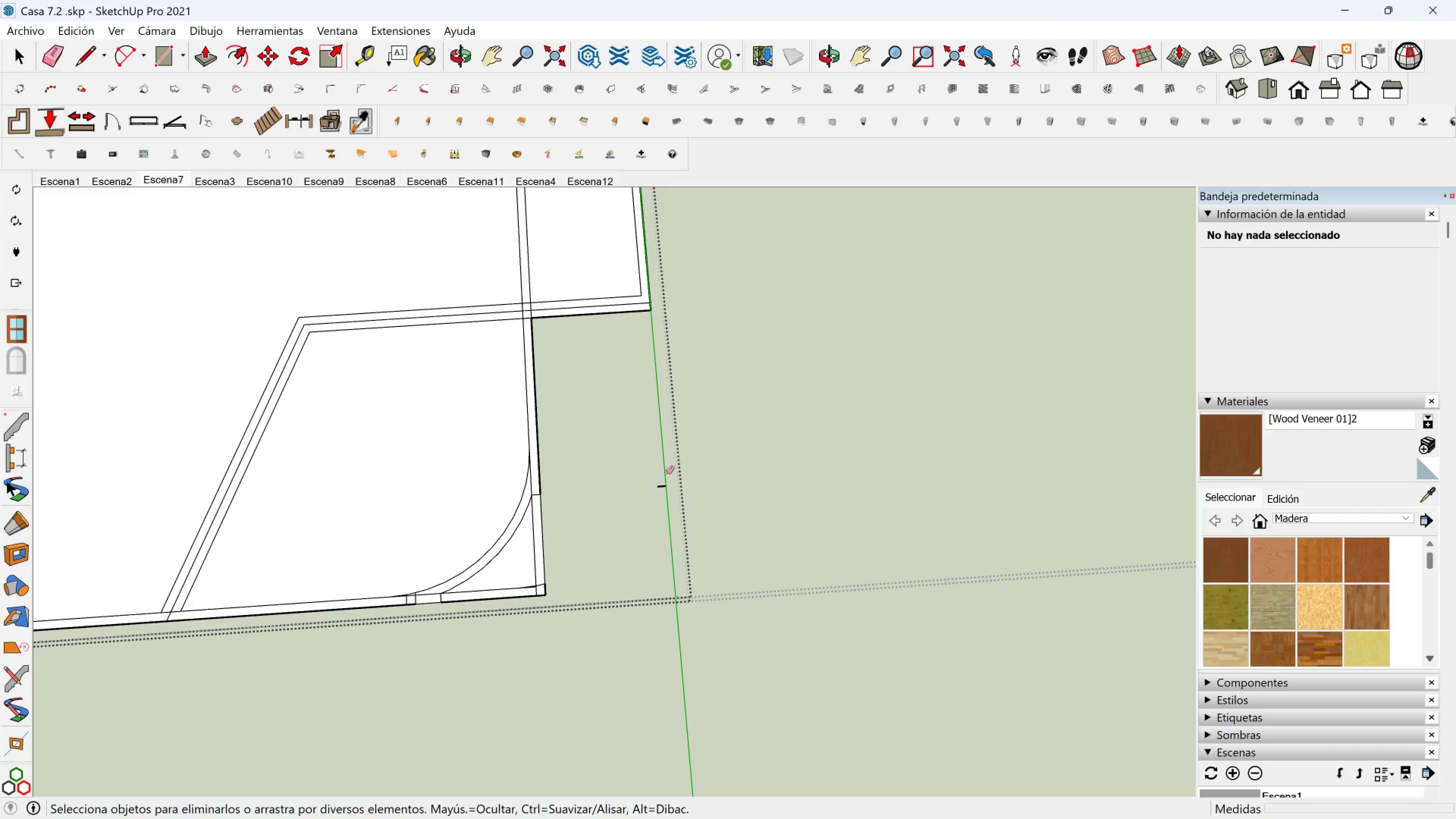 
left_click_drag(start_coordinate=[665, 475], to_coordinate=[661, 491])
 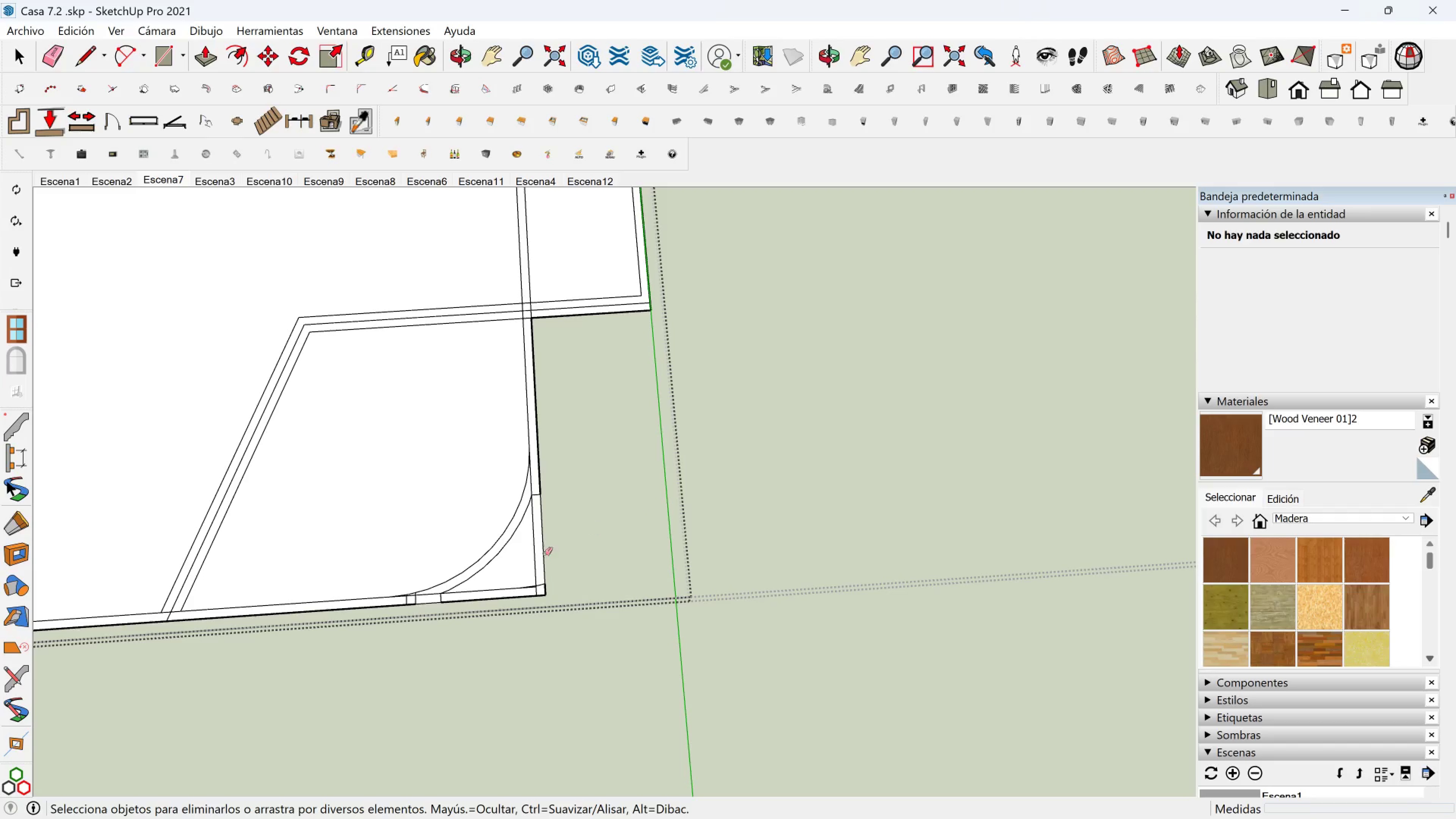 
scroll: coordinate [543, 595], scroll_direction: up, amount: 10.0
 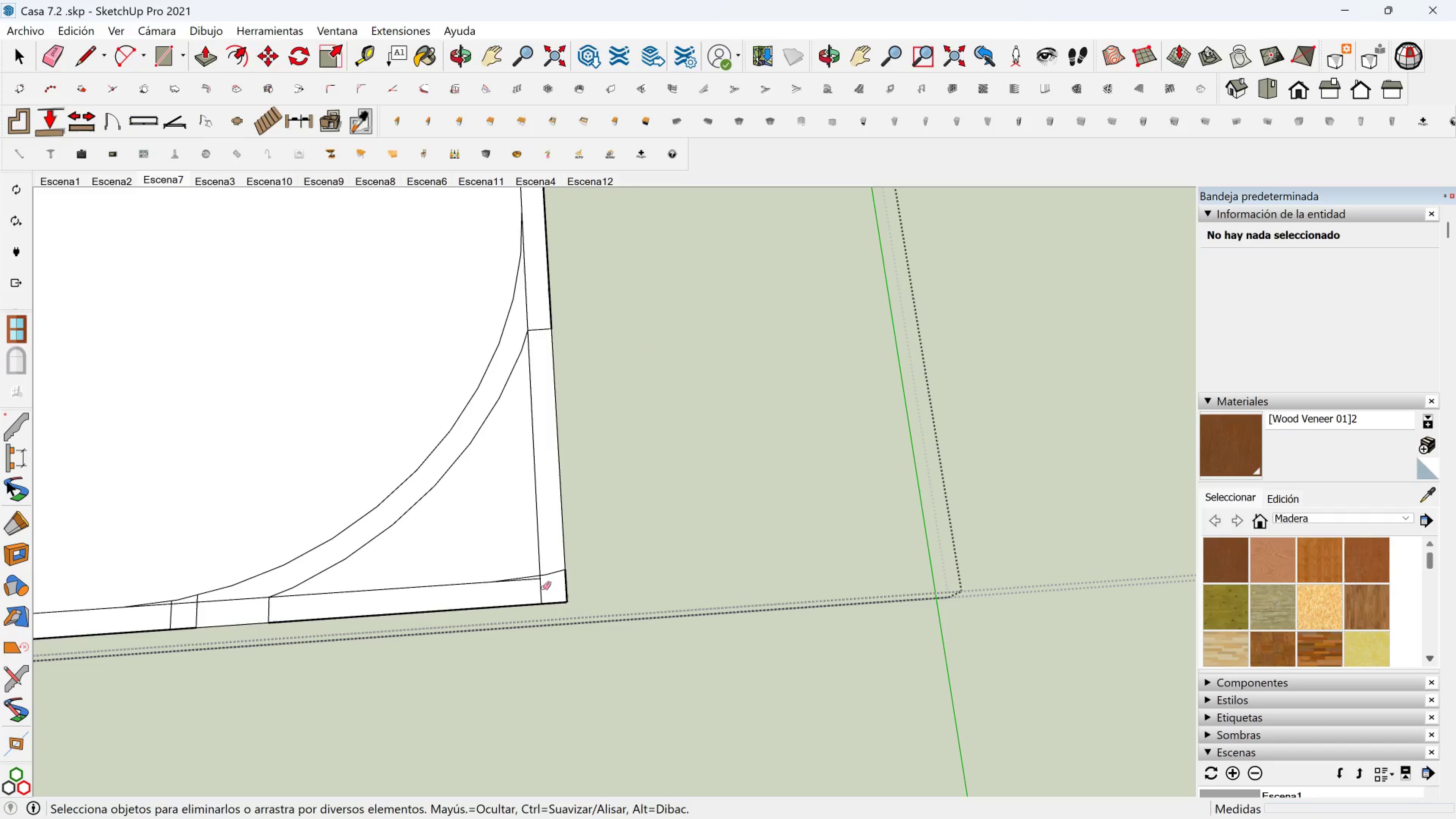 
left_click_drag(start_coordinate=[543, 587], to_coordinate=[535, 587])
 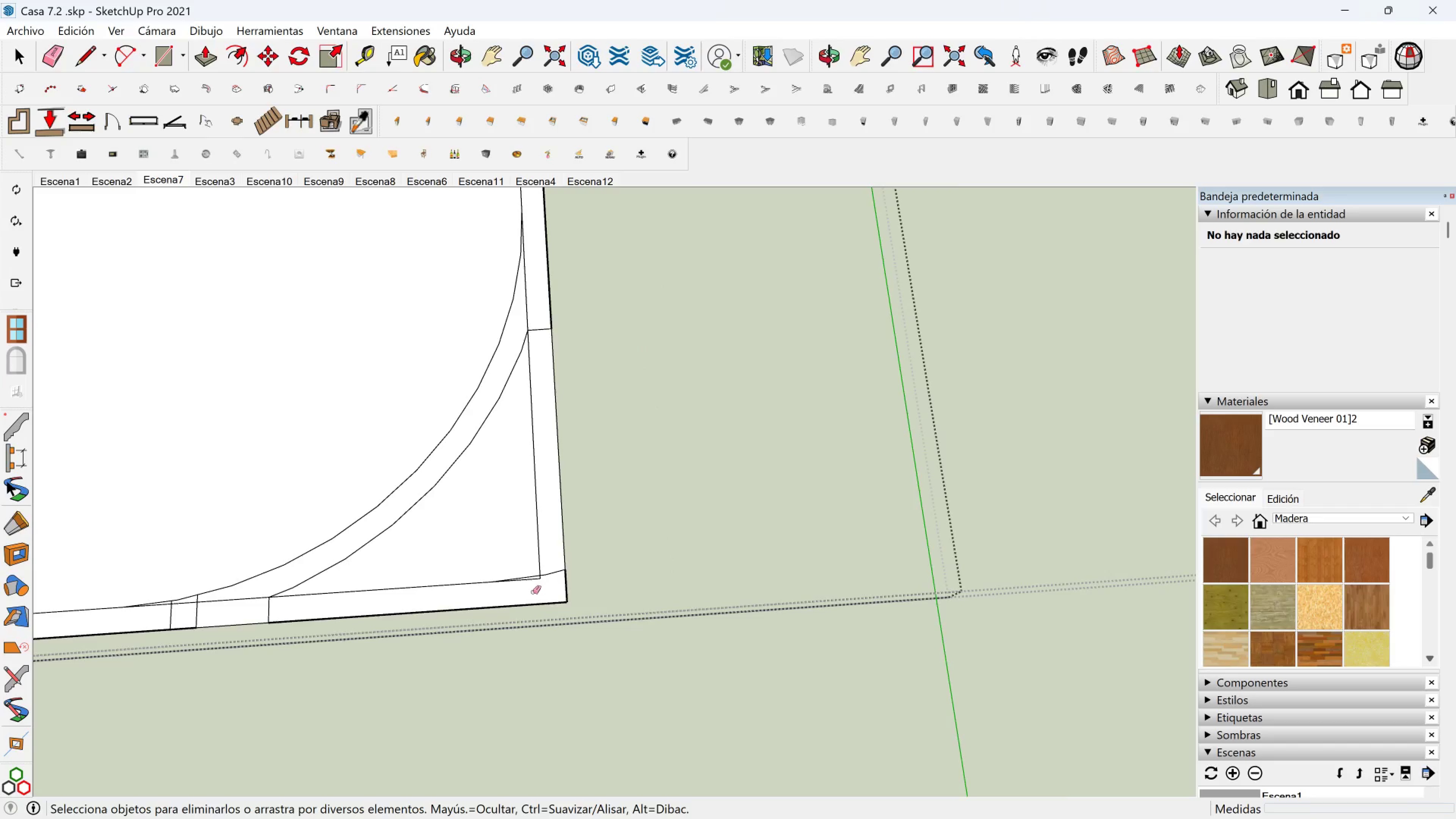 
scroll: coordinate [529, 578], scroll_direction: up, amount: 8.0
 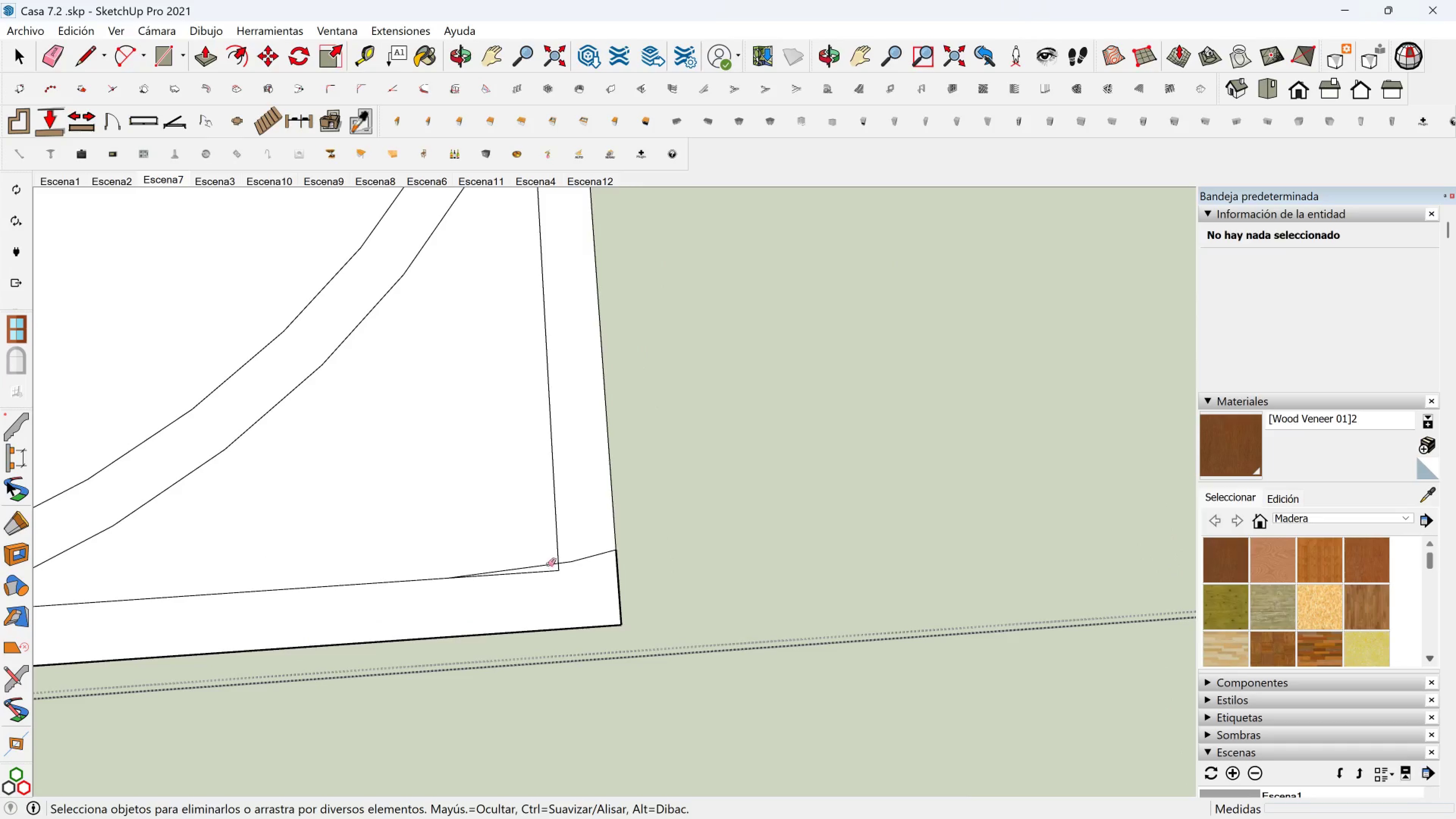 
left_click_drag(start_coordinate=[546, 564], to_coordinate=[543, 564])
 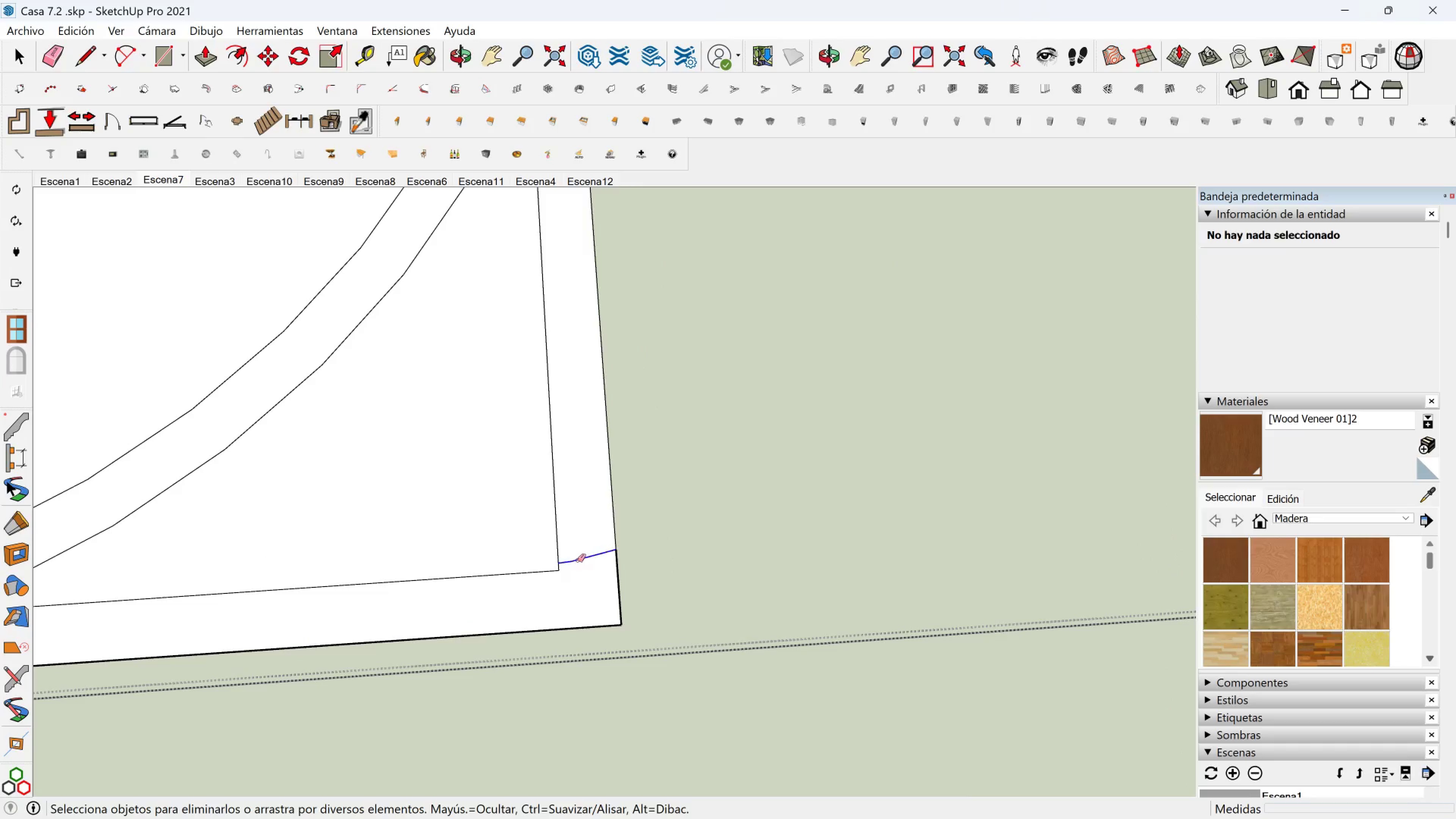 
left_click_drag(start_coordinate=[579, 560], to_coordinate=[576, 560])
 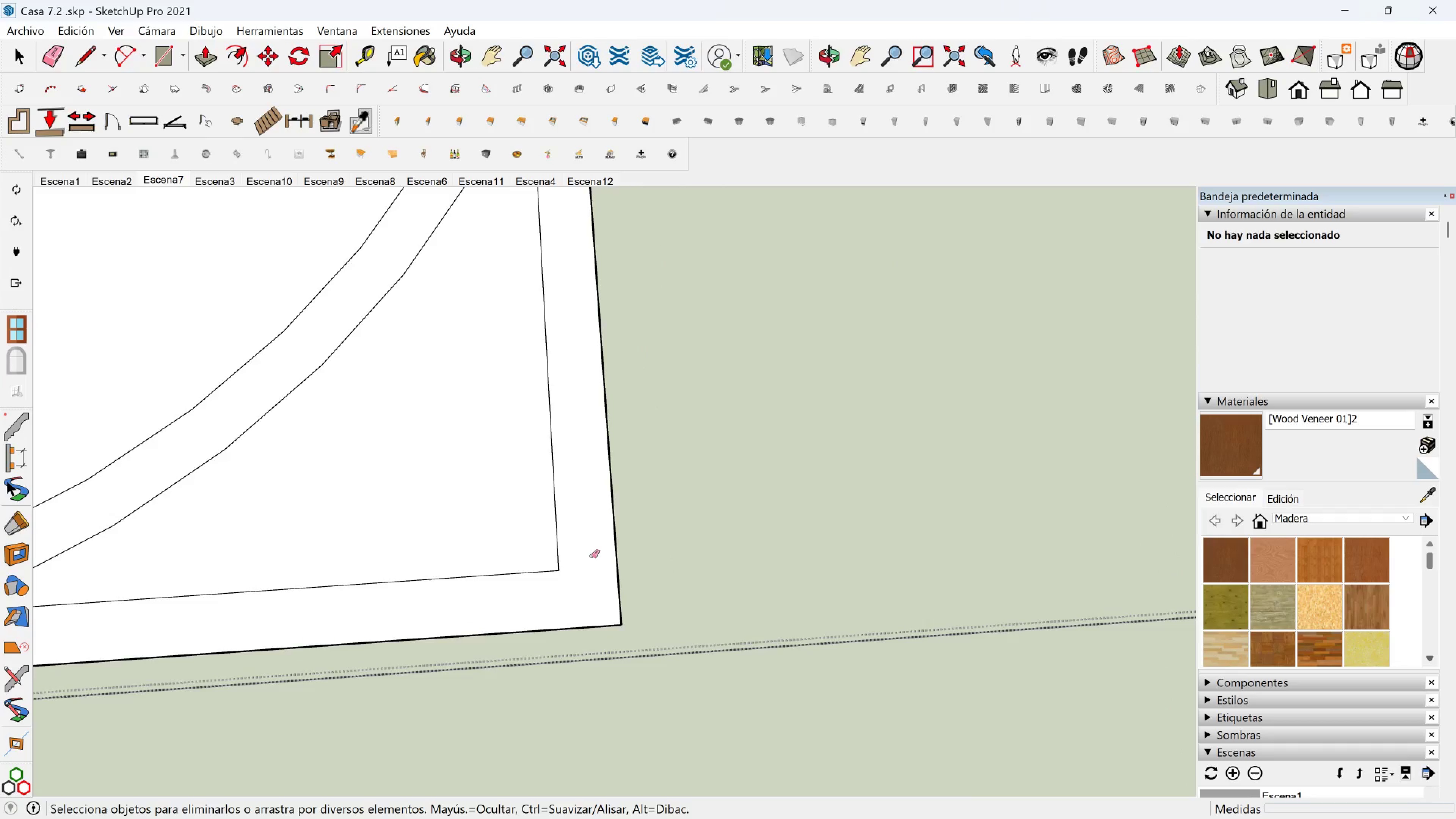 
scroll: coordinate [499, 491], scroll_direction: down, amount: 8.0
 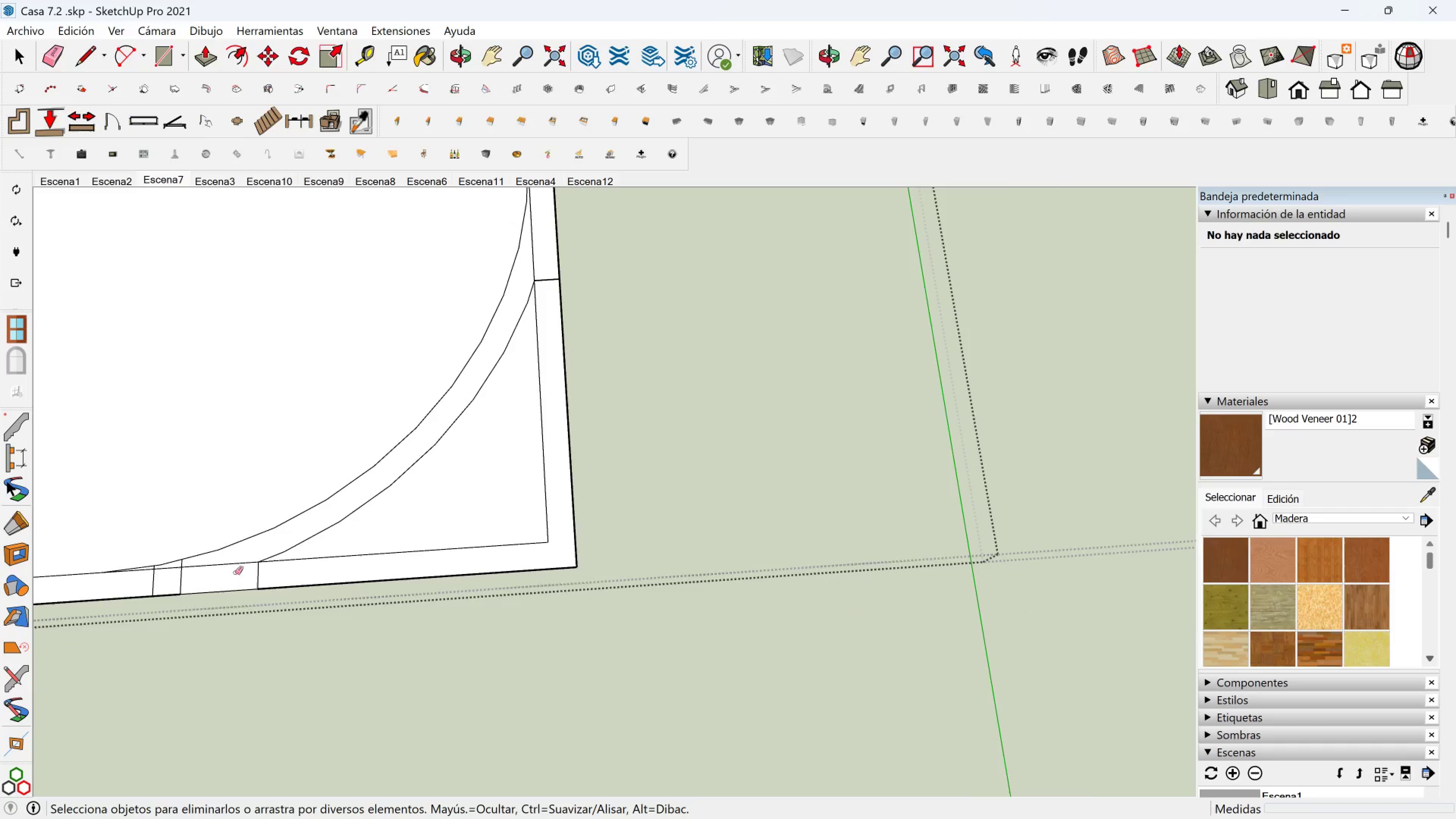 
scroll: coordinate [204, 579], scroll_direction: up, amount: 2.0
 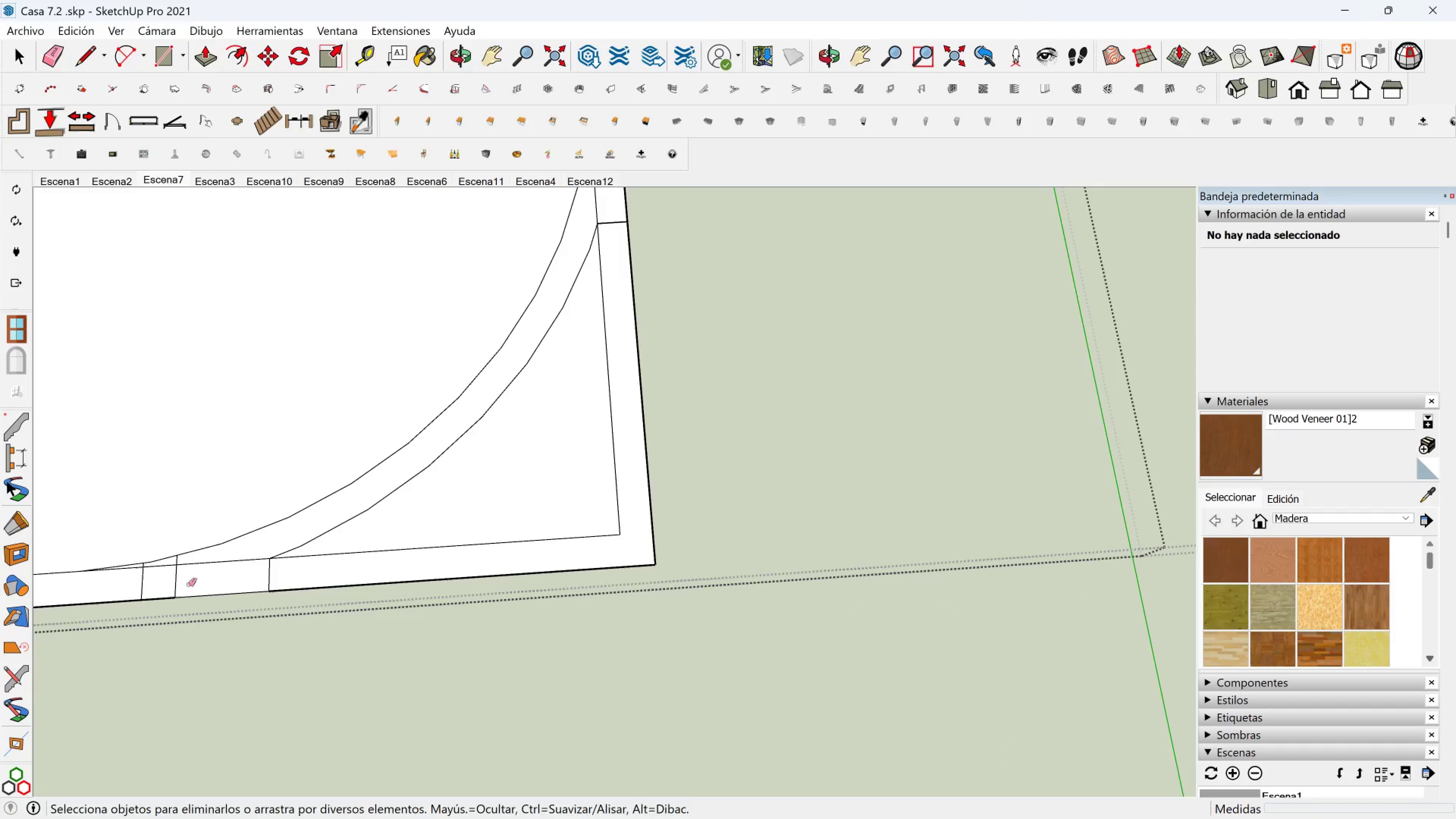 
hold_key(key=ShiftLeft, duration=0.53)
 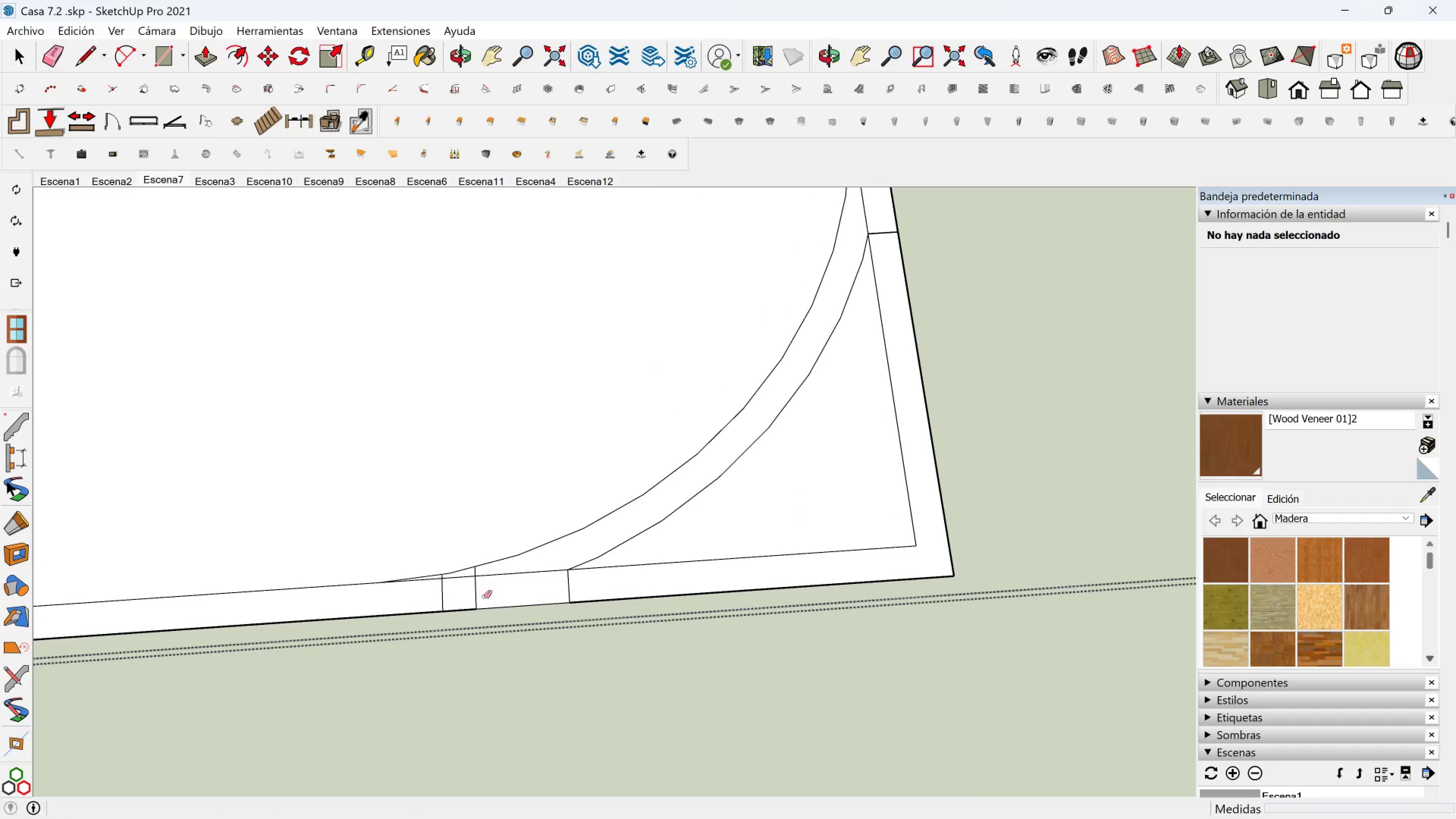 
left_click_drag(start_coordinate=[483, 597], to_coordinate=[438, 595])
 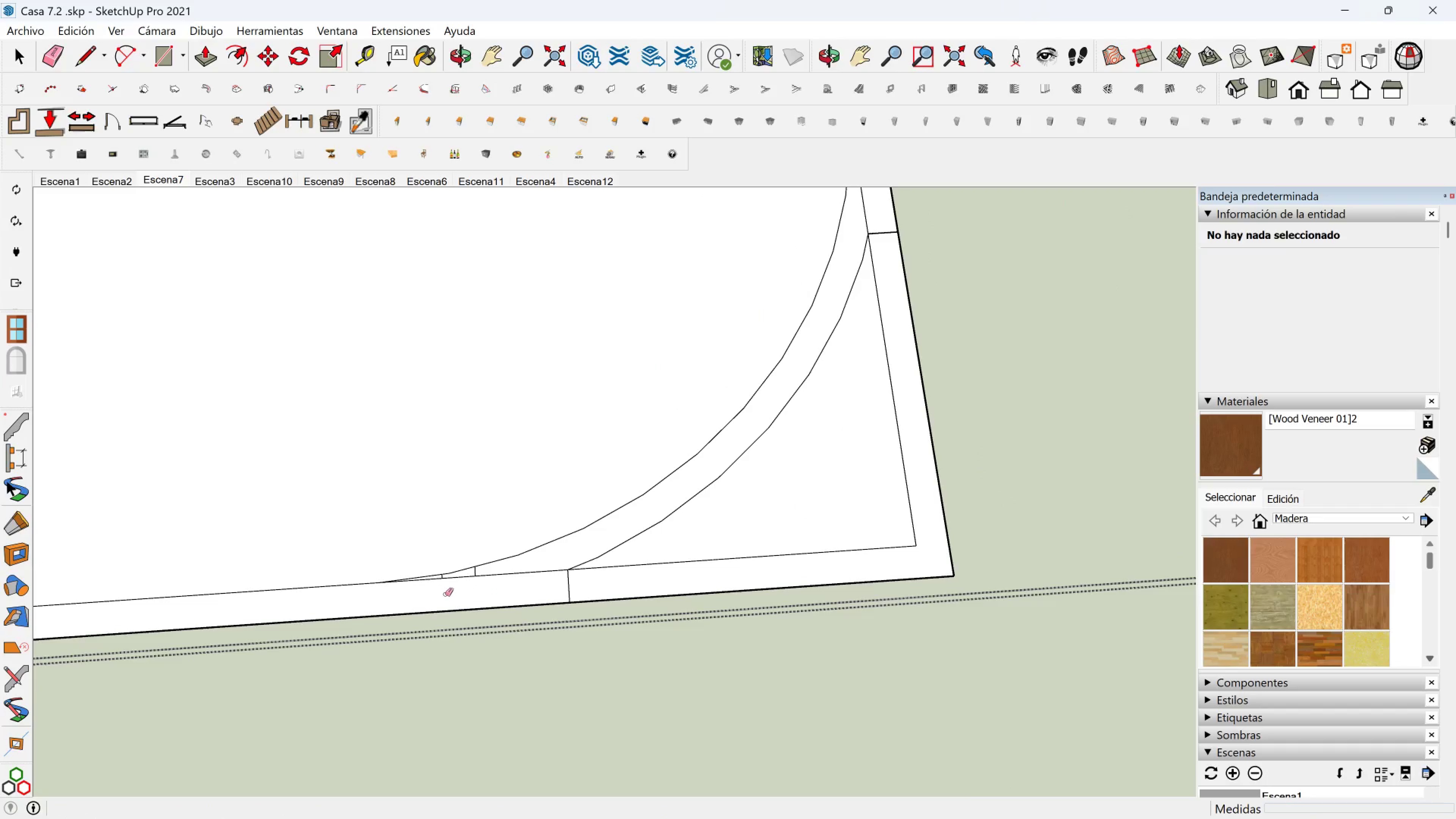 
scroll: coordinate [454, 587], scroll_direction: up, amount: 7.0
 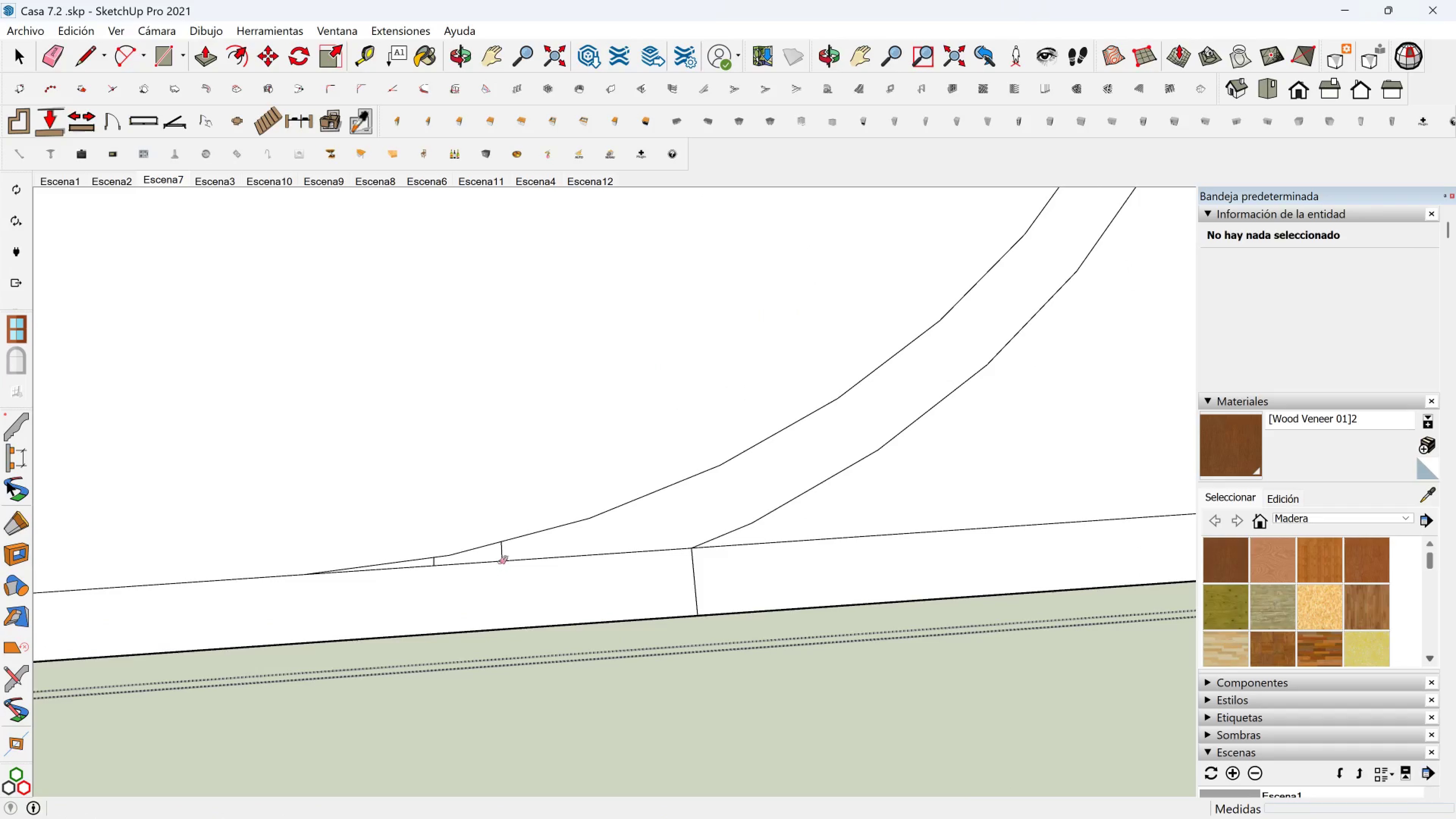 
left_click_drag(start_coordinate=[504, 552], to_coordinate=[497, 565])
 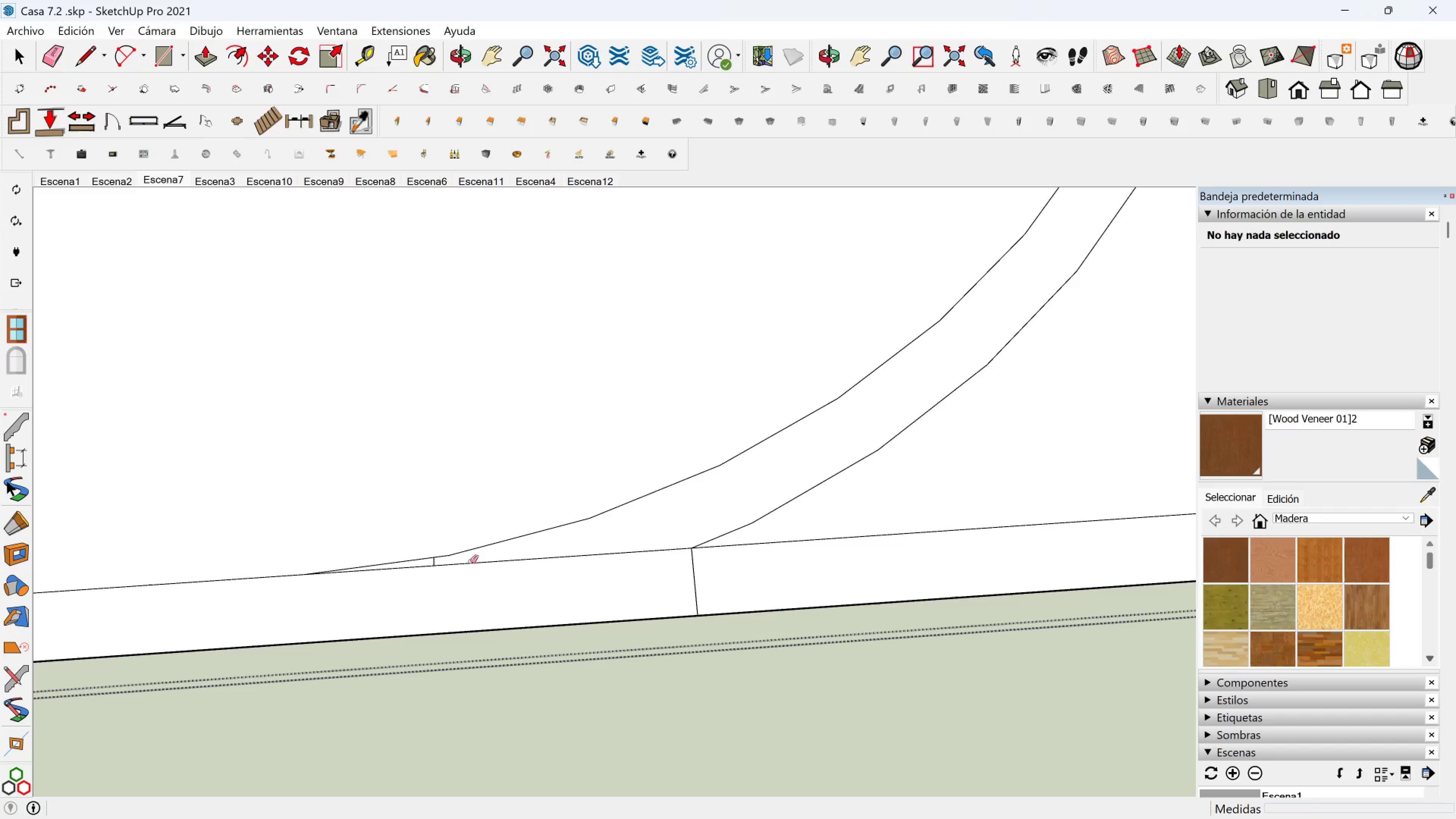 
left_click_drag(start_coordinate=[460, 561], to_coordinate=[439, 563])
 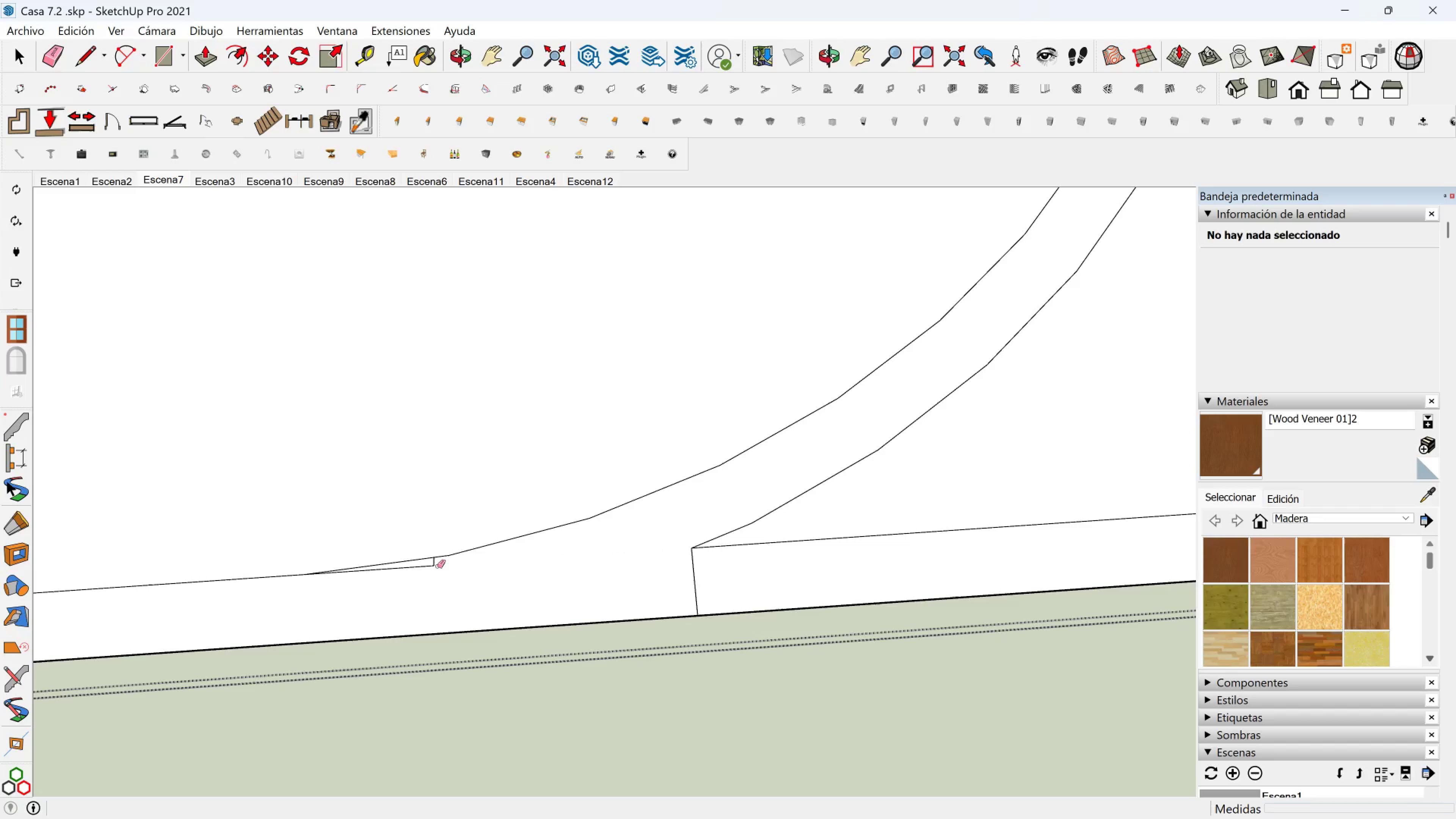 
left_click_drag(start_coordinate=[436, 566], to_coordinate=[425, 566])
 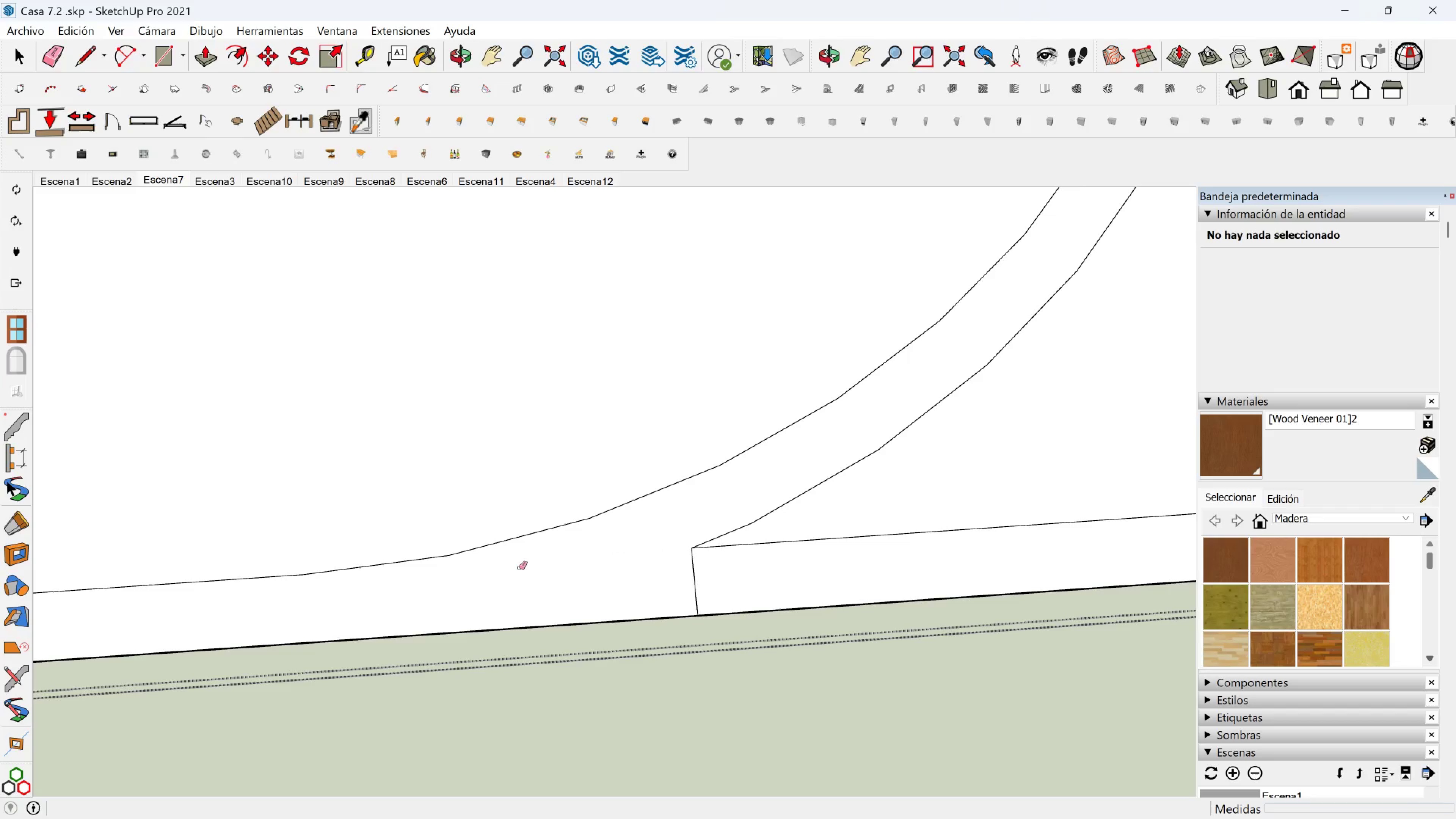 
scroll: coordinate [592, 543], scroll_direction: down, amount: 9.0
 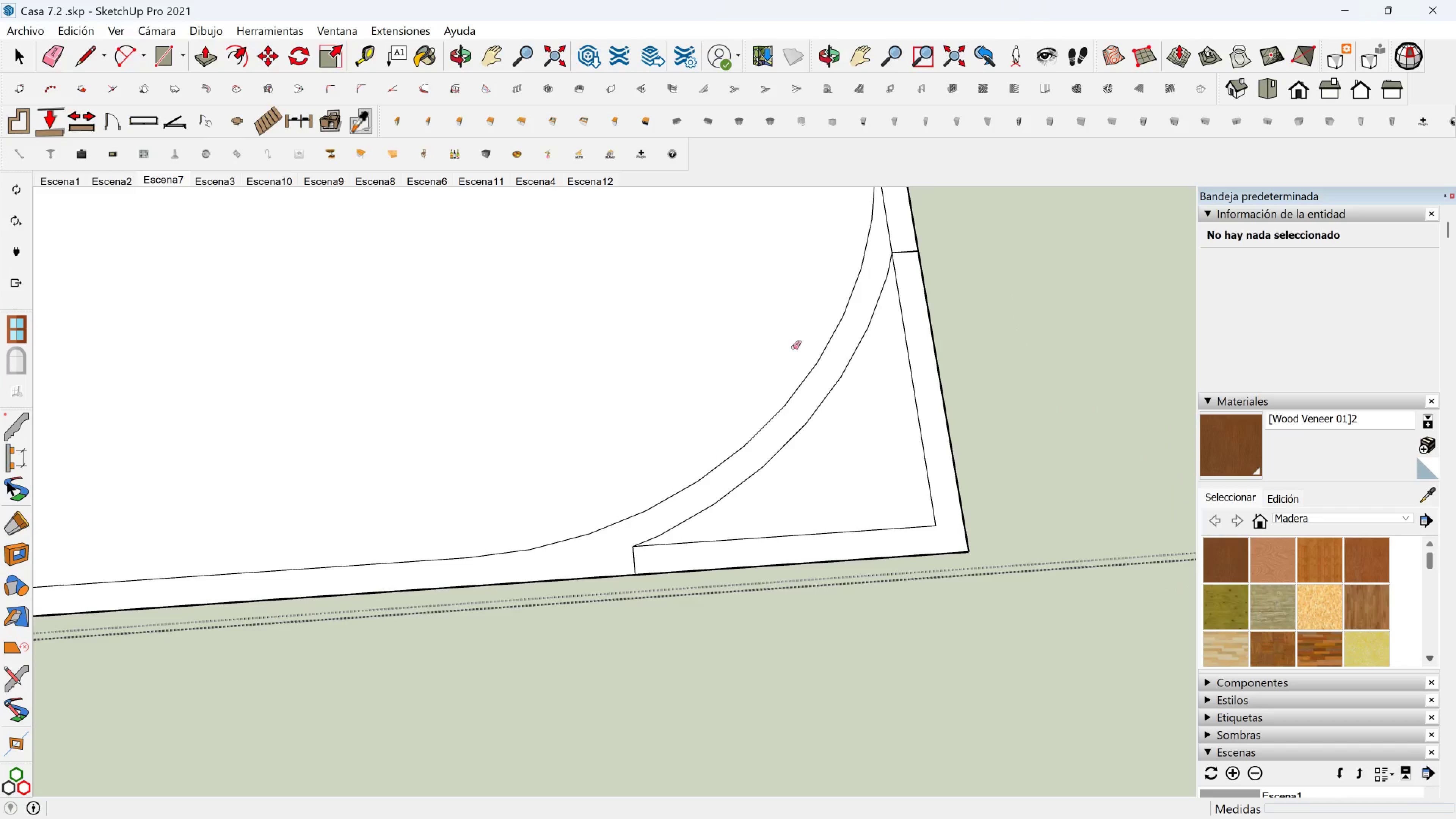 
hold_key(key=ShiftLeft, duration=0.46)
 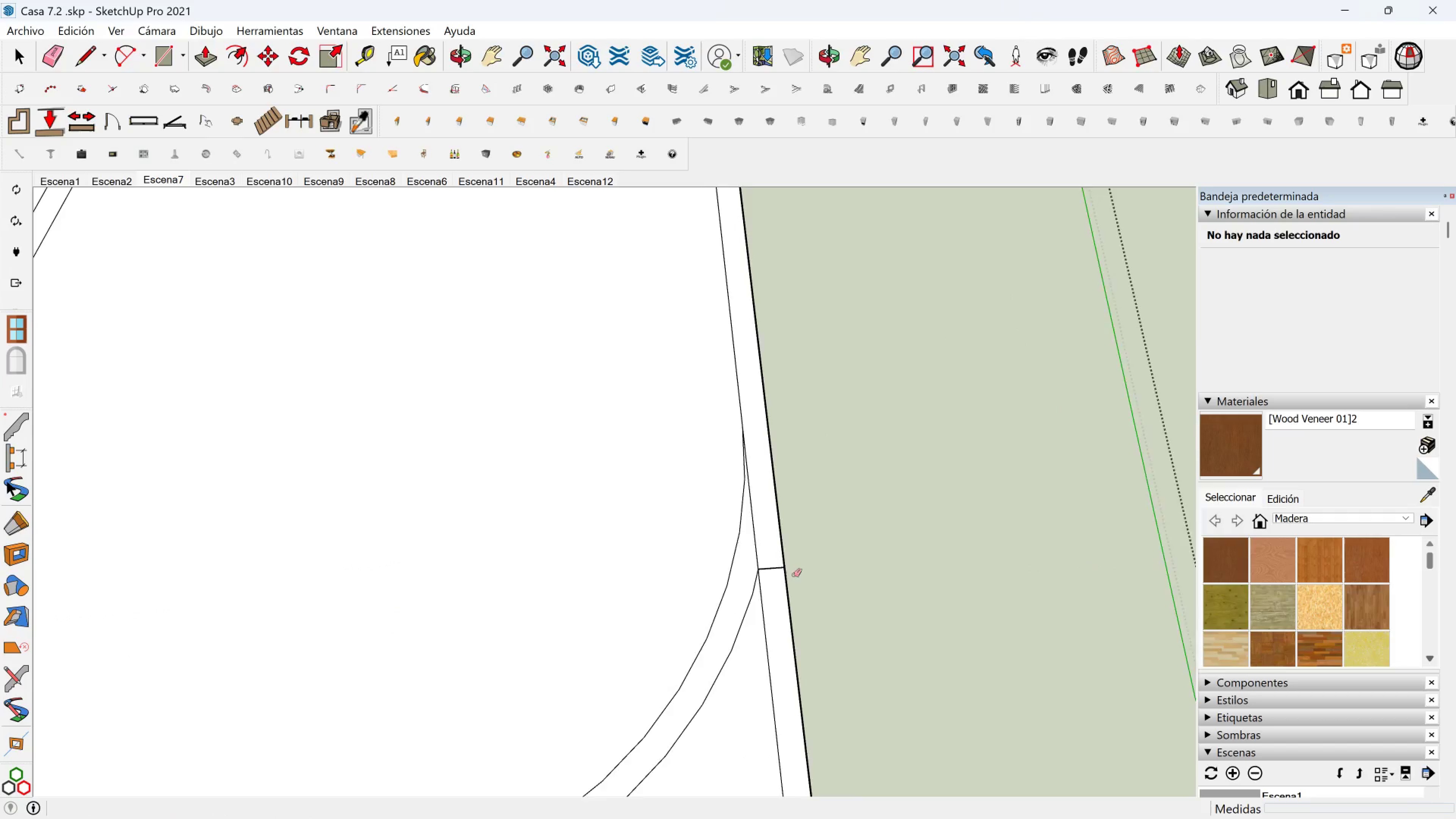 
scroll: coordinate [724, 530], scroll_direction: up, amount: 9.0
 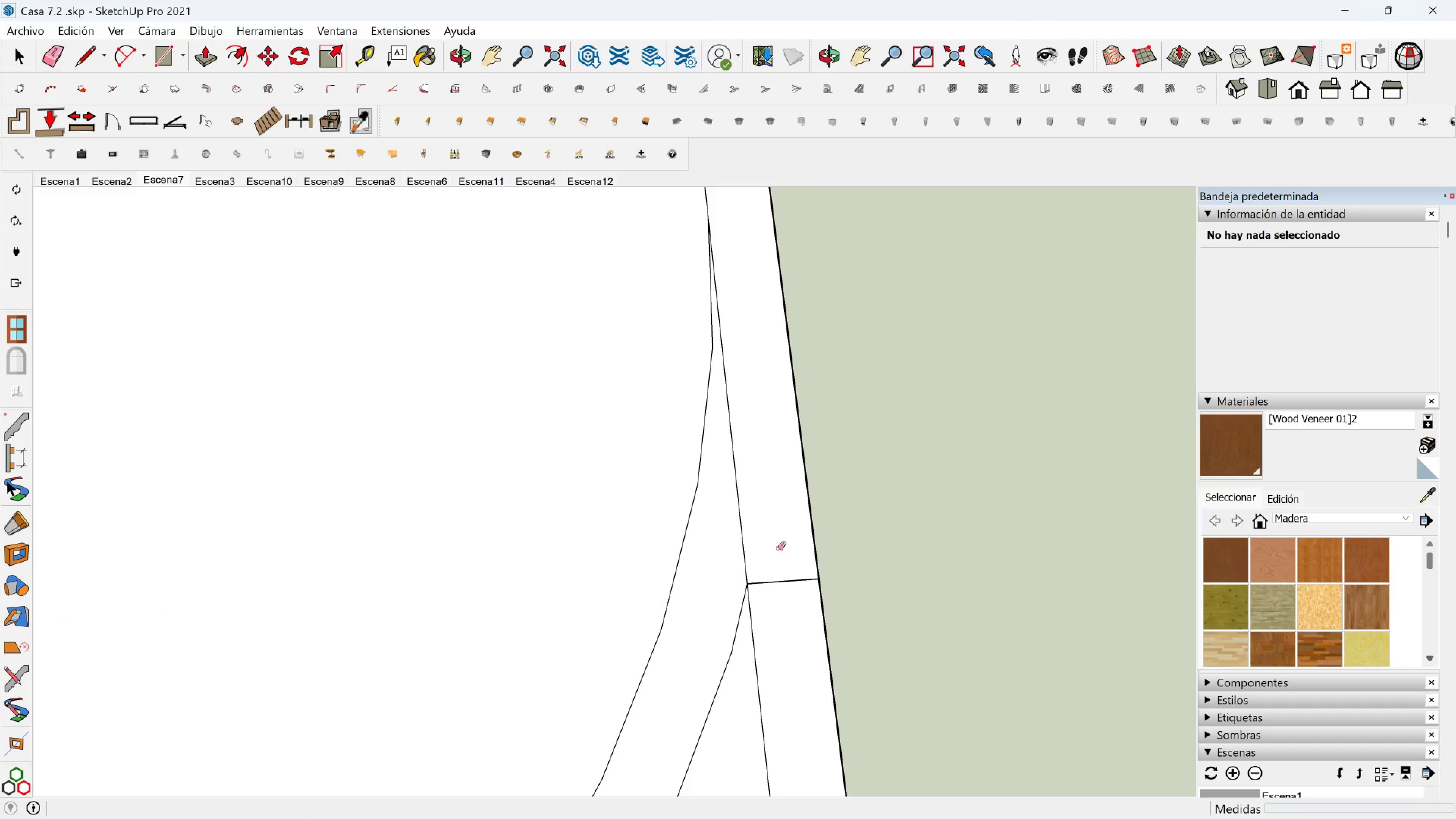 
left_click_drag(start_coordinate=[781, 553], to_coordinate=[788, 589])
 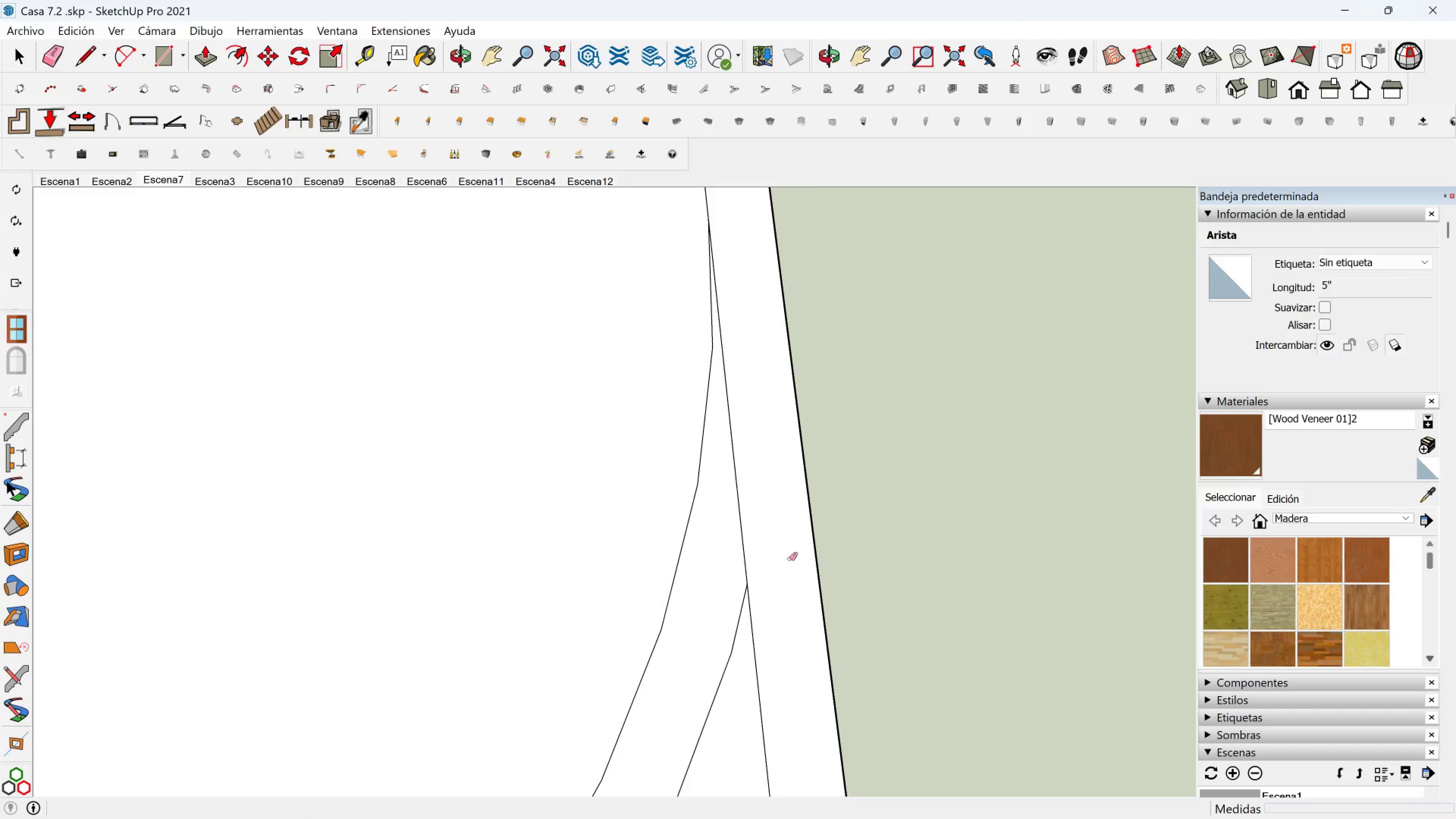 
key(Control+Z)
 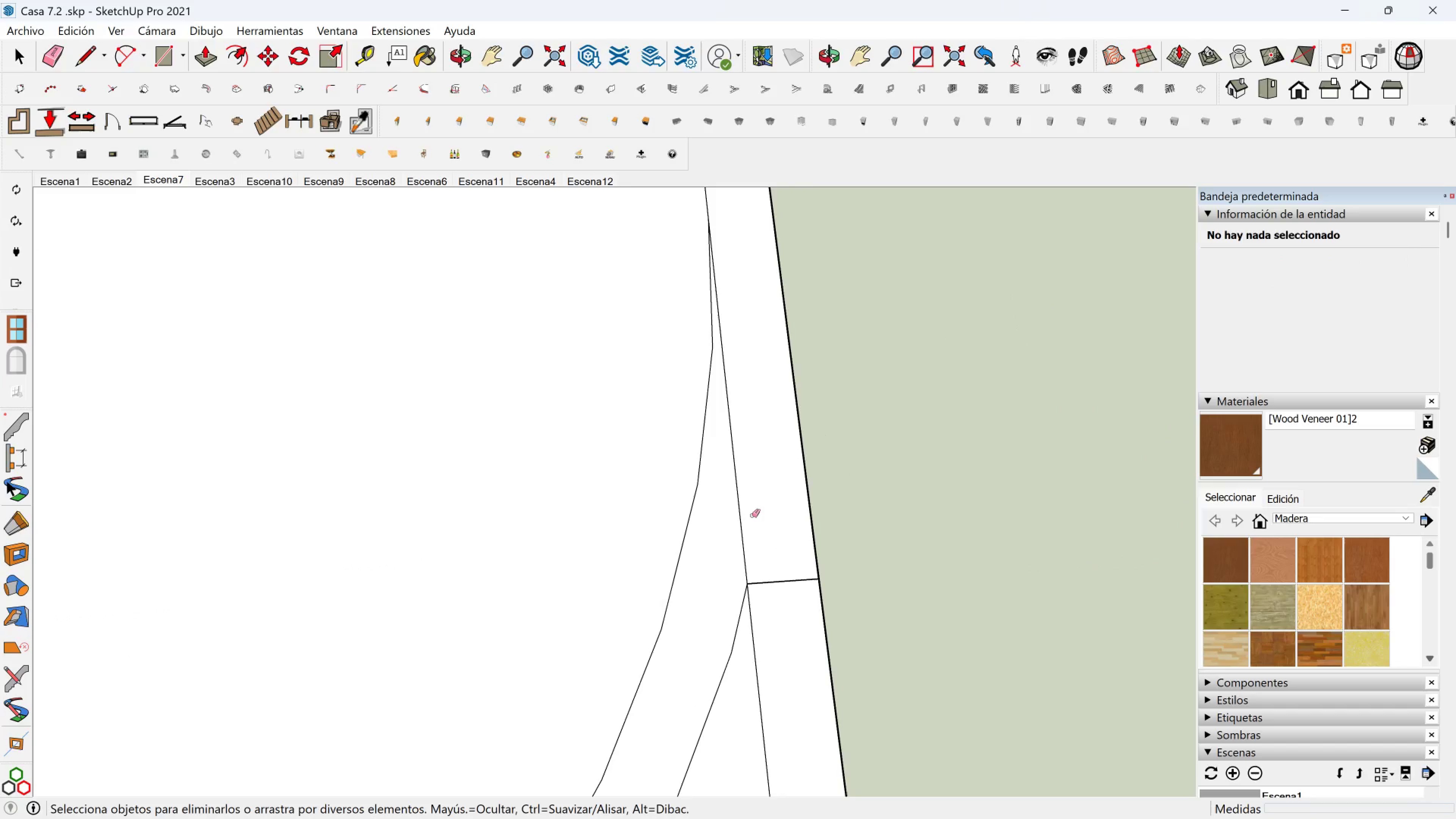 
left_click_drag(start_coordinate=[755, 516], to_coordinate=[728, 518])
 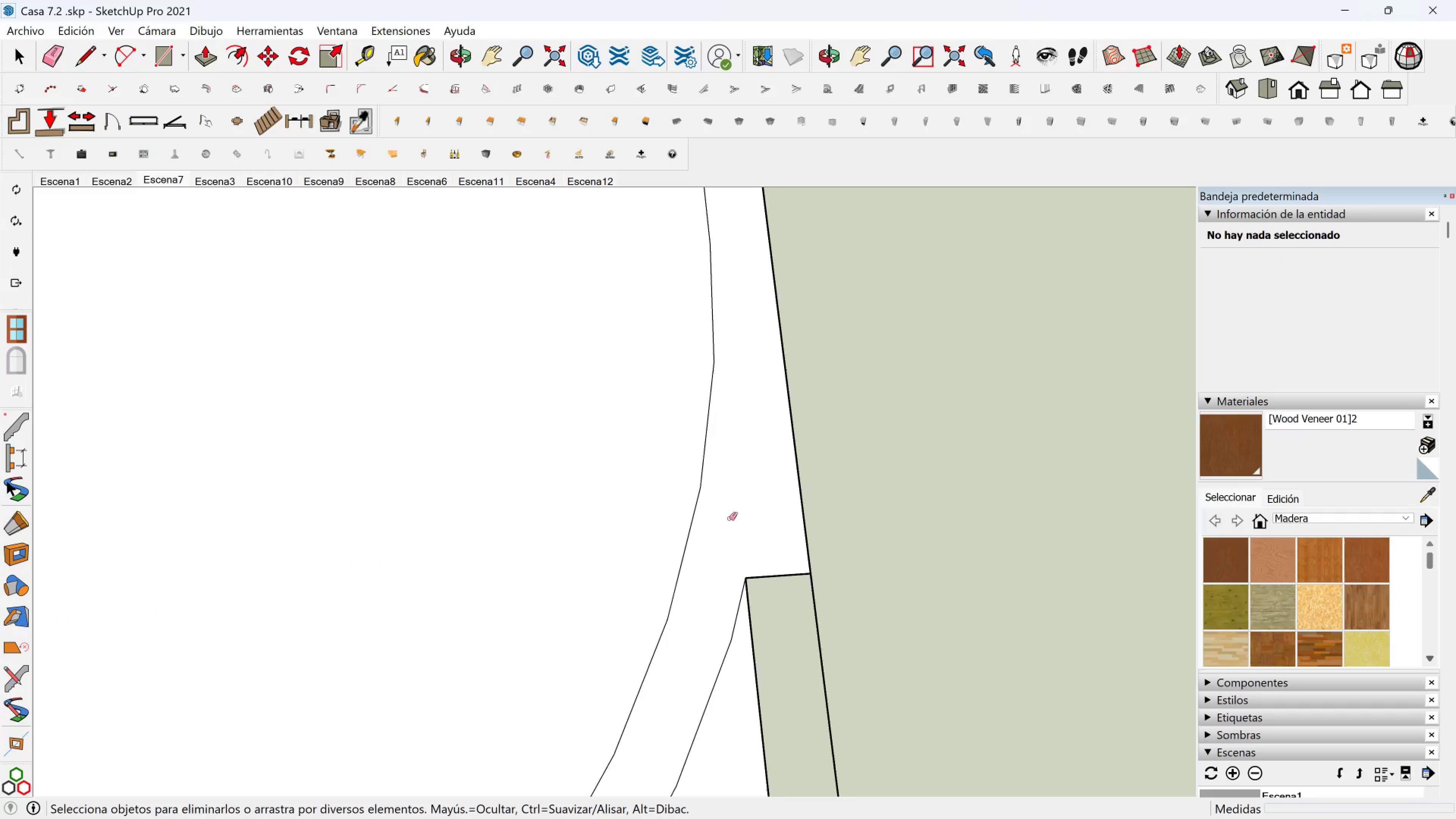 
scroll: coordinate [729, 519], scroll_direction: down, amount: 2.0
 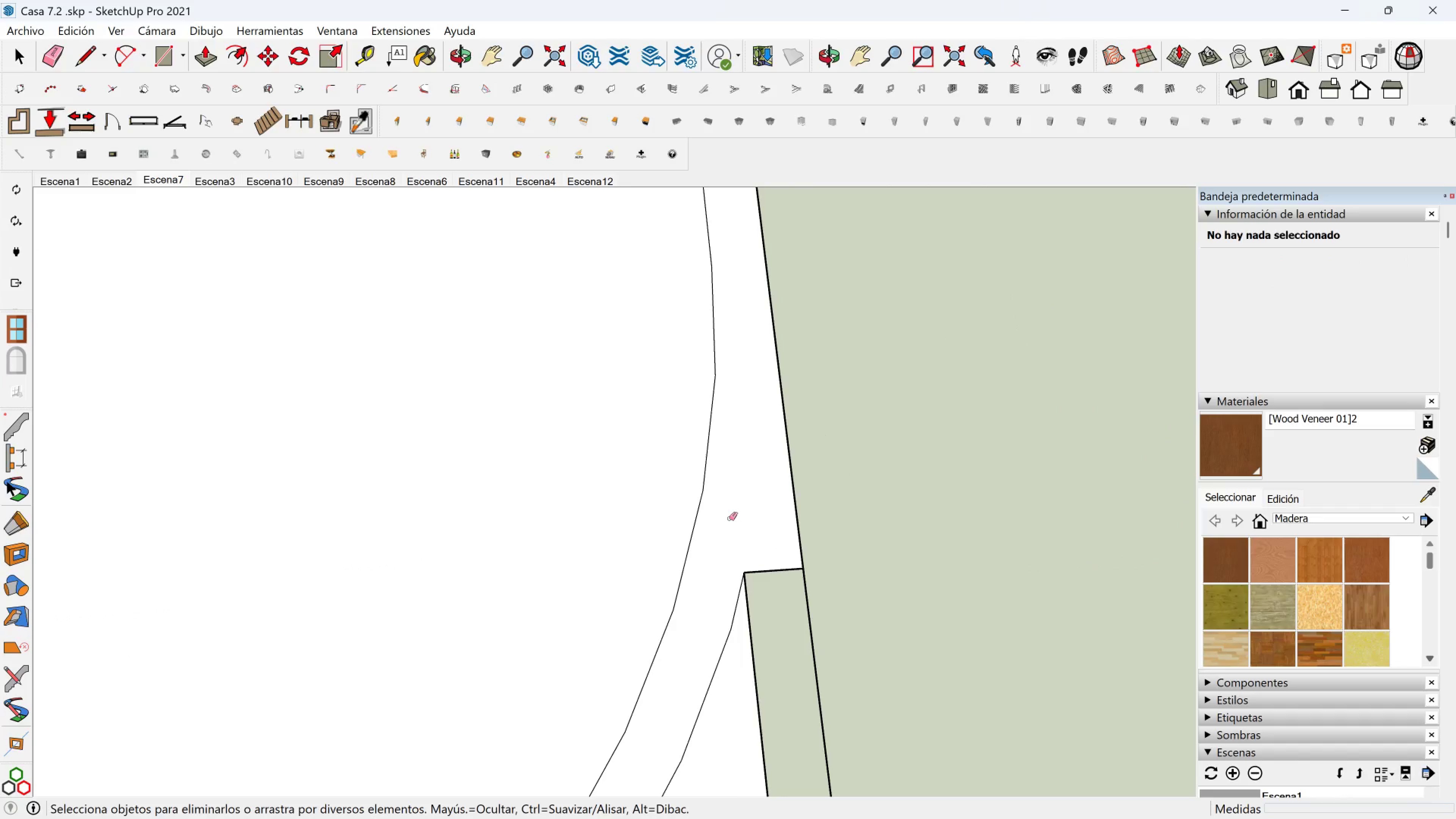 
key(Control+Z)
 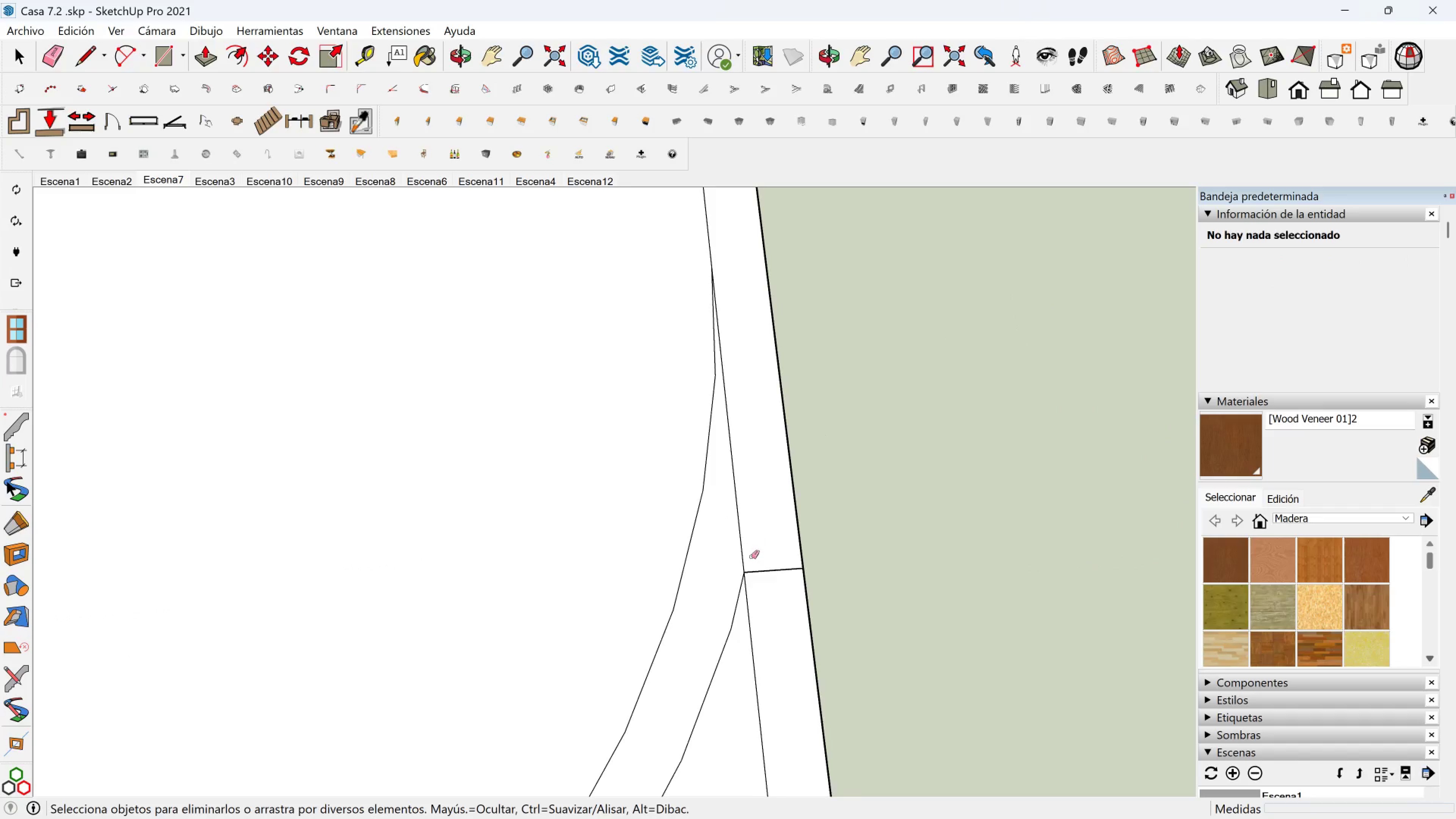 
scroll: coordinate [744, 565], scroll_direction: up, amount: 7.0
 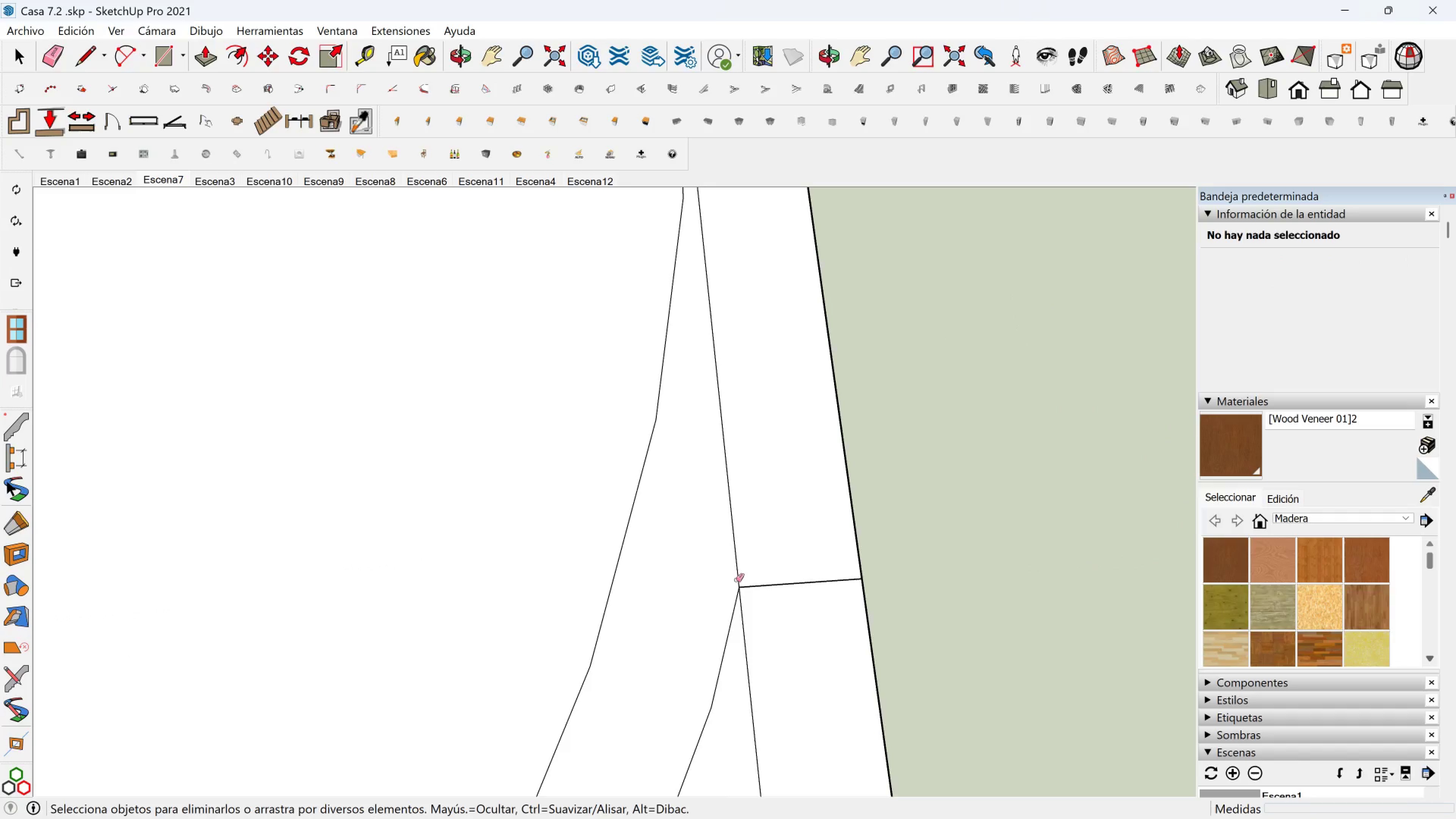 
left_click_drag(start_coordinate=[736, 580], to_coordinate=[741, 580])
 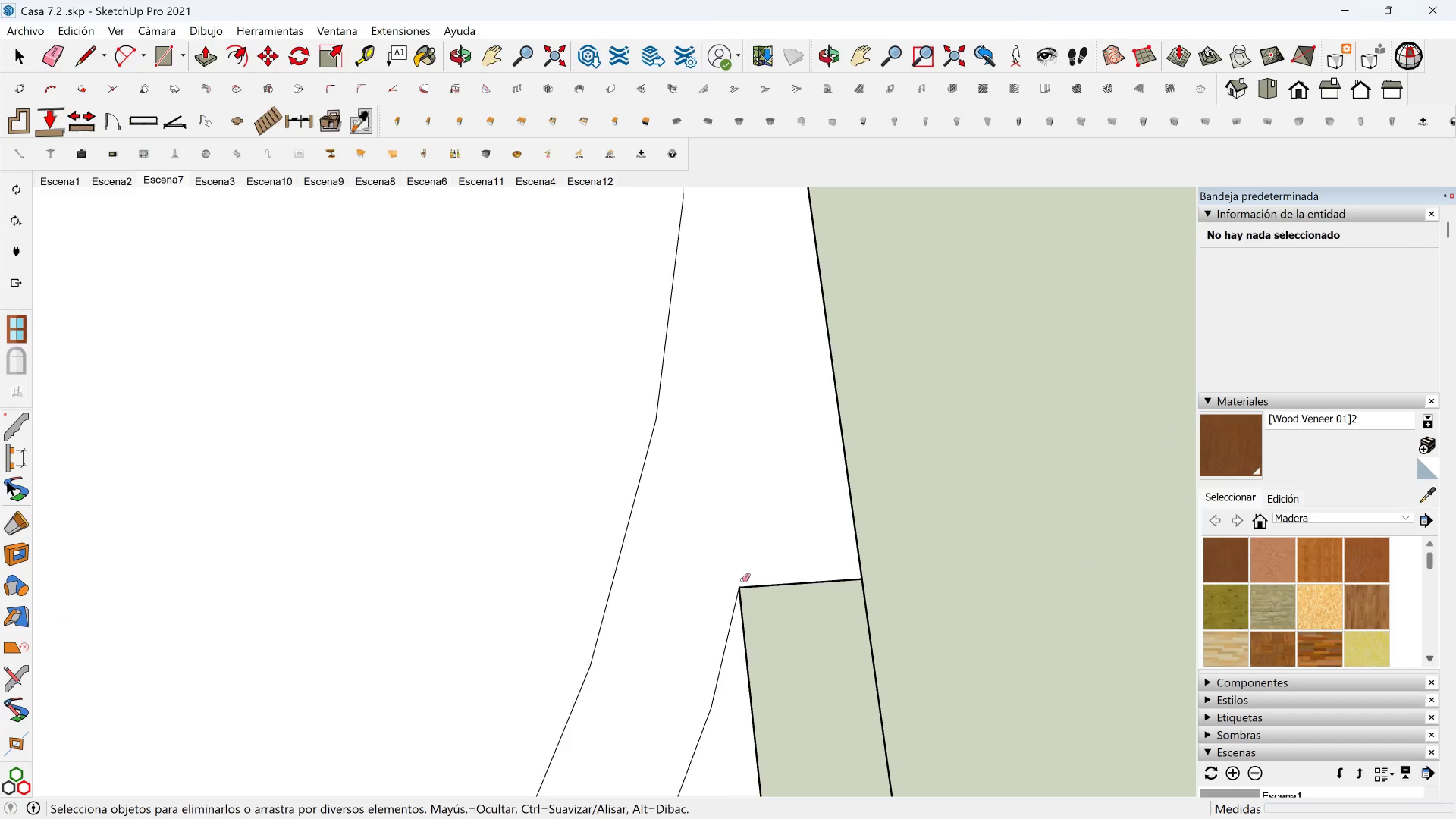 
key(Control+Z)
 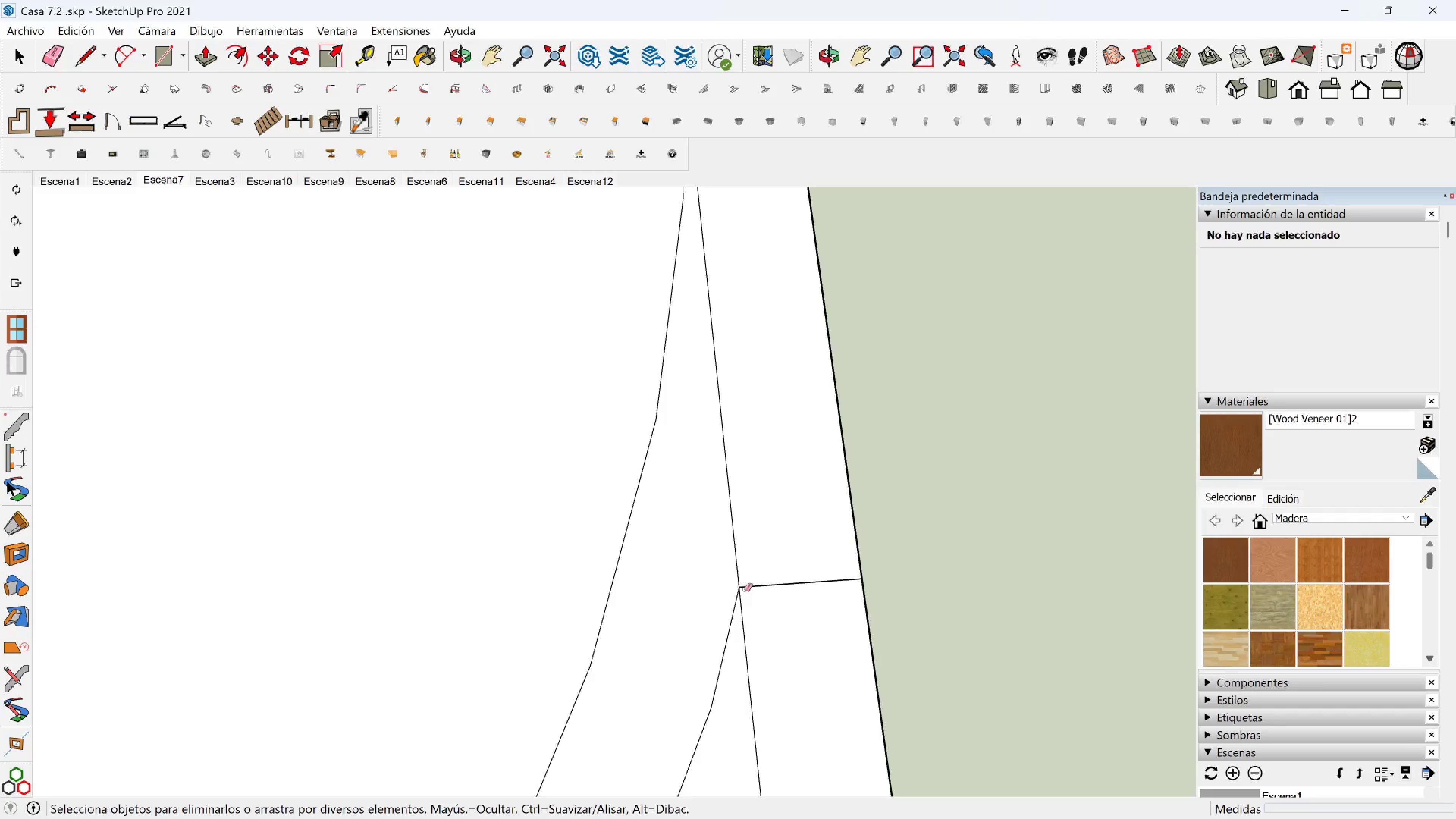 
scroll: coordinate [744, 595], scroll_direction: down, amount: 2.0
 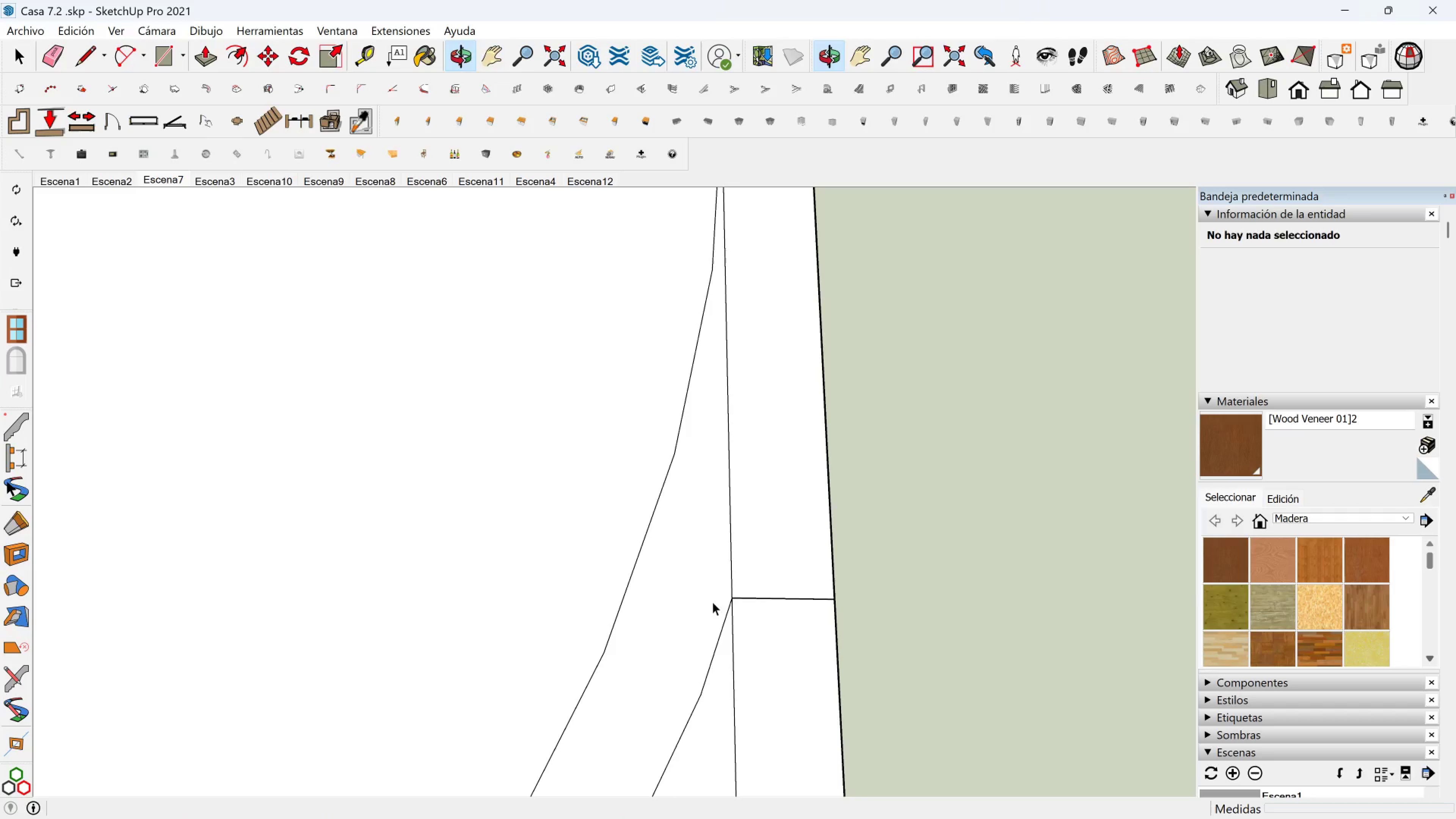 
key(Space)
 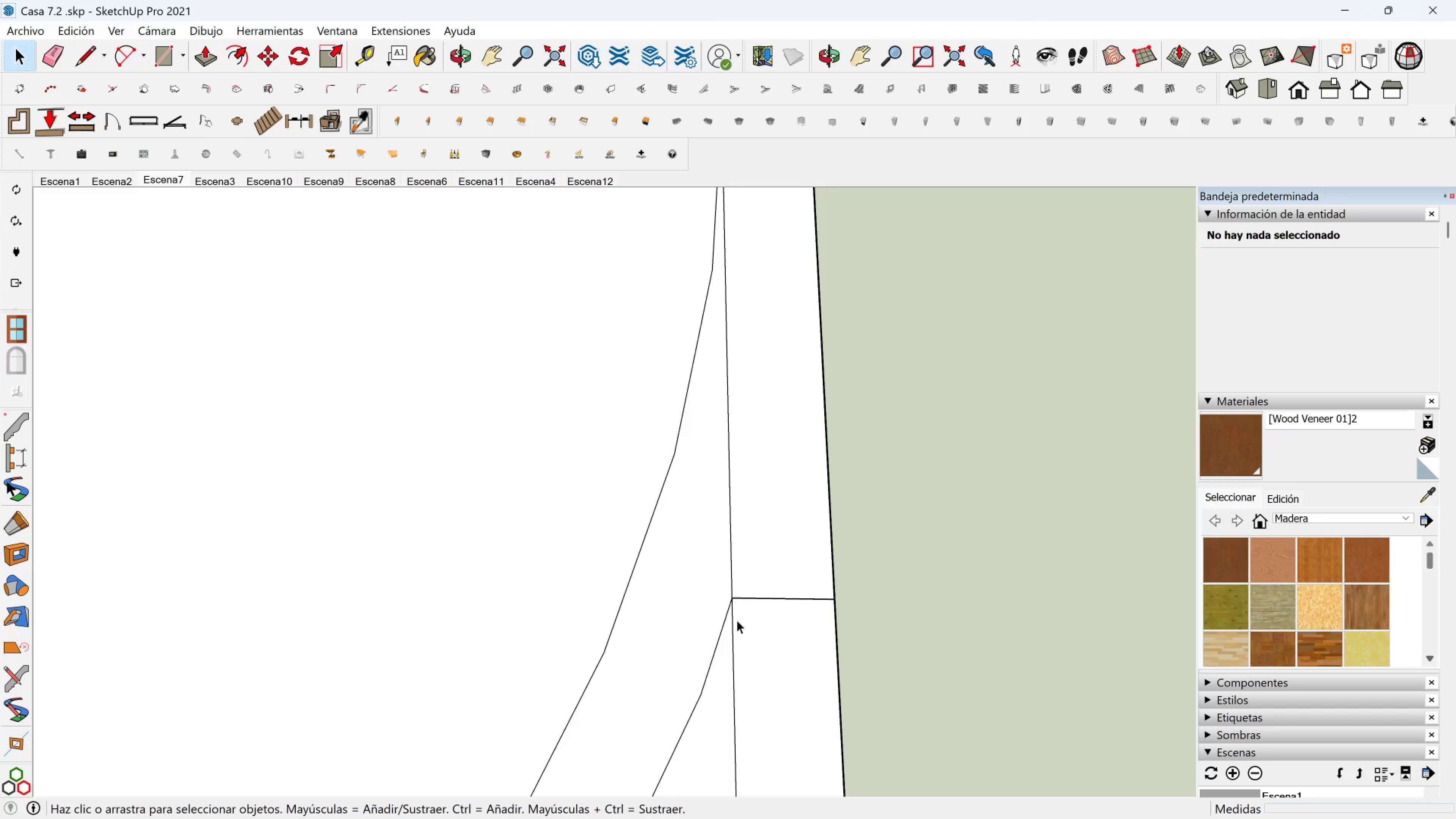 
scroll: coordinate [733, 629], scroll_direction: down, amount: 2.0
 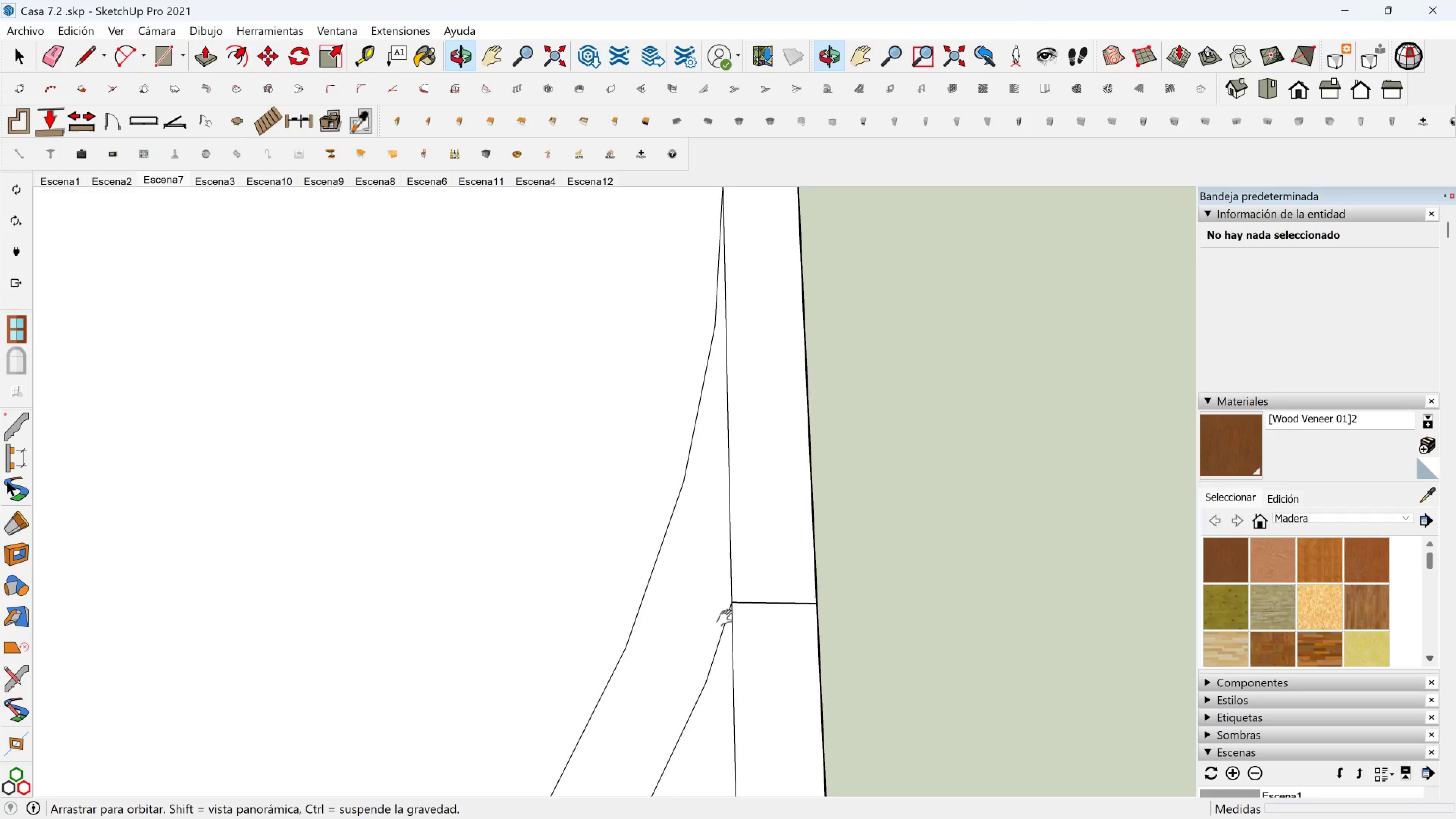 
hold_key(key=ShiftLeft, duration=0.34)
 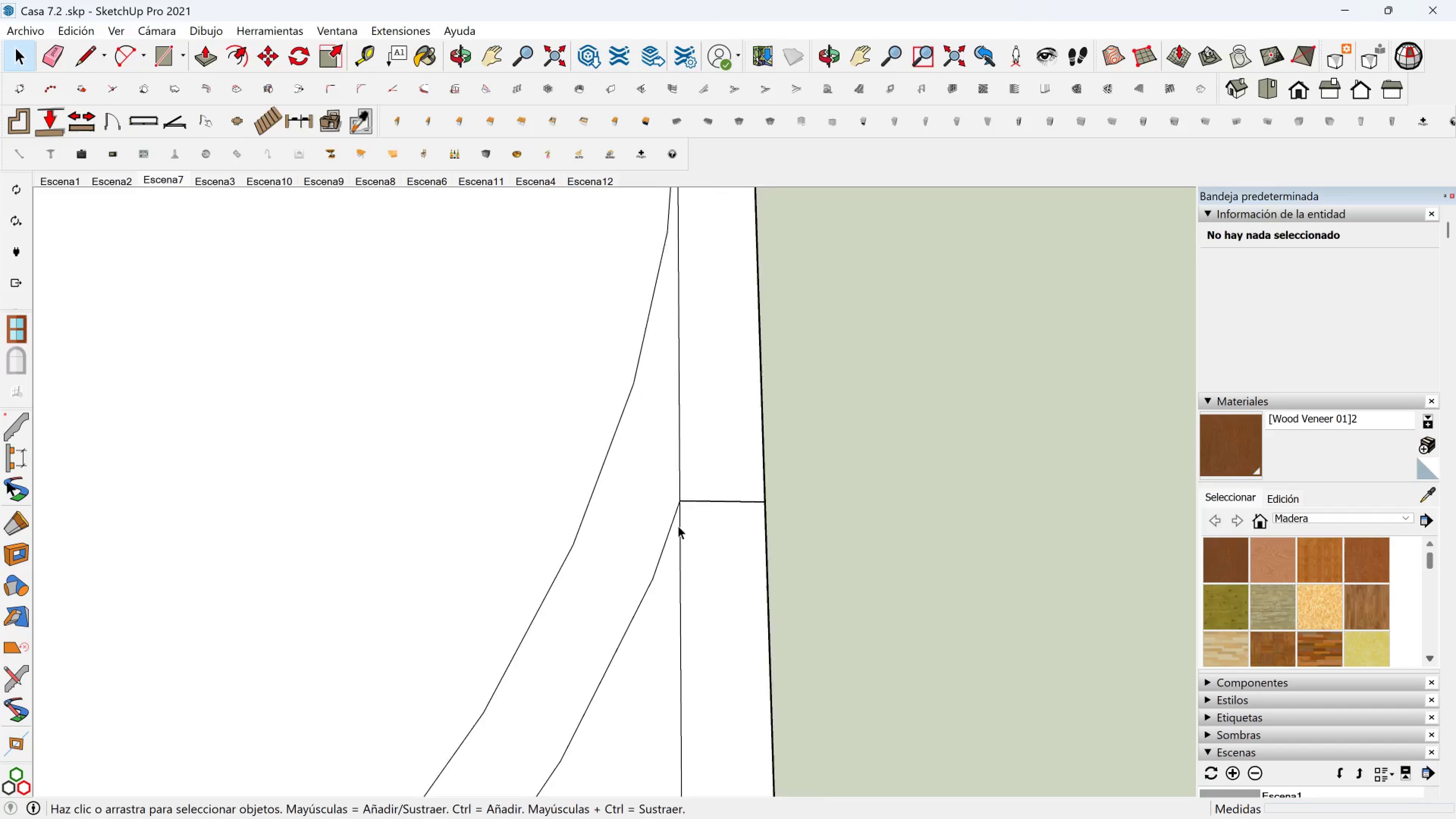 
scroll: coordinate [653, 464], scroll_direction: up, amount: 10.0
 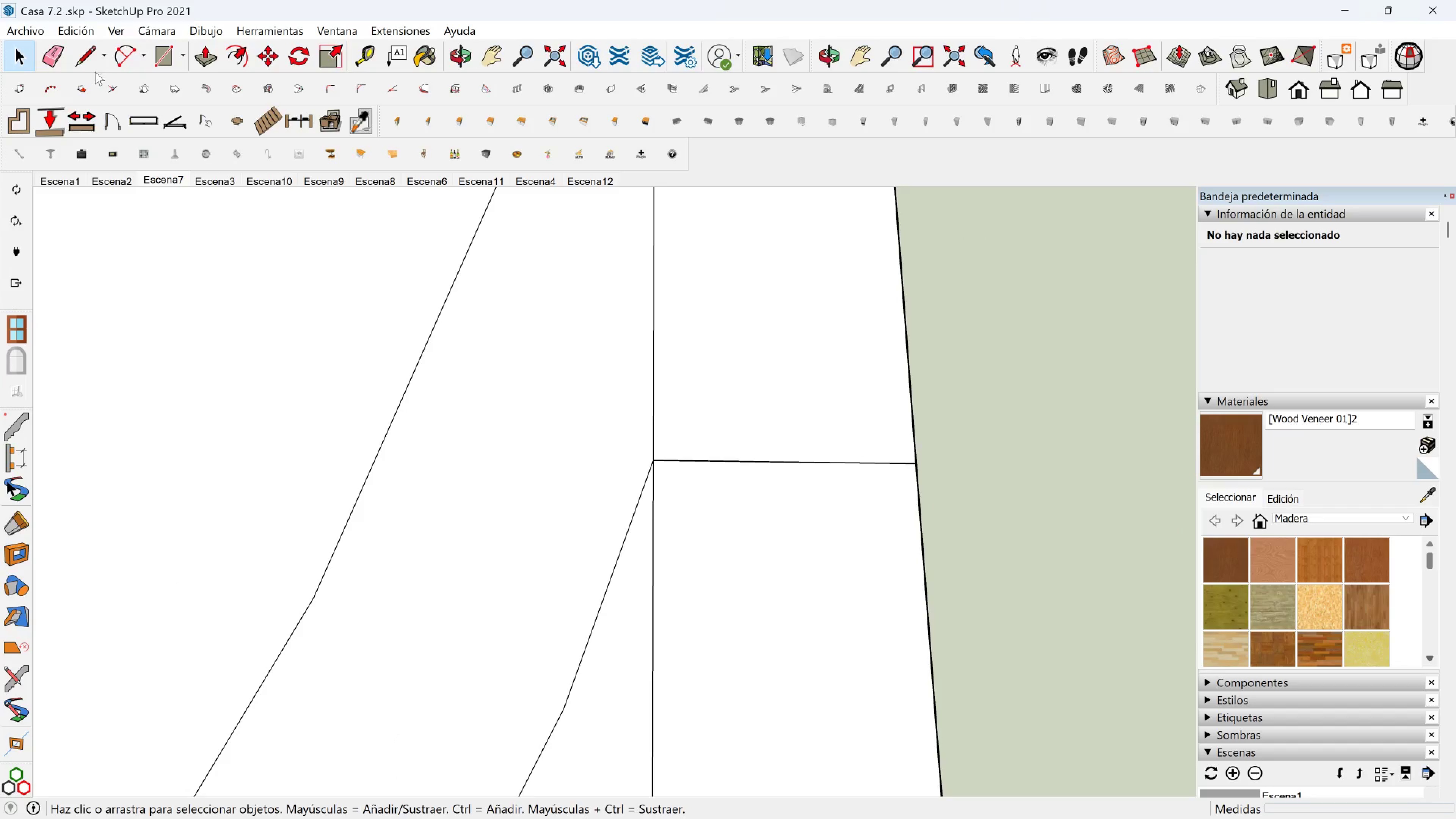 
left_click_drag(start_coordinate=[88, 56], to_coordinate=[88, 53])
 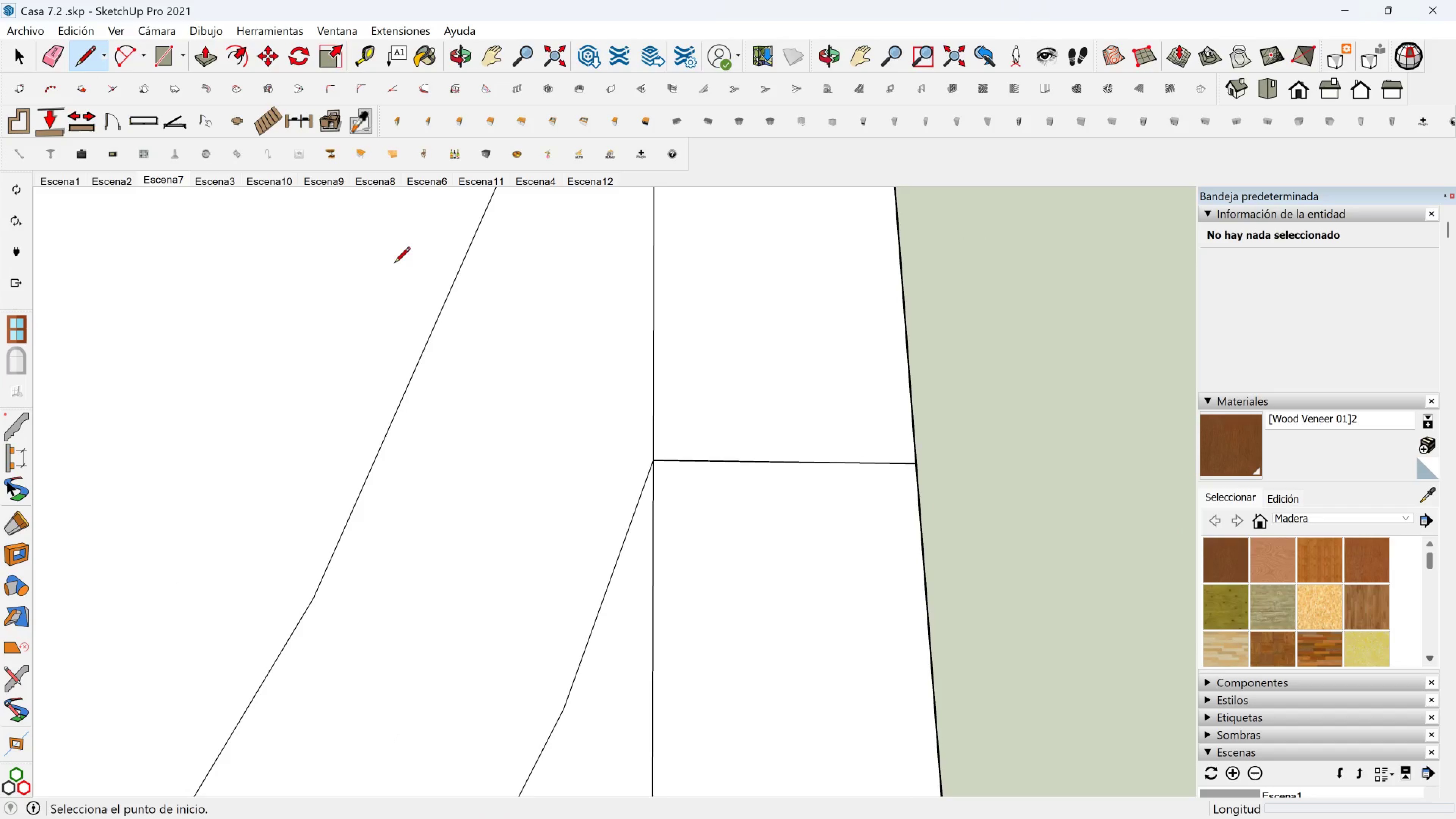 
scroll: coordinate [682, 409], scroll_direction: down, amount: 3.0
 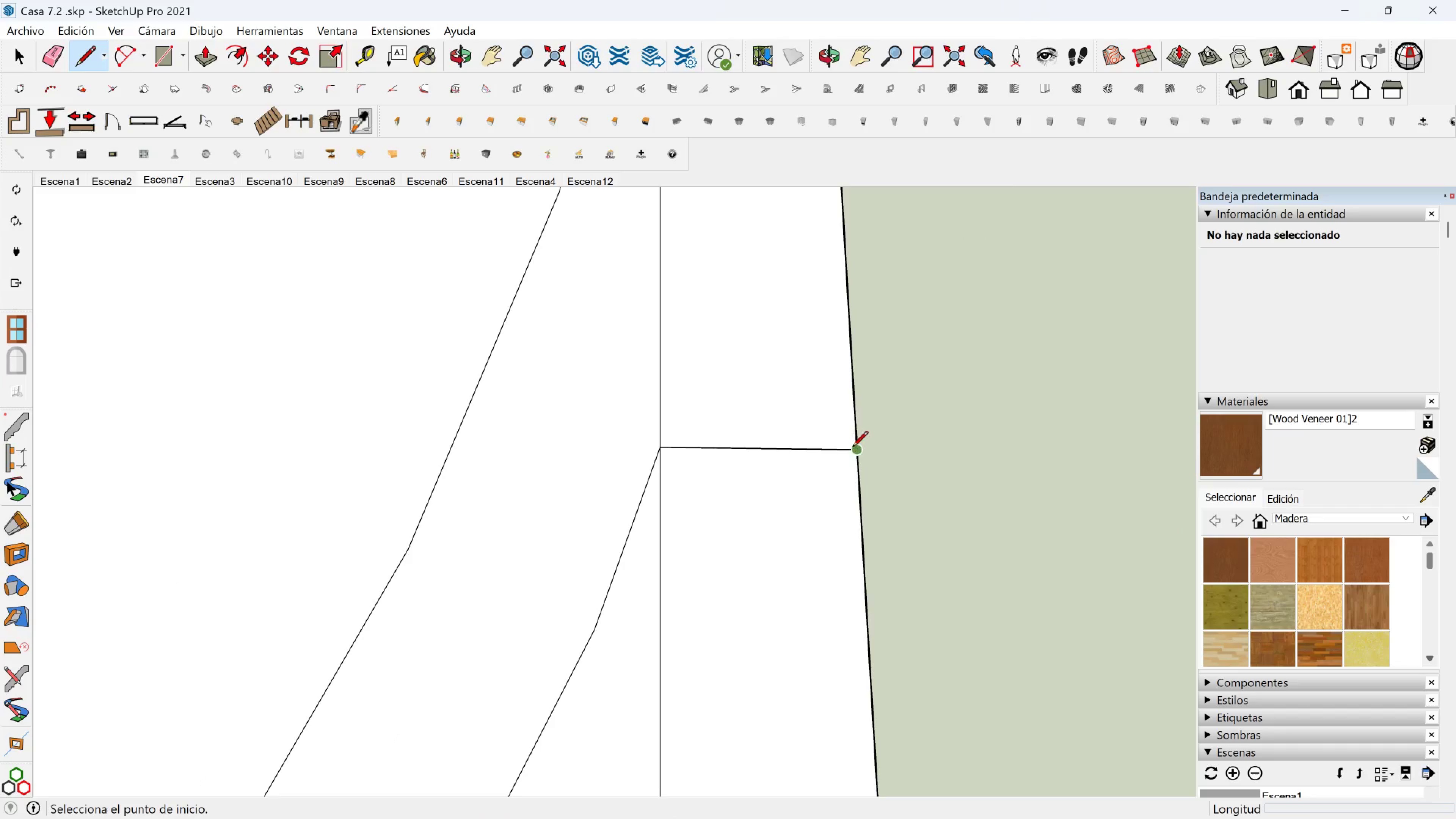 
left_click([853, 448])
 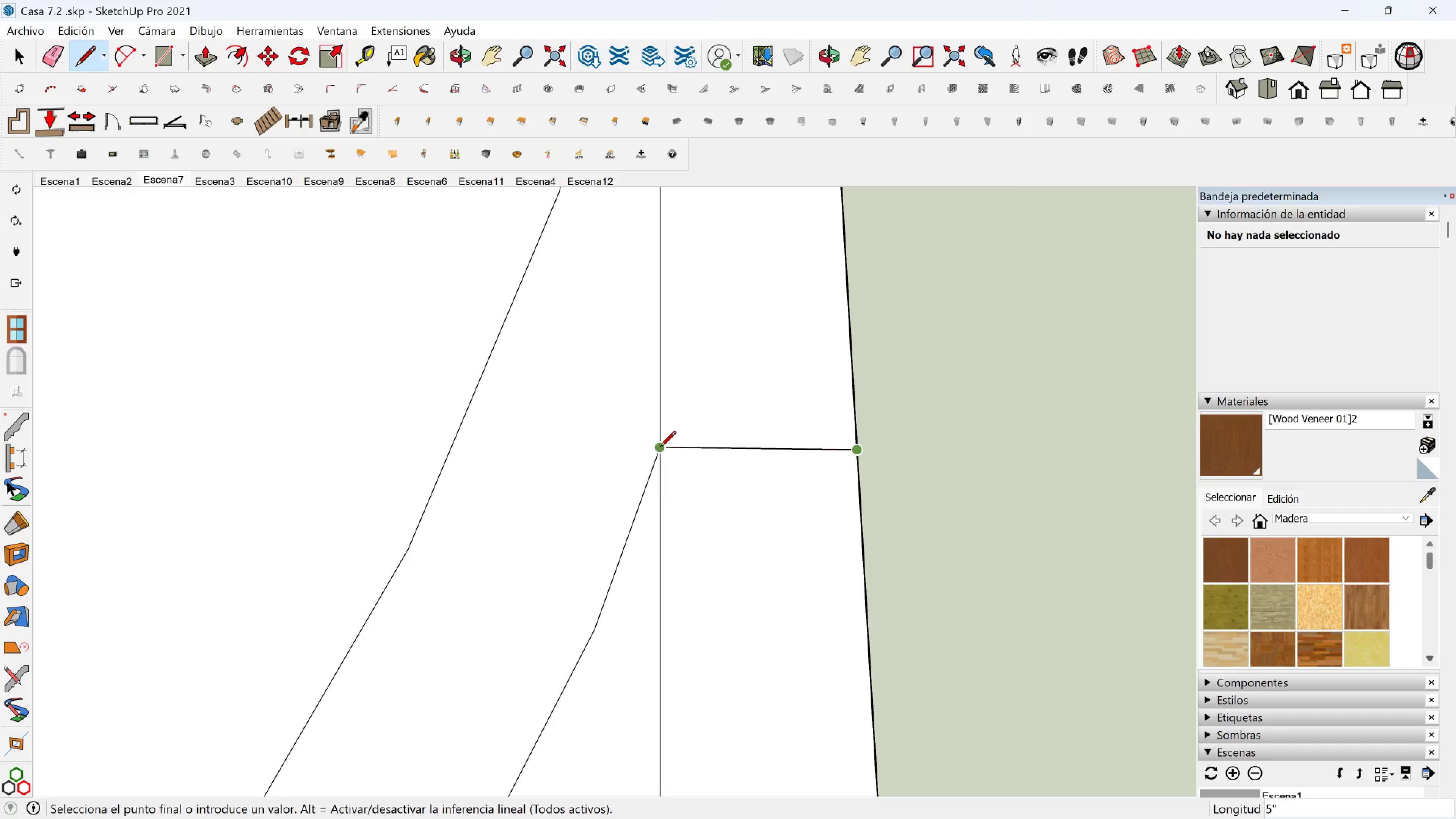 
left_click([660, 448])
 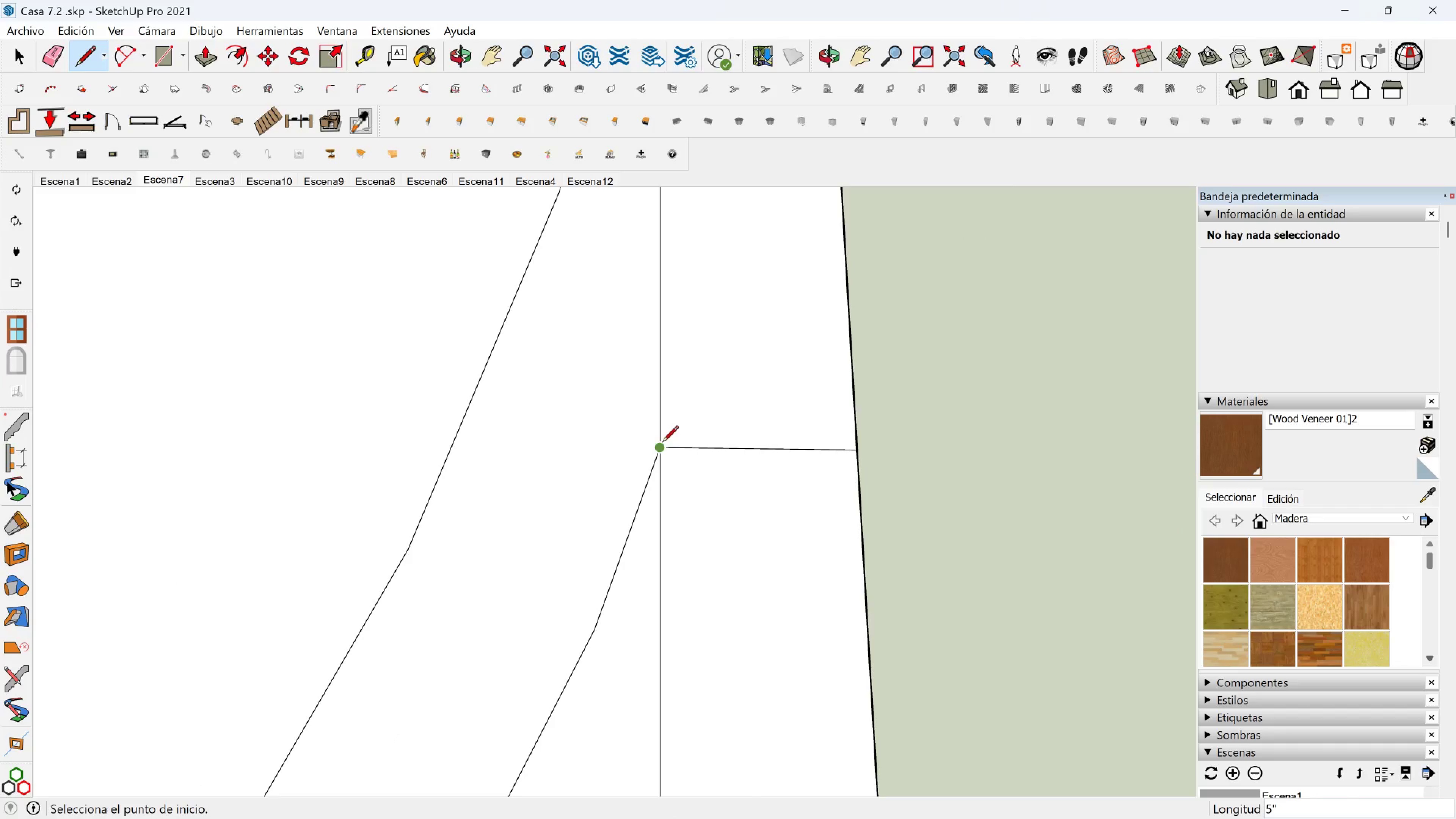 
left_click([662, 443])
 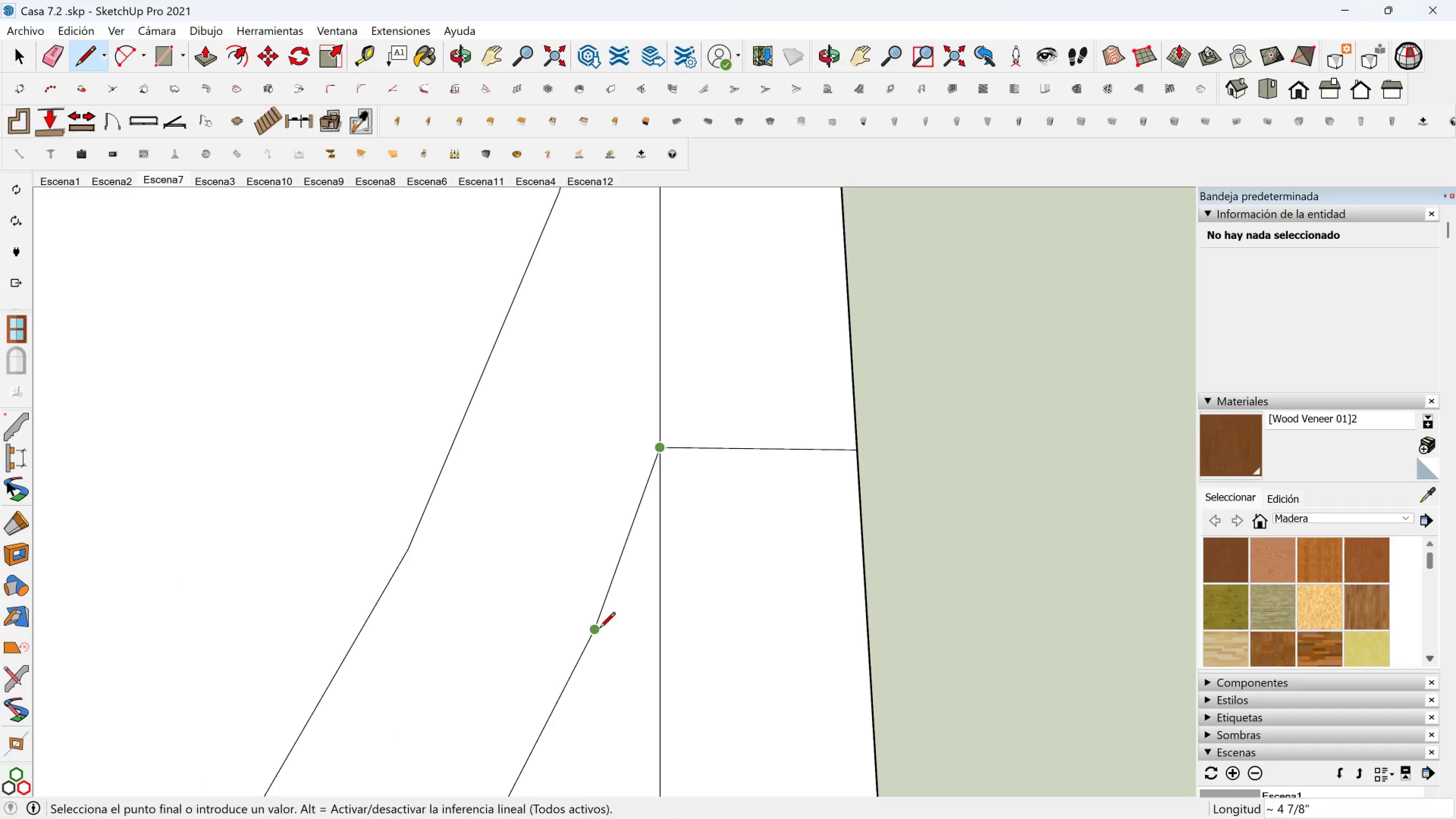 
left_click([599, 629])
 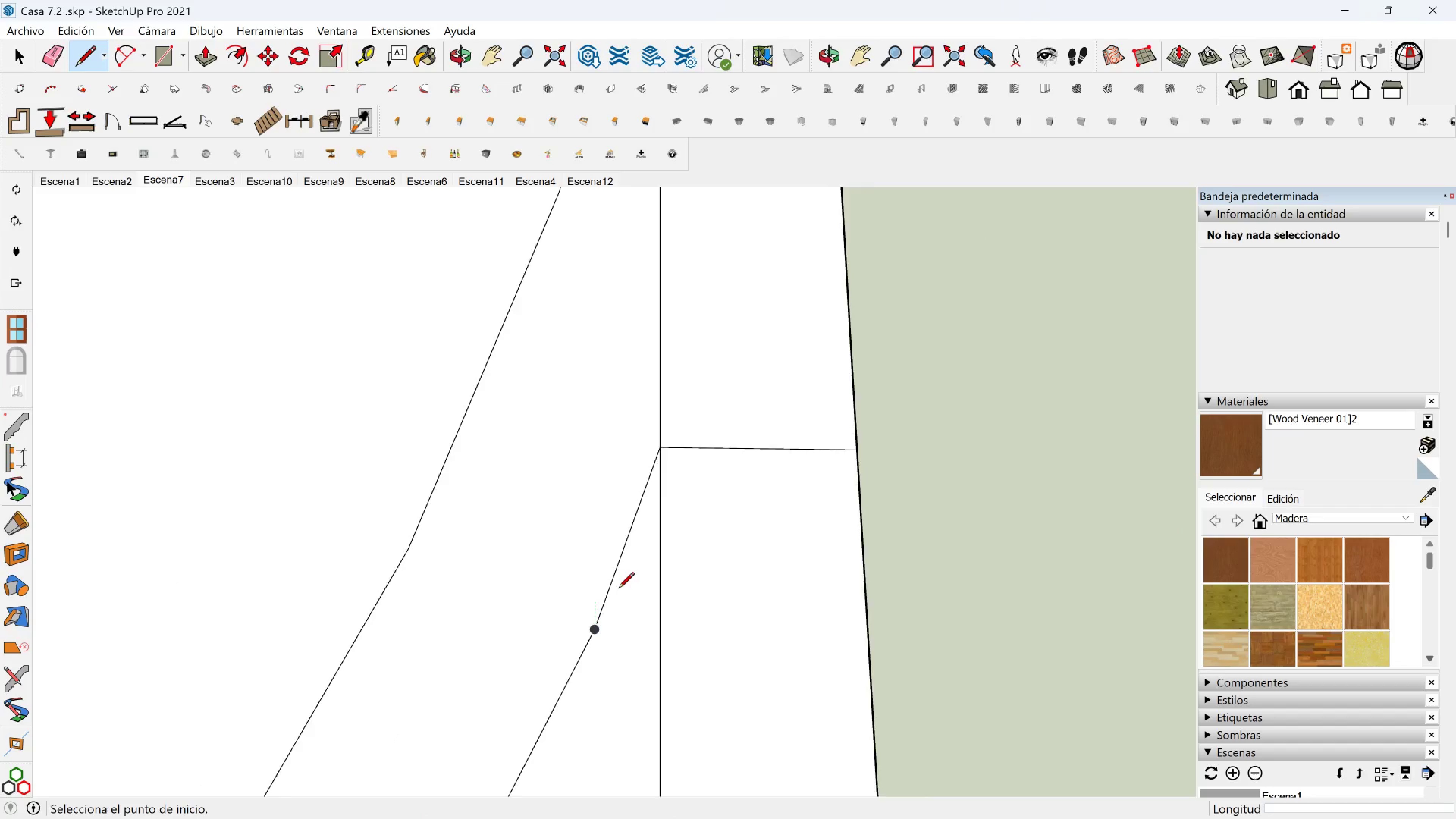 
scroll: coordinate [630, 574], scroll_direction: down, amount: 4.0
 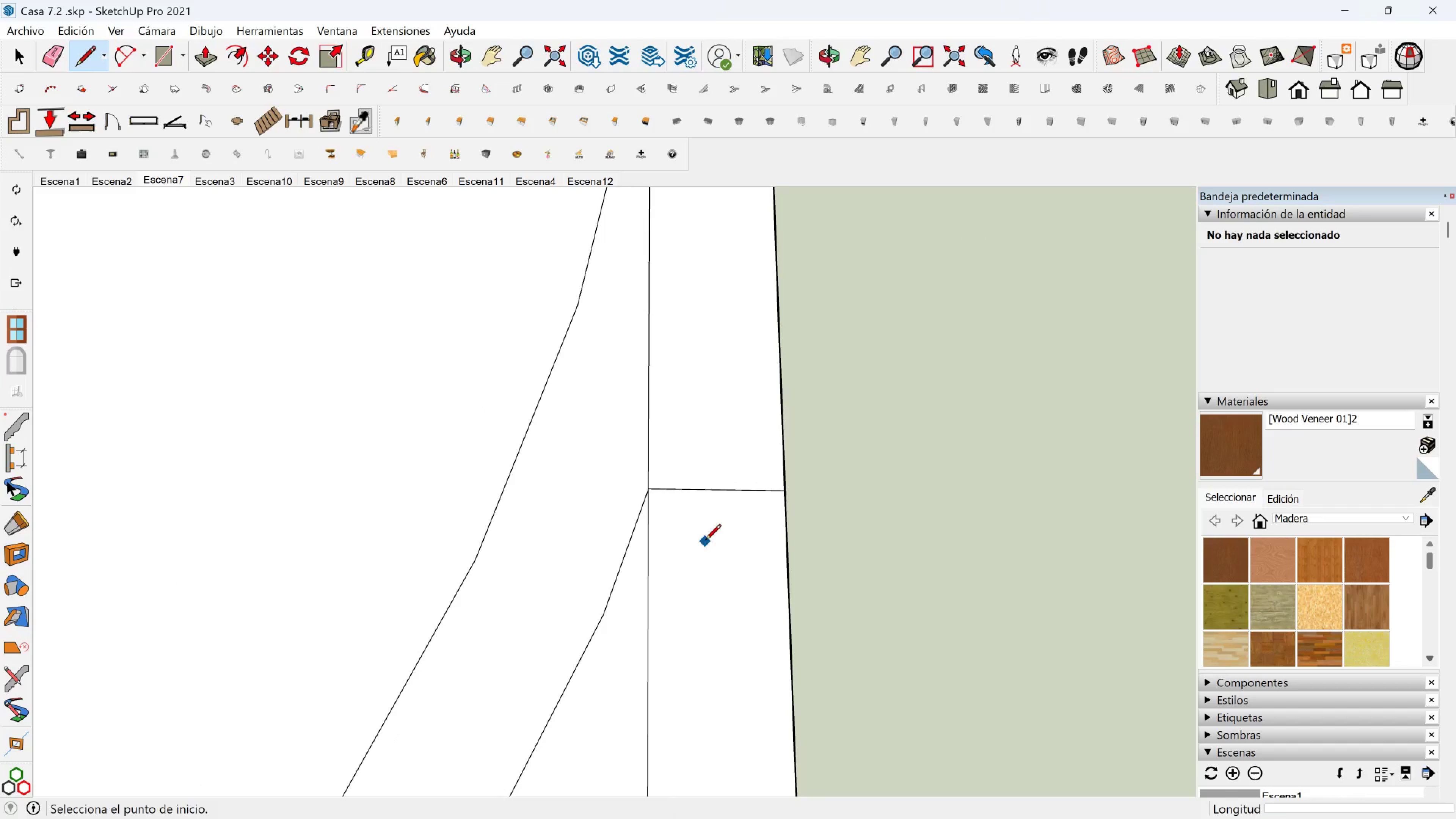 
key(Space)
 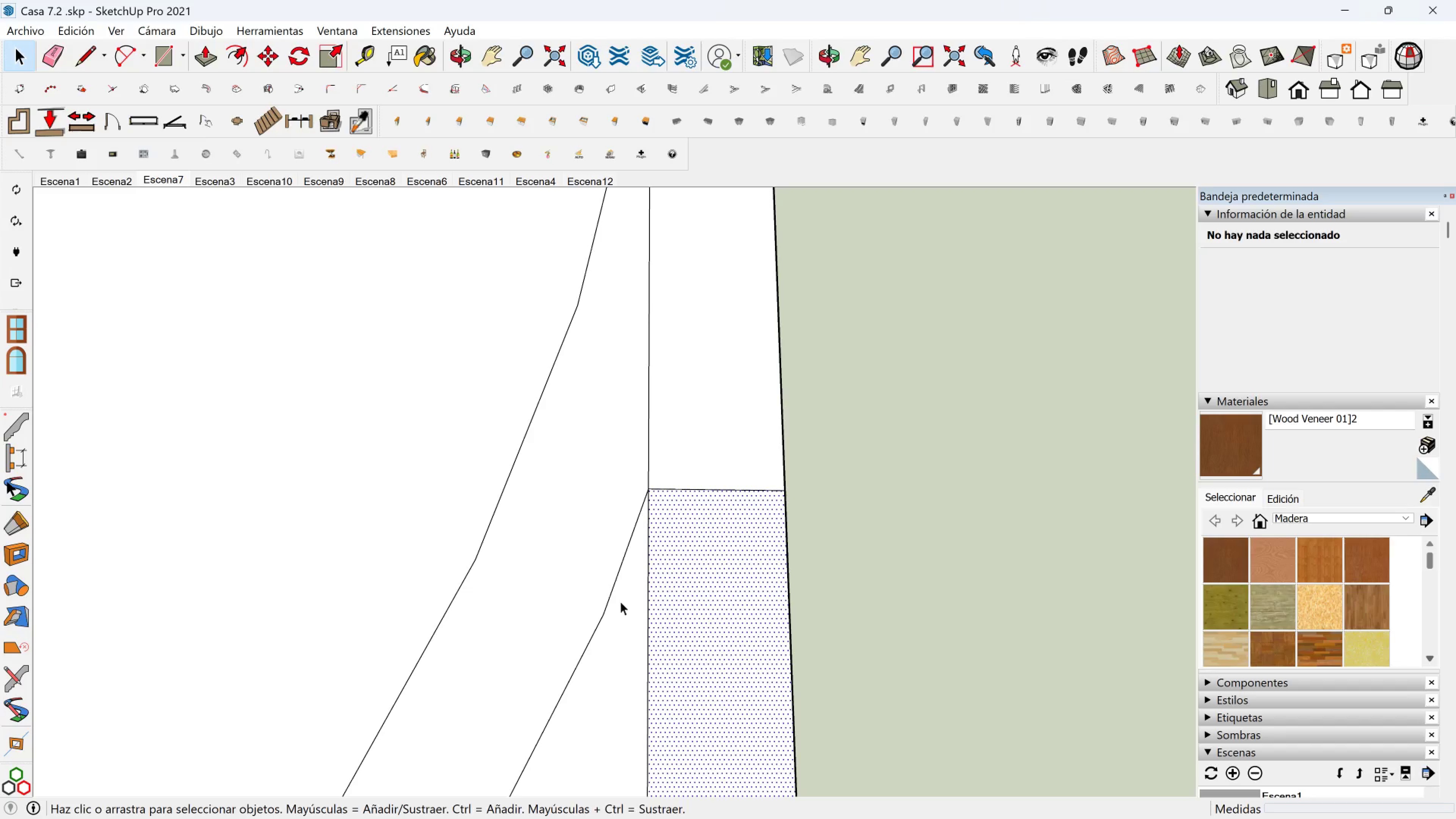 
double_click([619, 610])
 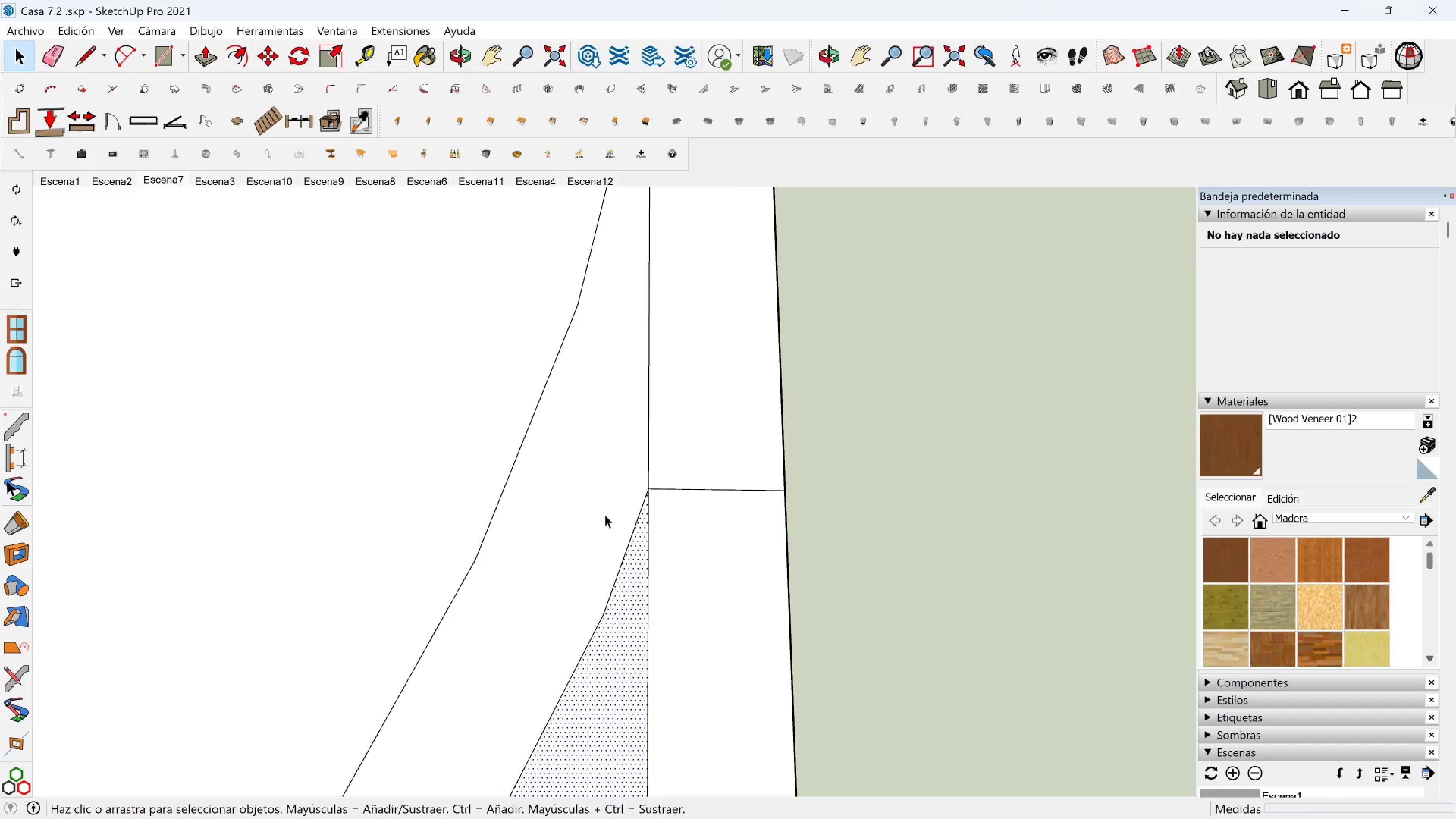 
triple_click([605, 515])
 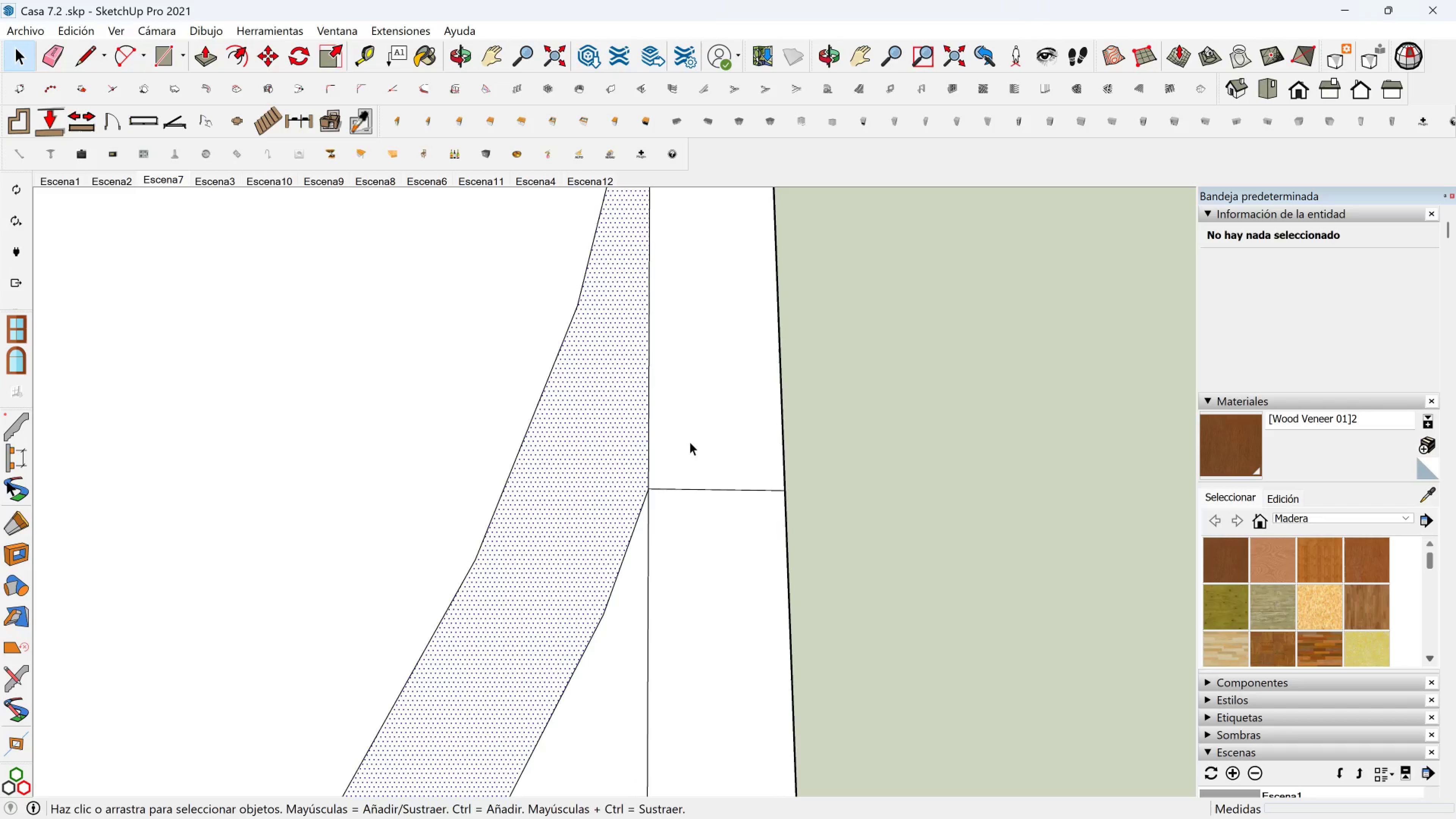 
triple_click([690, 442])
 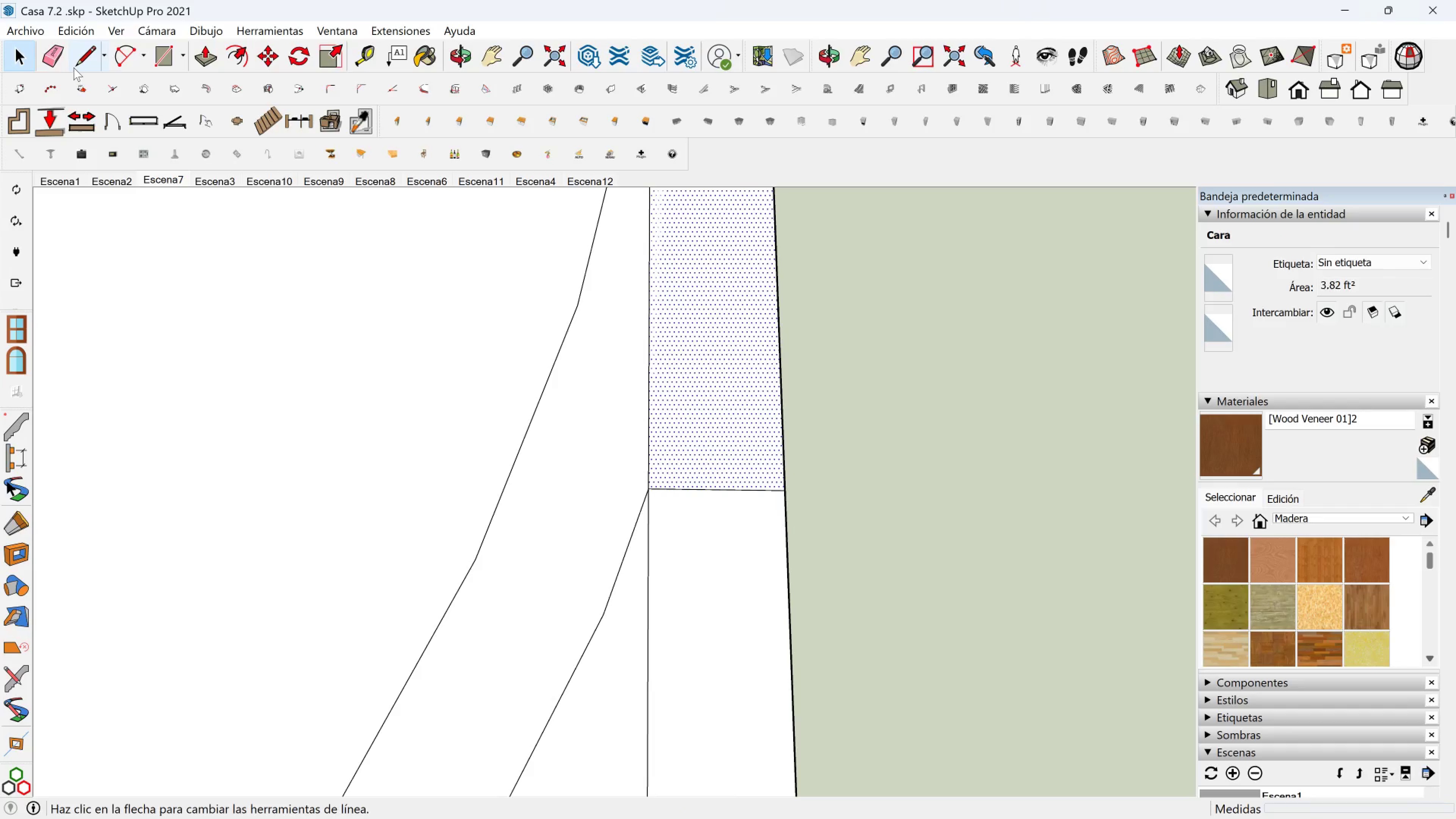 
left_click([49, 57])
 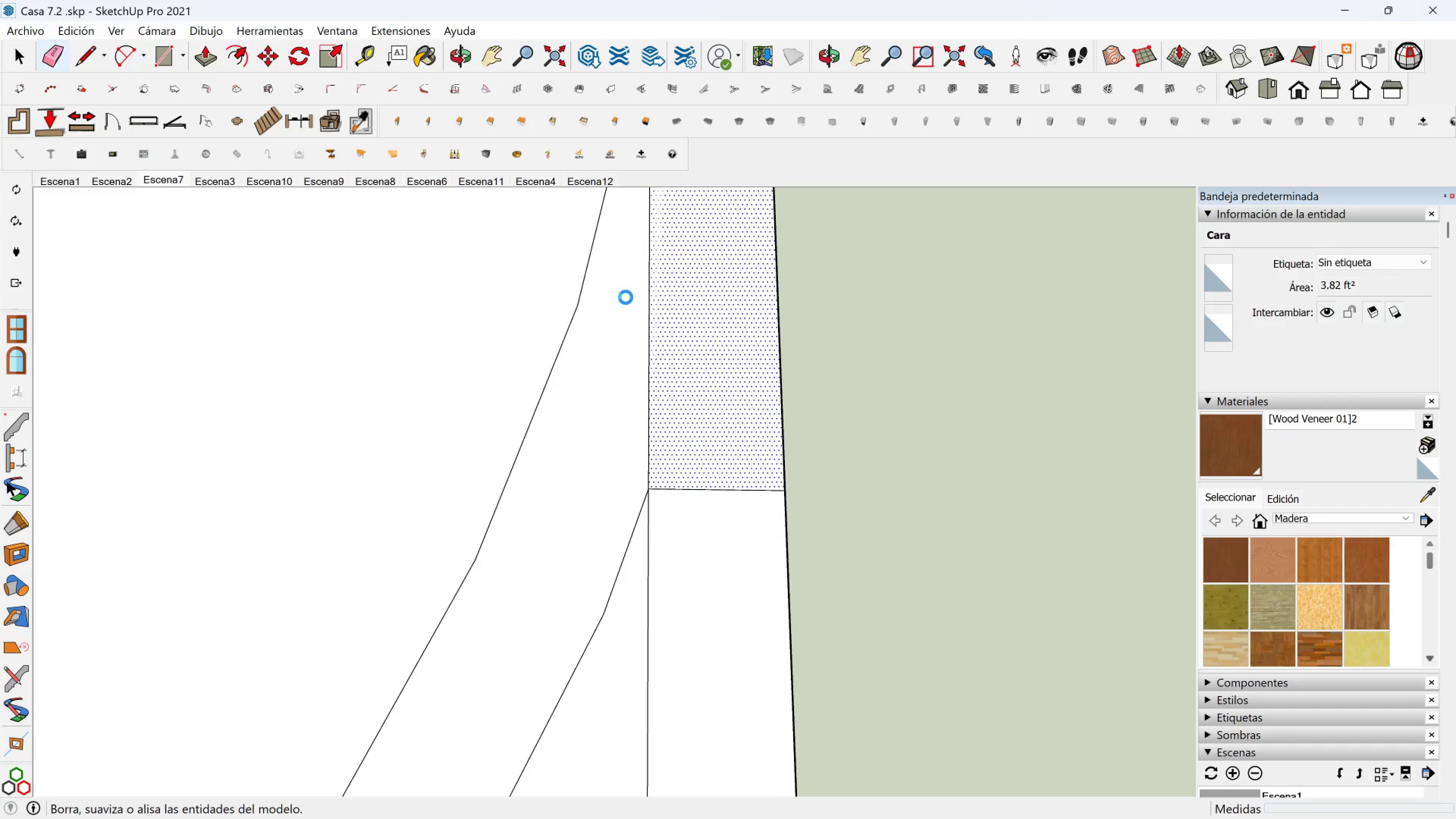 
left_click_drag(start_coordinate=[653, 303], to_coordinate=[670, 303])
 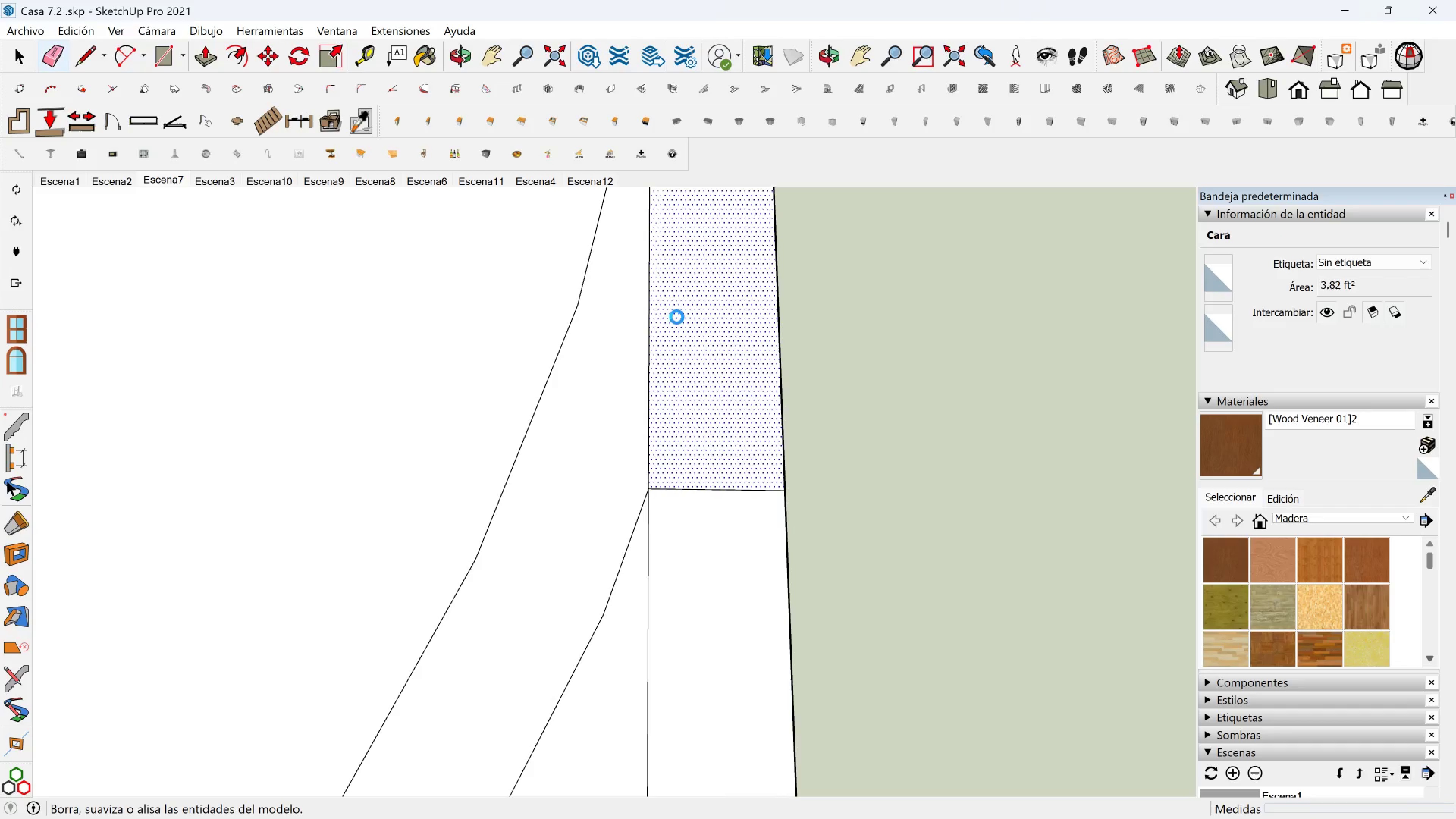 
left_click_drag(start_coordinate=[656, 318], to_coordinate=[626, 332])
 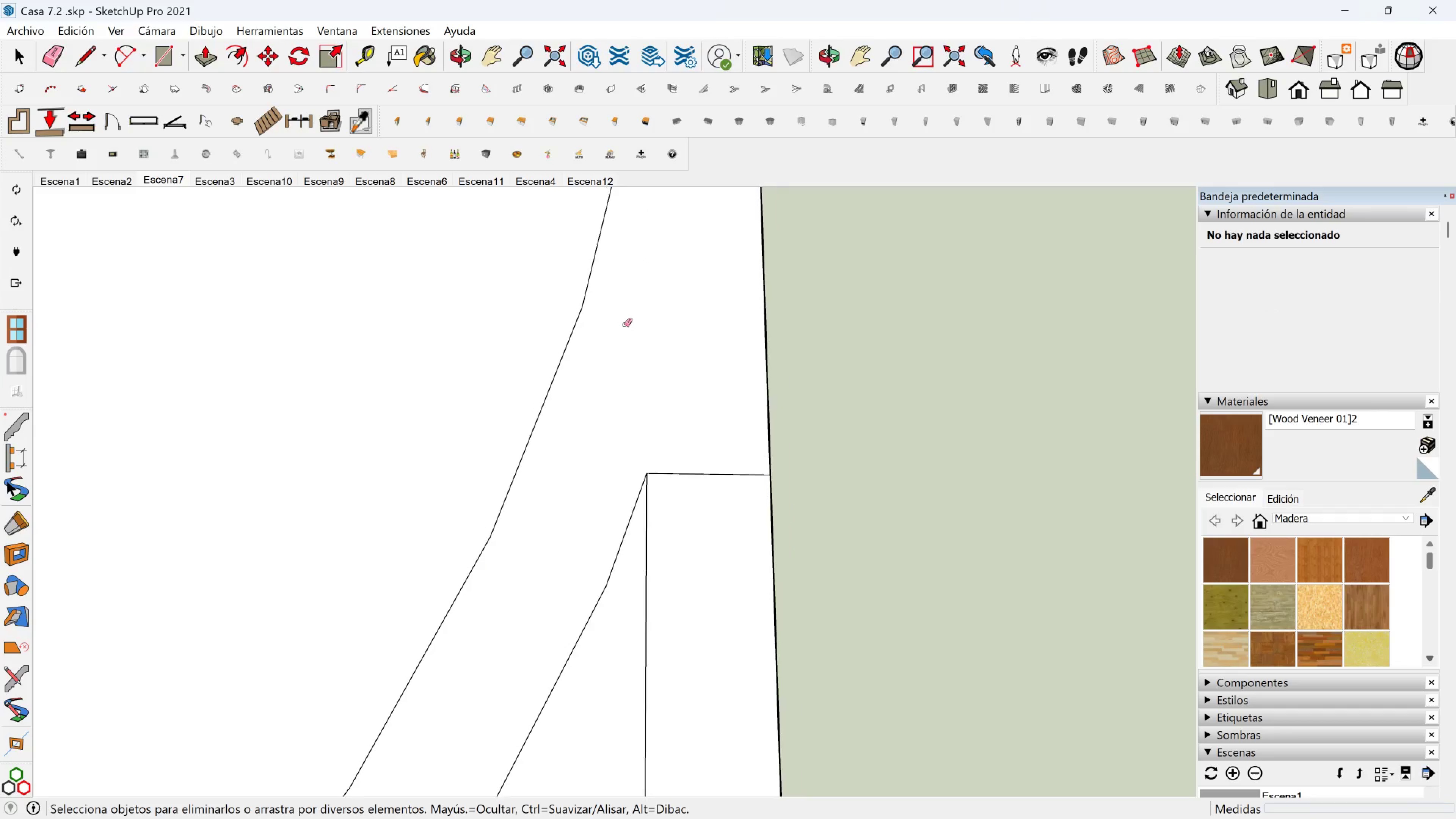 
scroll: coordinate [508, 355], scroll_direction: down, amount: 22.0
 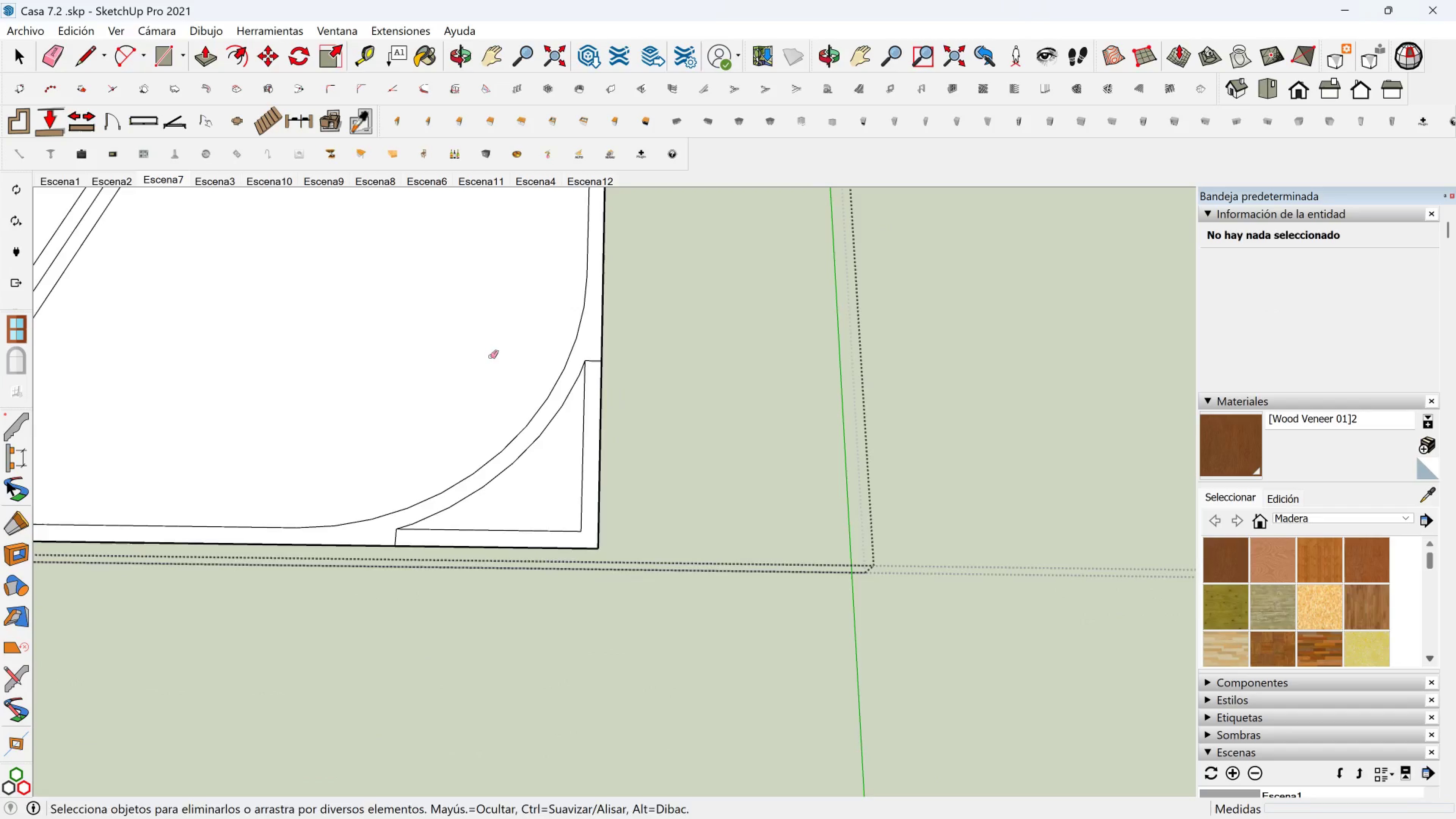 
hold_key(key=ShiftLeft, duration=0.36)
 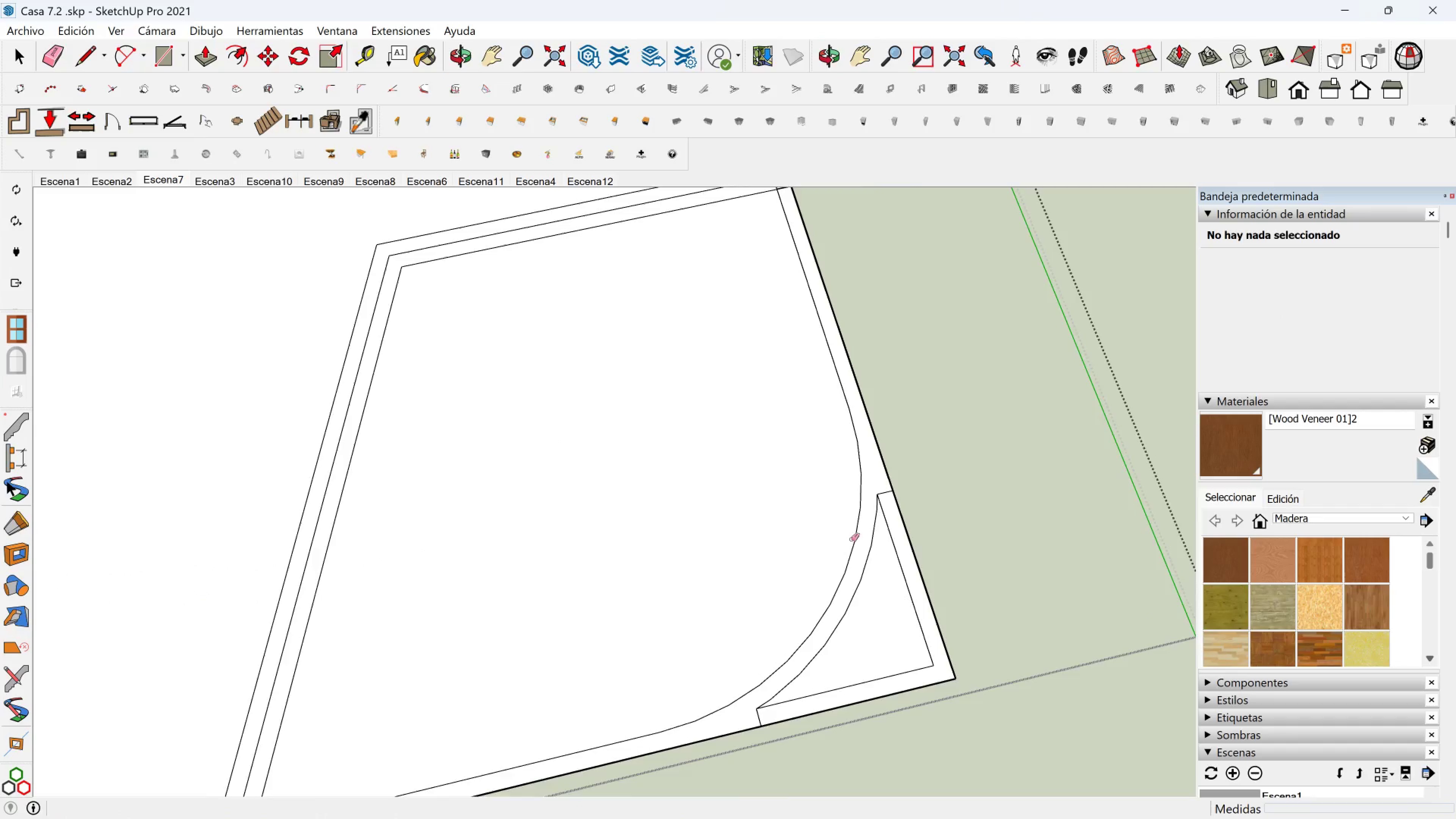 
scroll: coordinate [801, 506], scroll_direction: down, amount: 5.0
 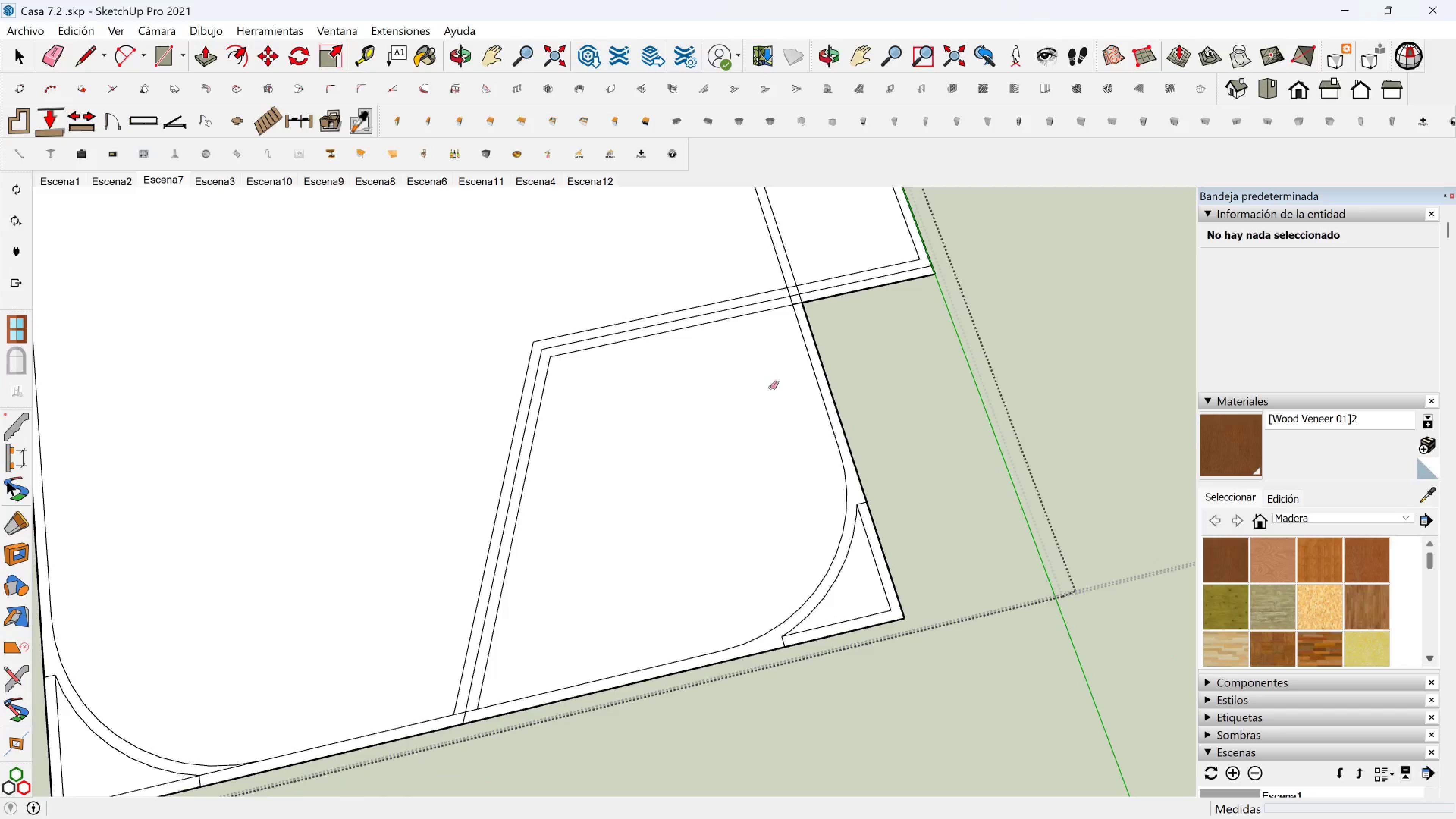 
key(Shift+ShiftLeft)
 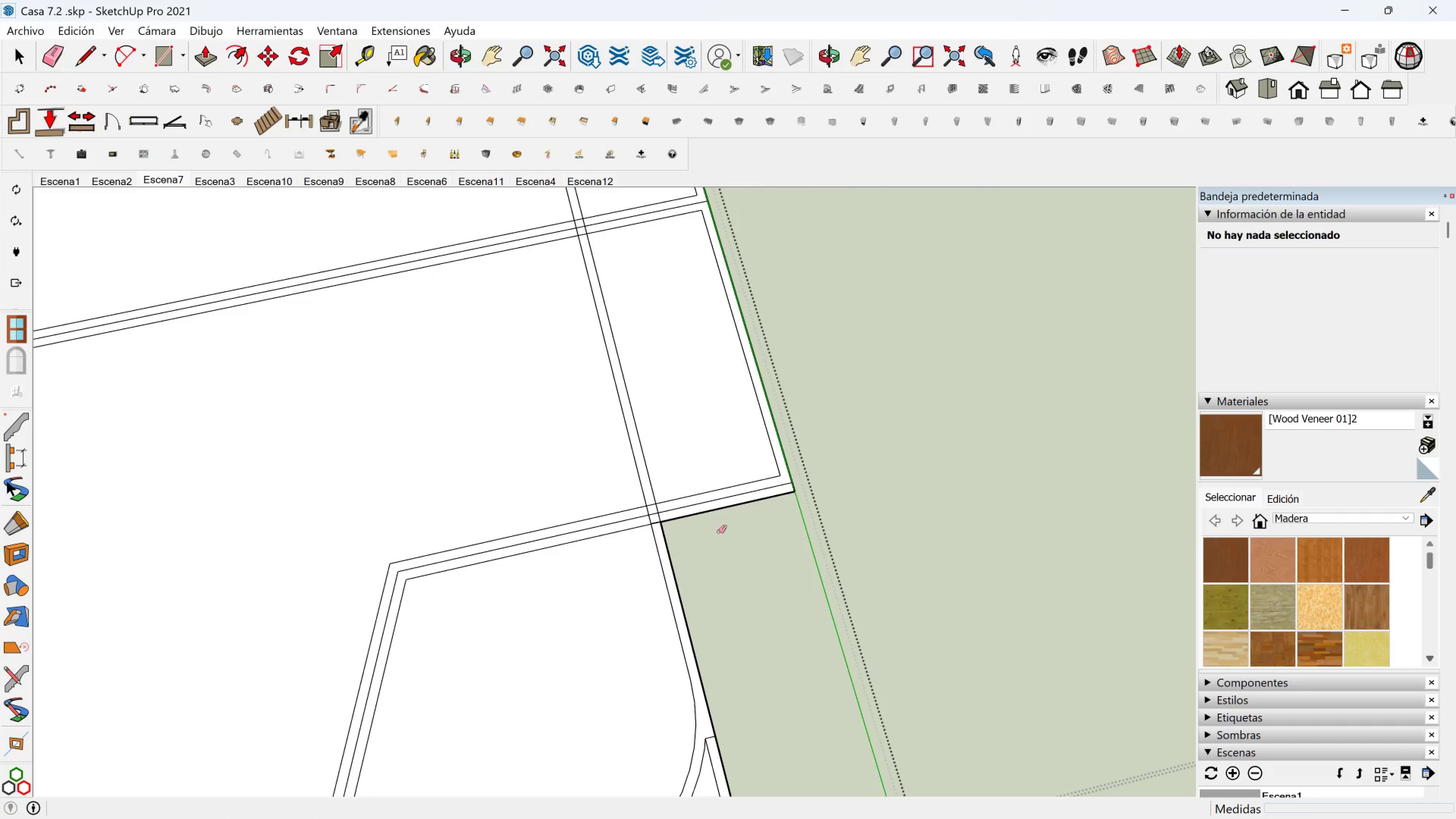 
left_click_drag(start_coordinate=[761, 512], to_coordinate=[788, 450])
 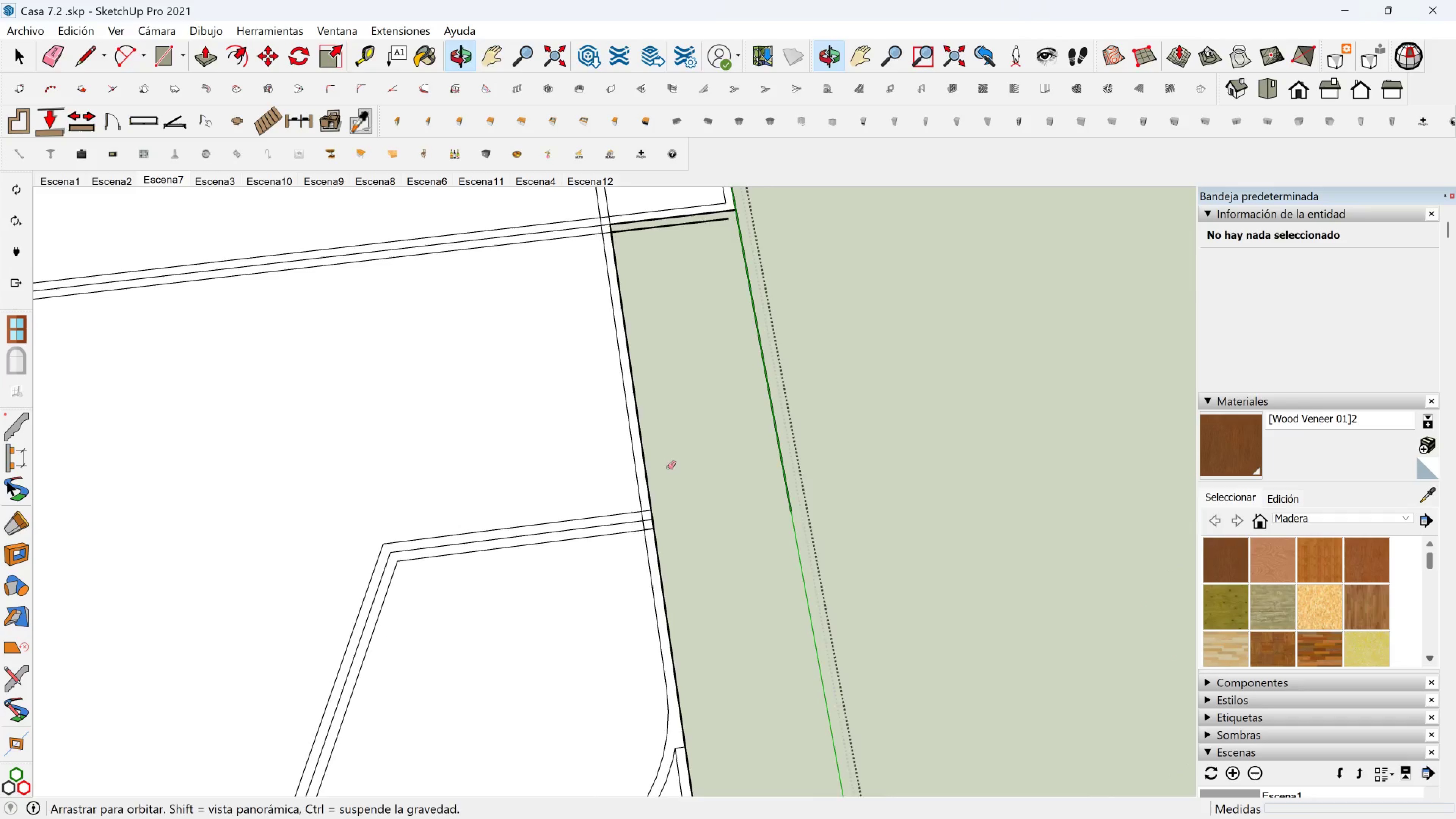 
left_click_drag(start_coordinate=[798, 442], to_coordinate=[772, 439])
 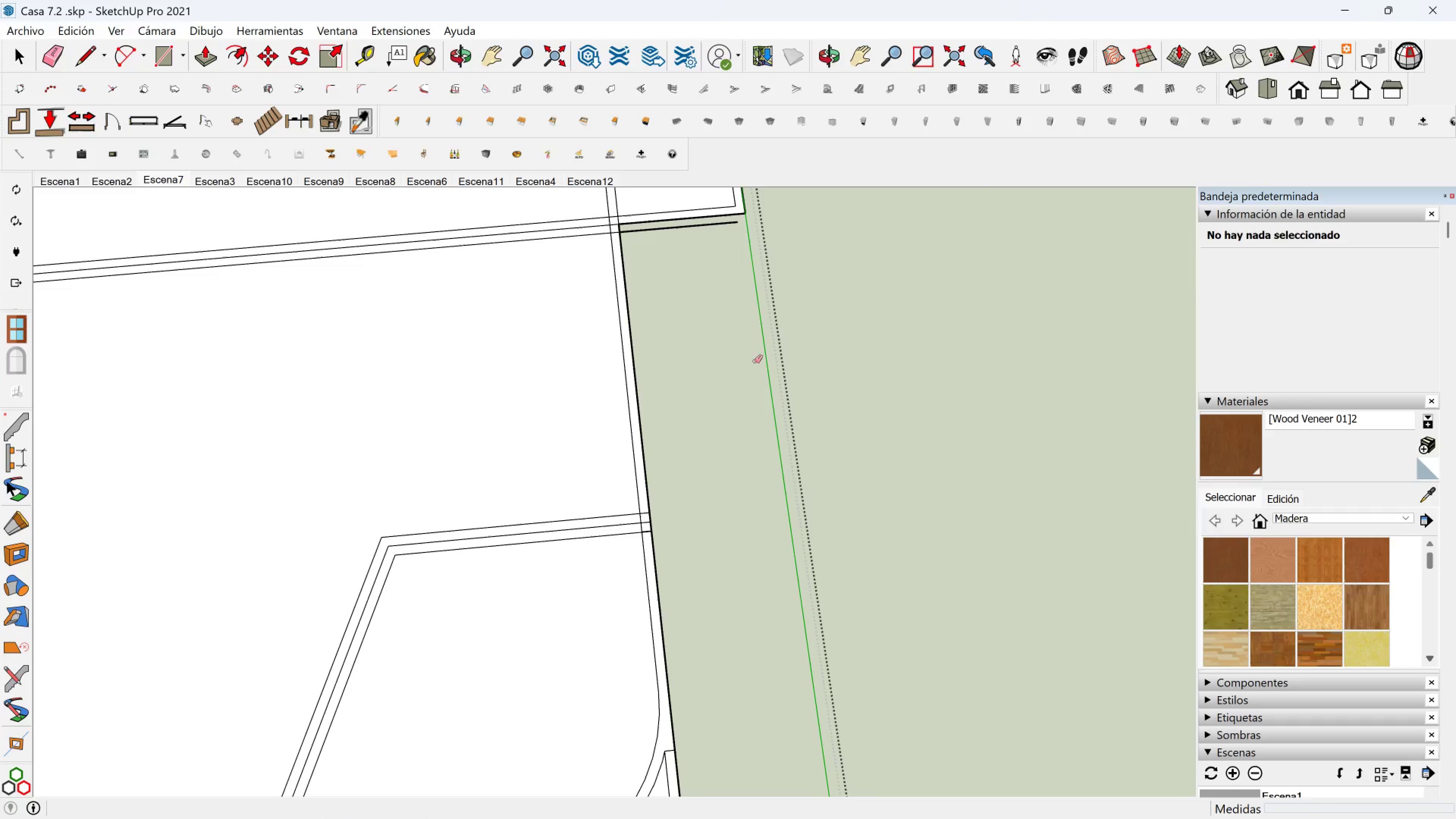 
hold_key(key=ShiftLeft, duration=0.43)
 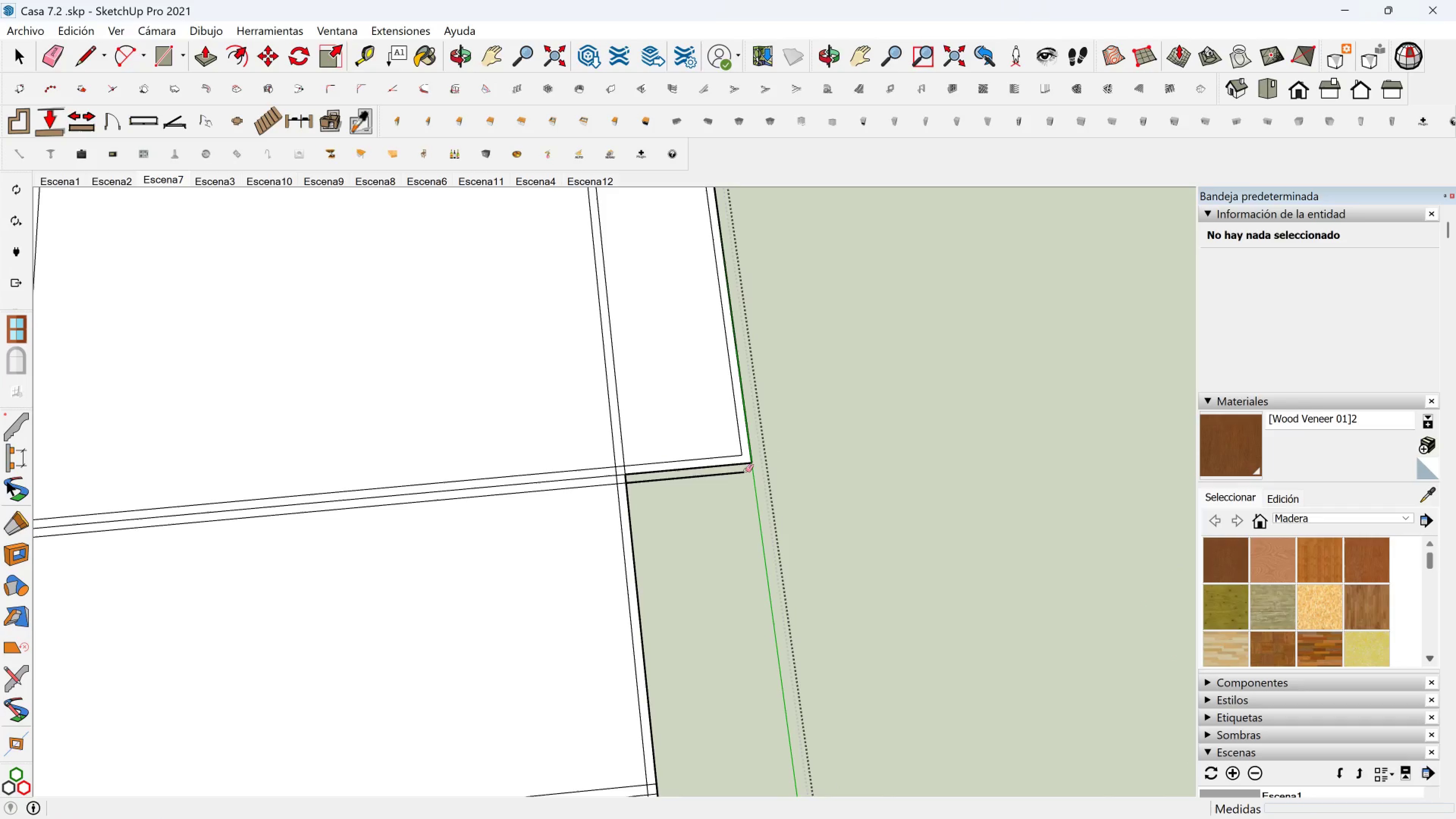 
left_click_drag(start_coordinate=[742, 471], to_coordinate=[722, 459])
 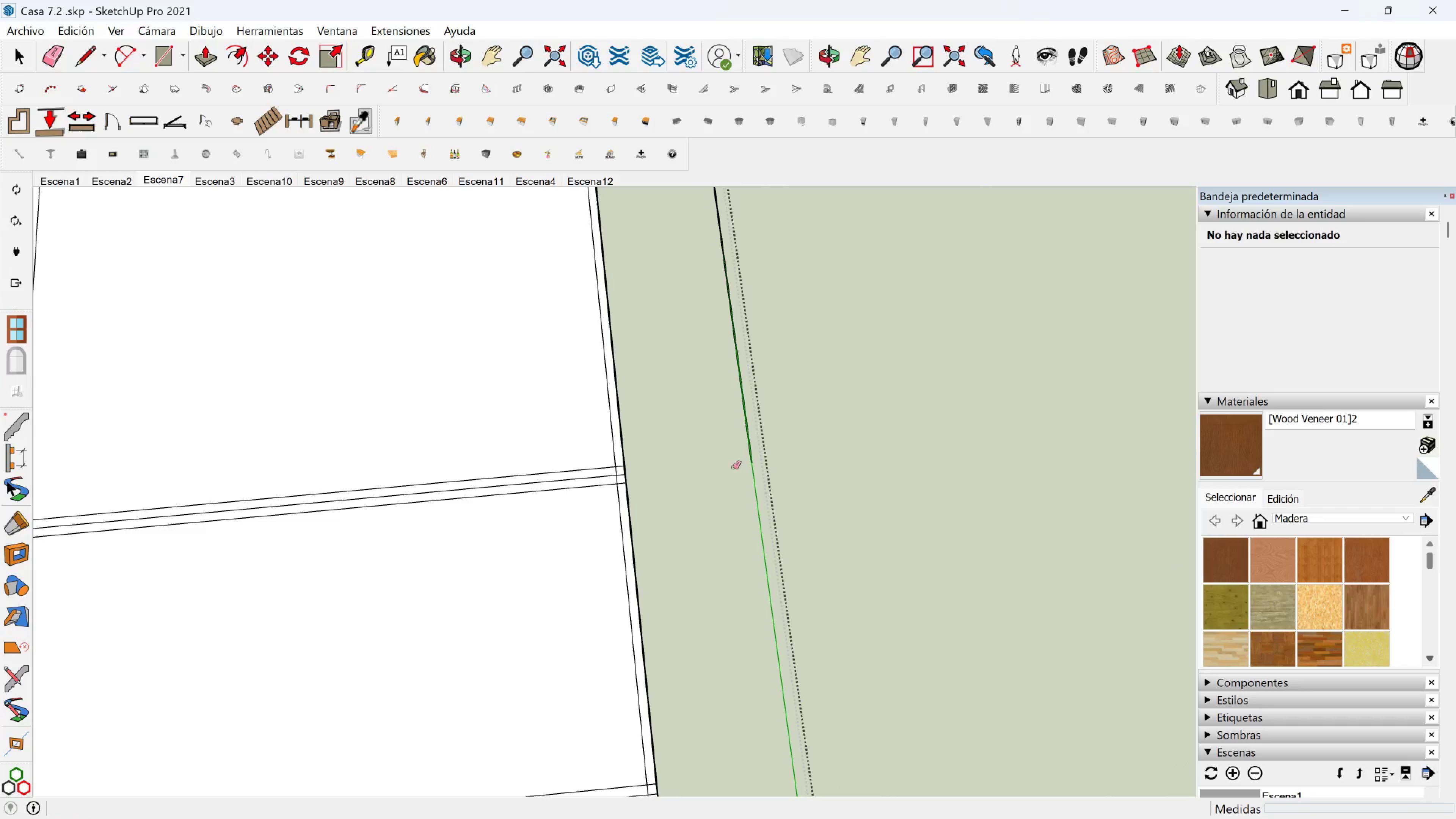 
left_click_drag(start_coordinate=[733, 468], to_coordinate=[758, 433])
 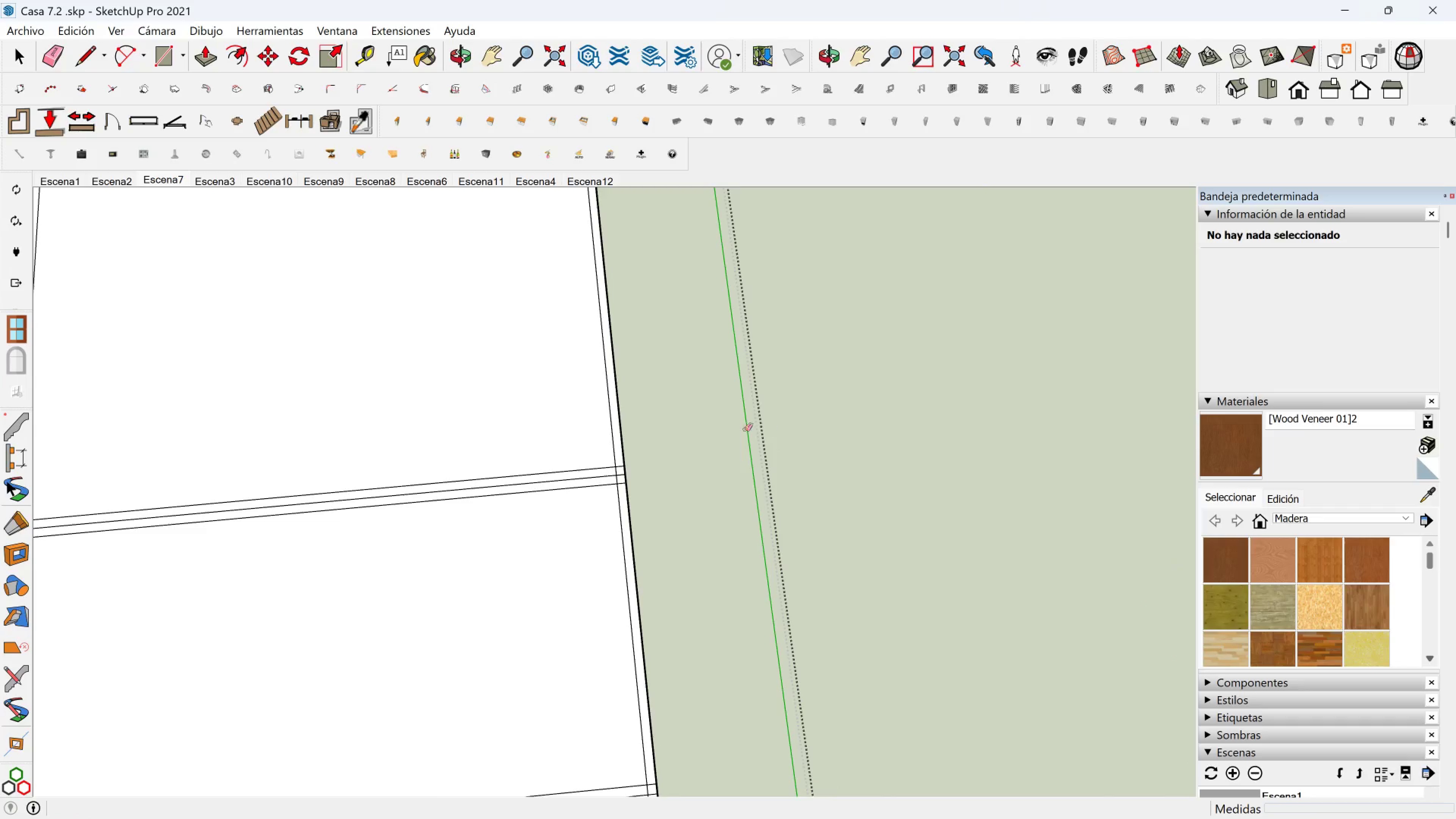 
scroll: coordinate [612, 403], scroll_direction: down, amount: 7.0
 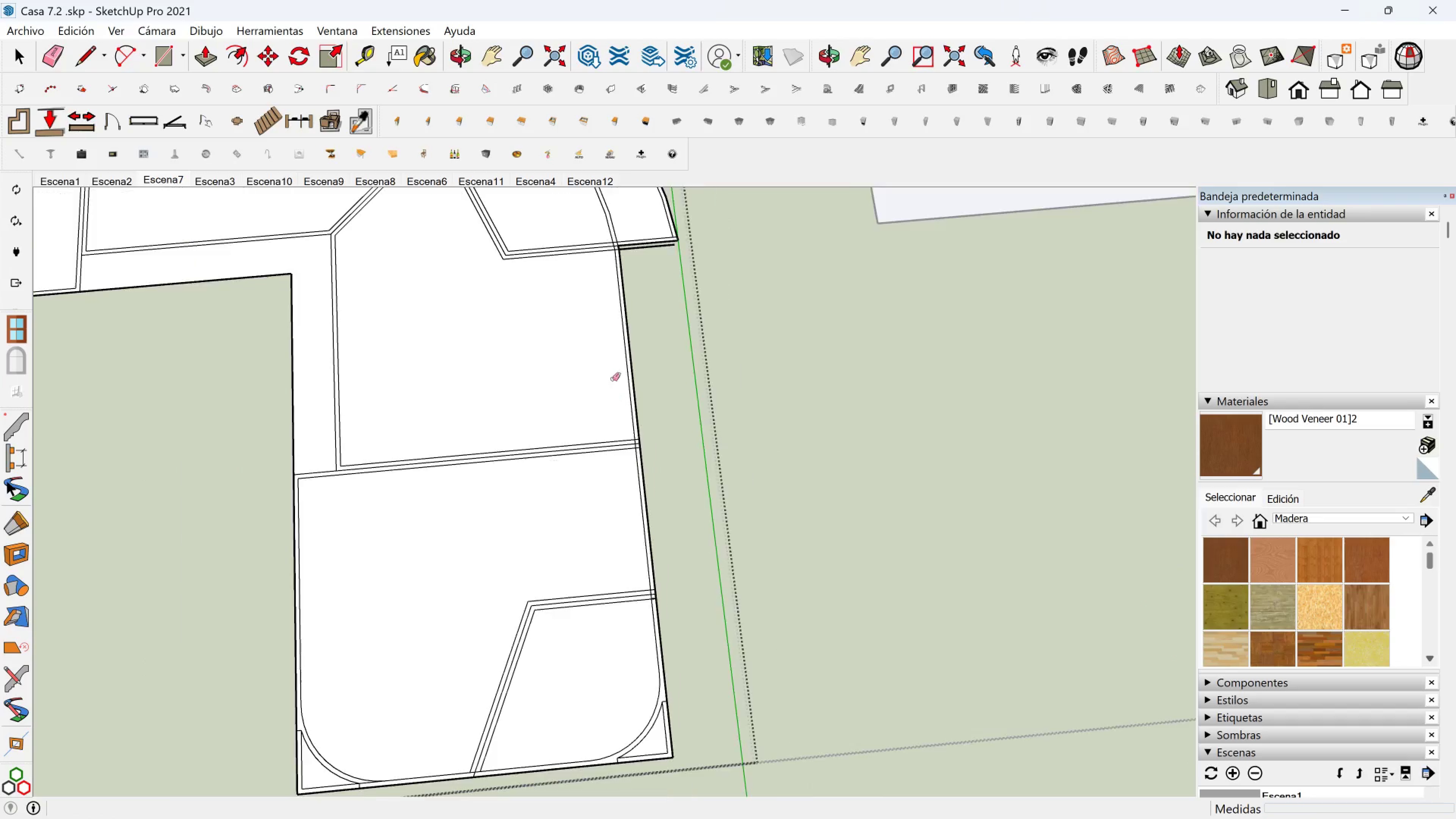 
hold_key(key=ShiftLeft, duration=0.44)
 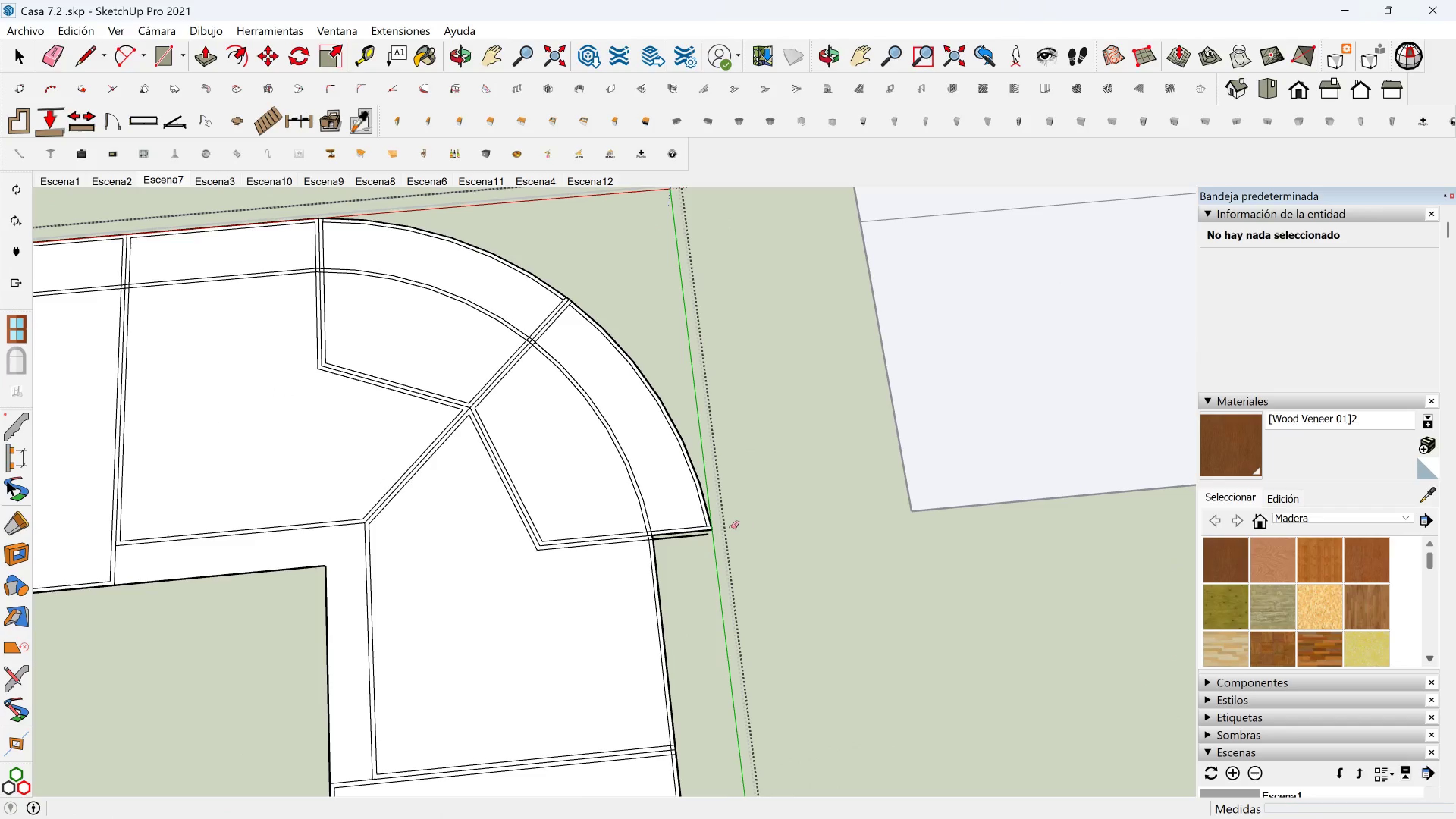 
left_click_drag(start_coordinate=[730, 514], to_coordinate=[707, 524])
 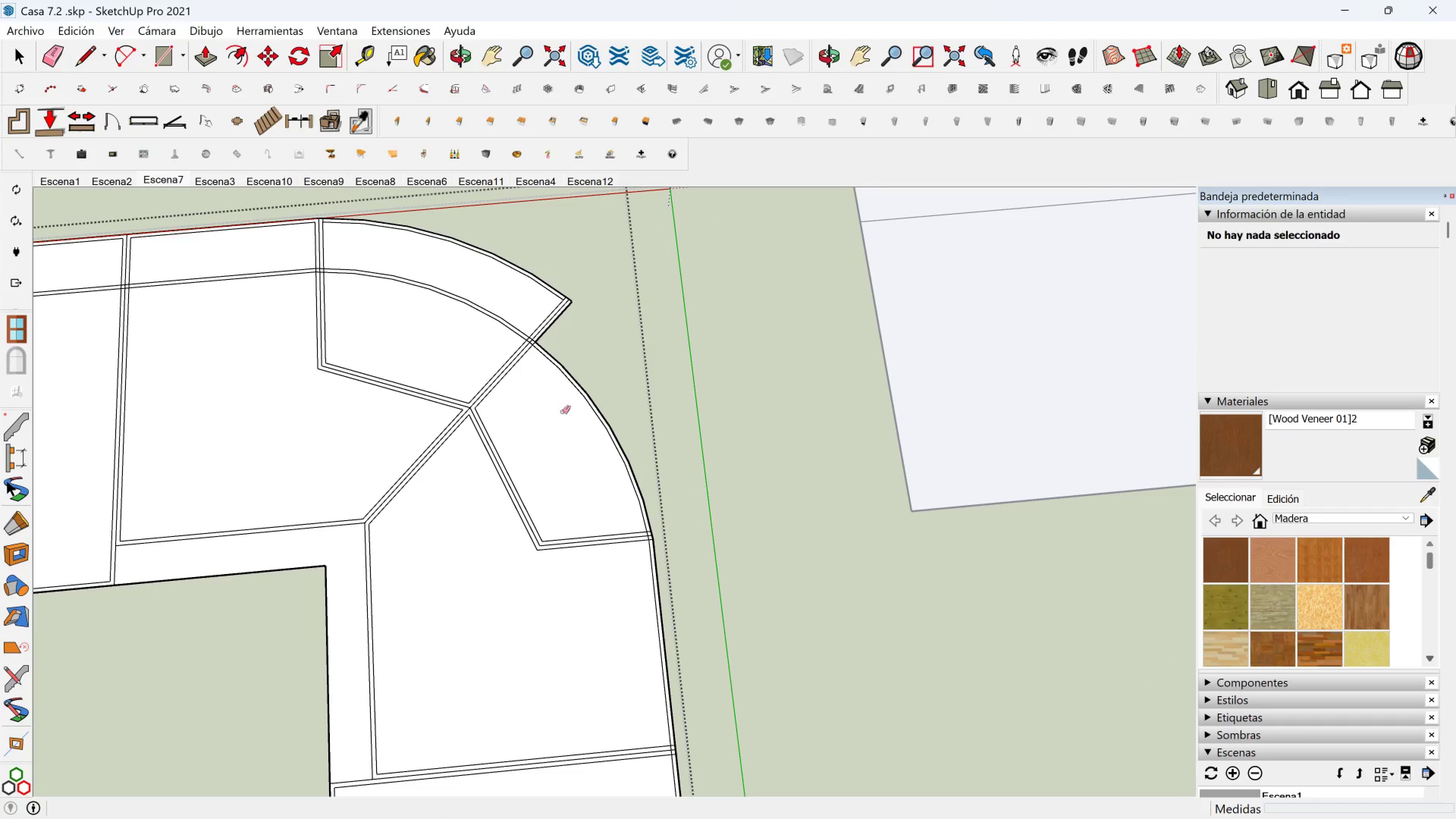 
hold_key(key=ShiftLeft, duration=0.32)
 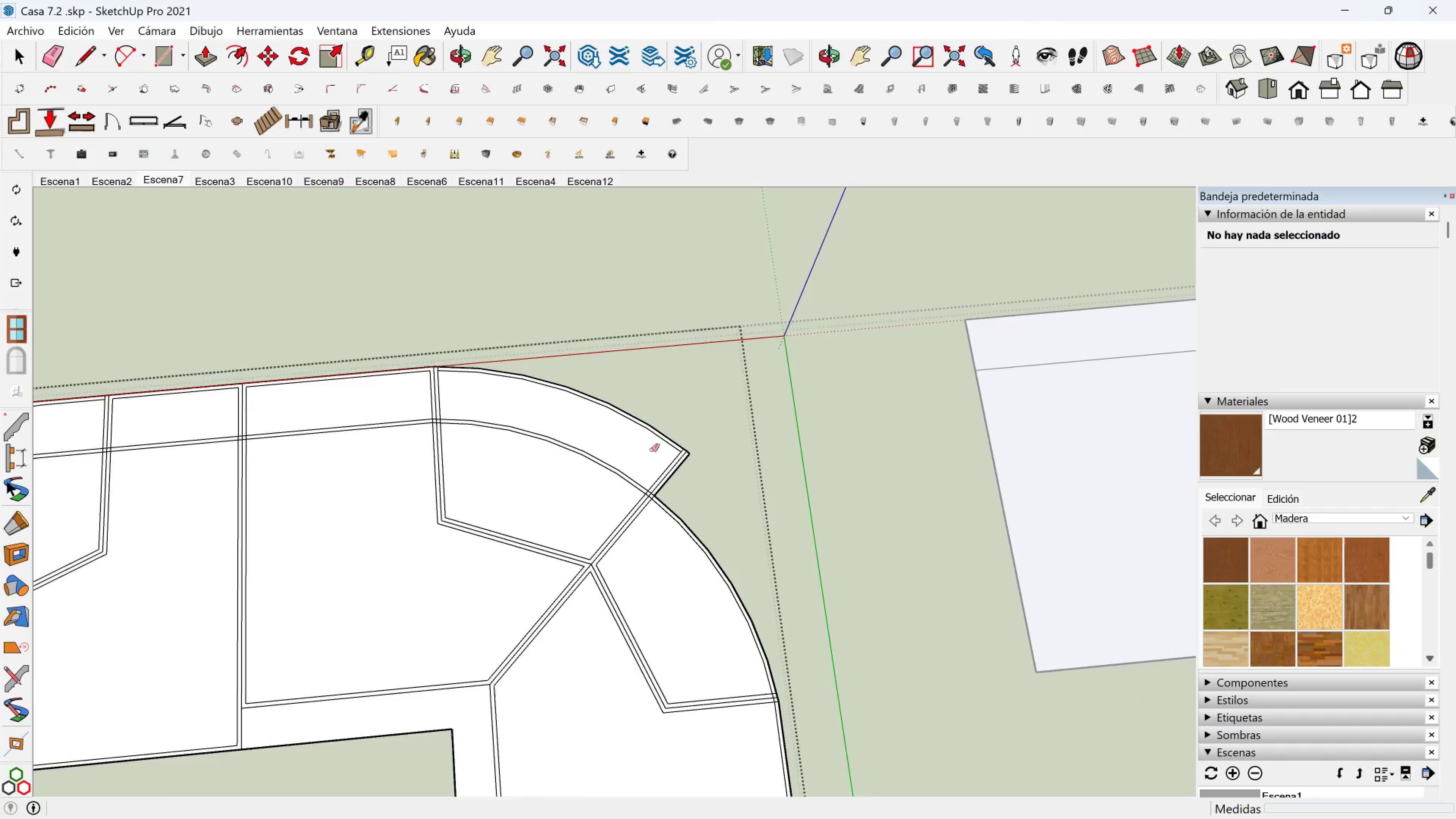 
scroll: coordinate [651, 449], scroll_direction: up, amount: 3.0
 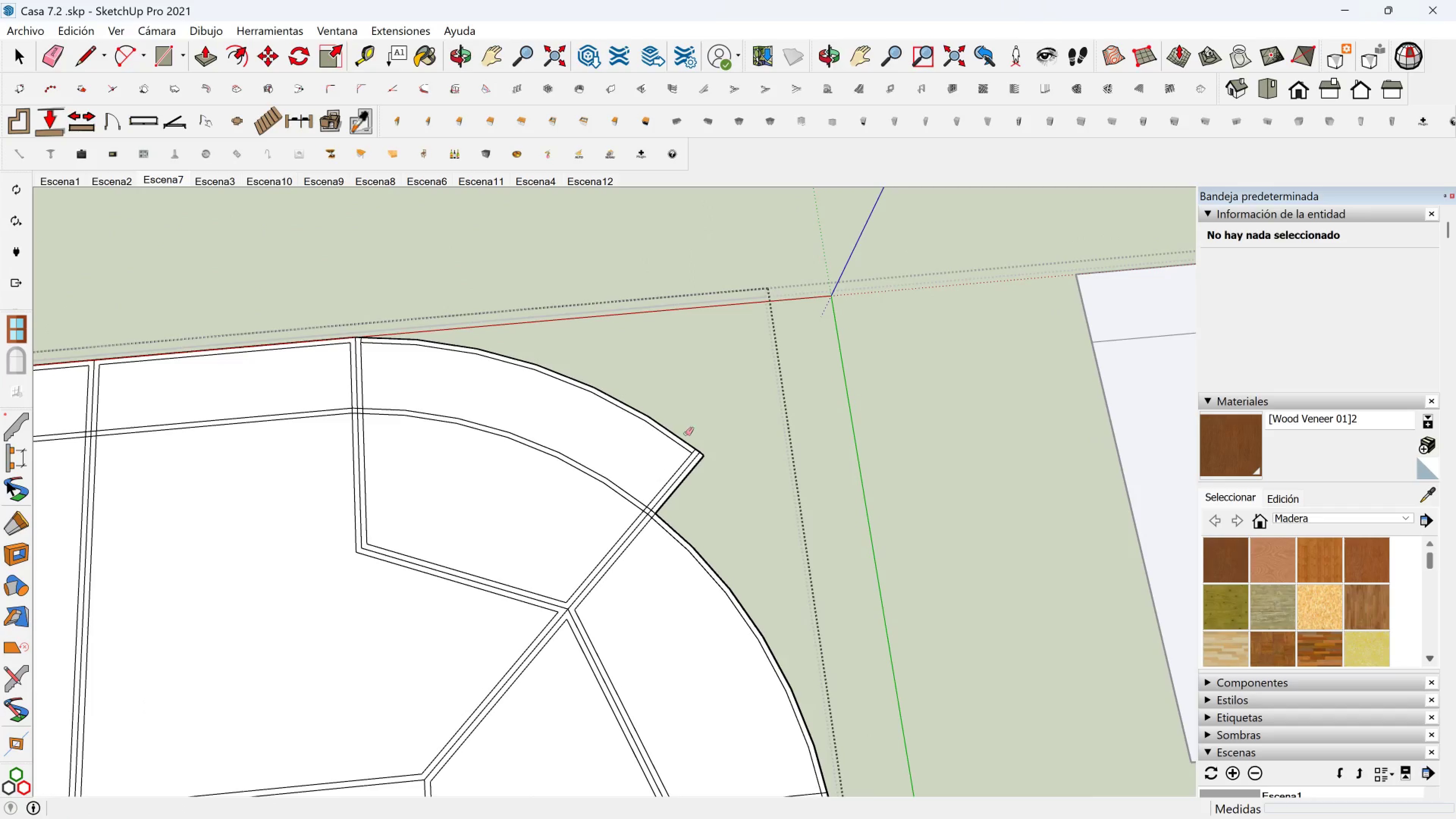 
left_click_drag(start_coordinate=[686, 430], to_coordinate=[702, 448])
 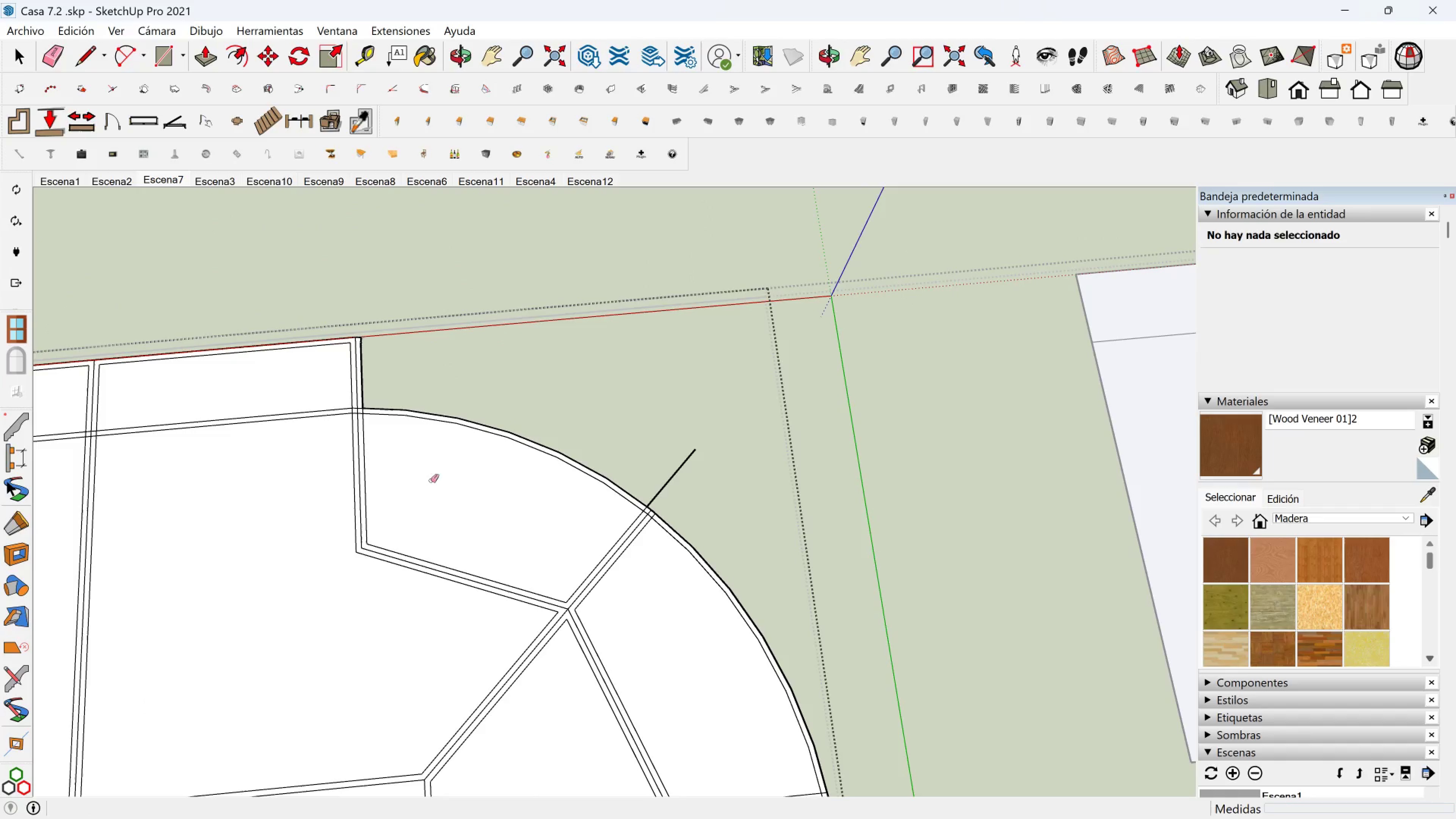 
key(Shift+ShiftLeft)
 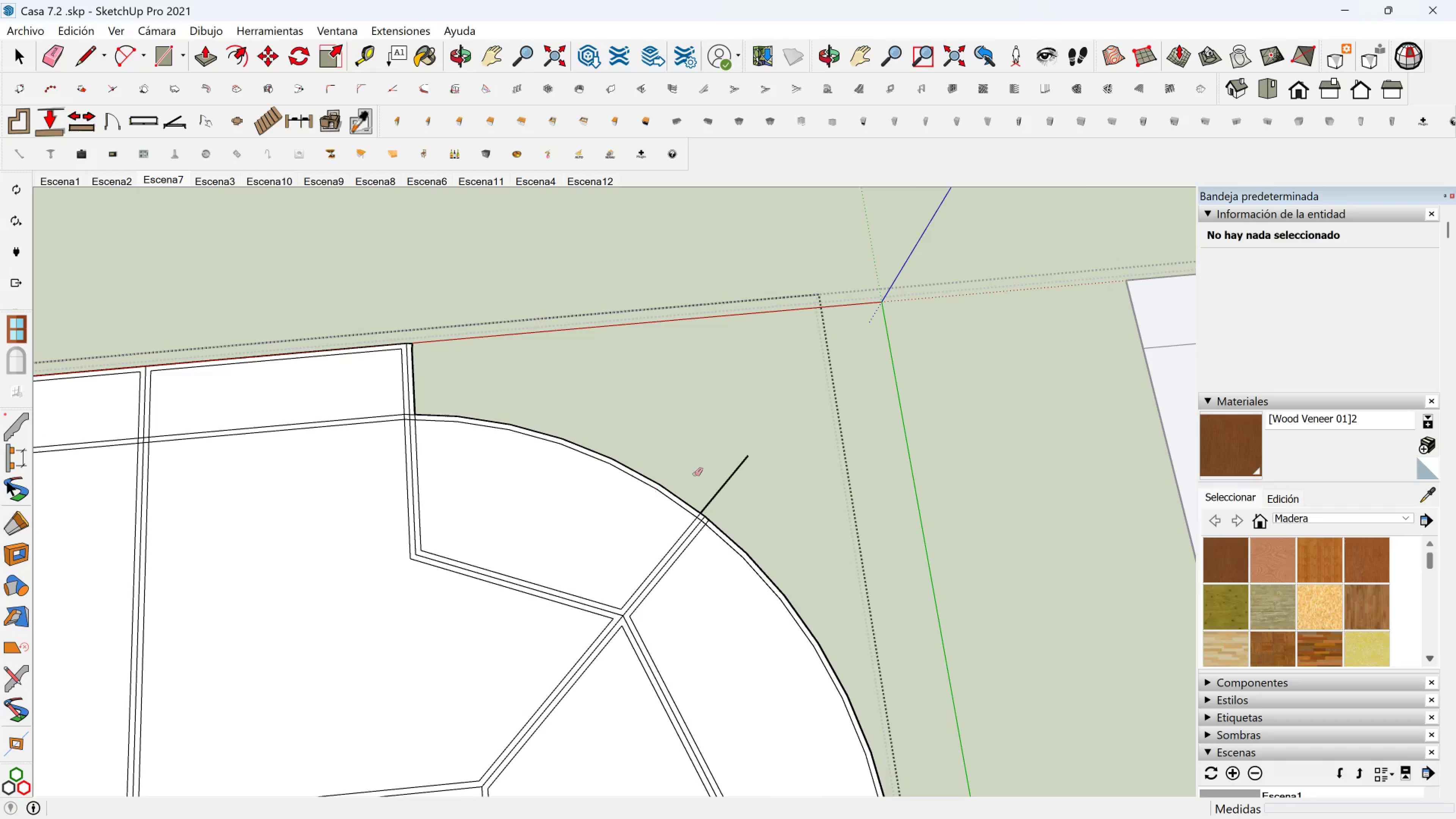 
left_click_drag(start_coordinate=[711, 470], to_coordinate=[743, 490])
 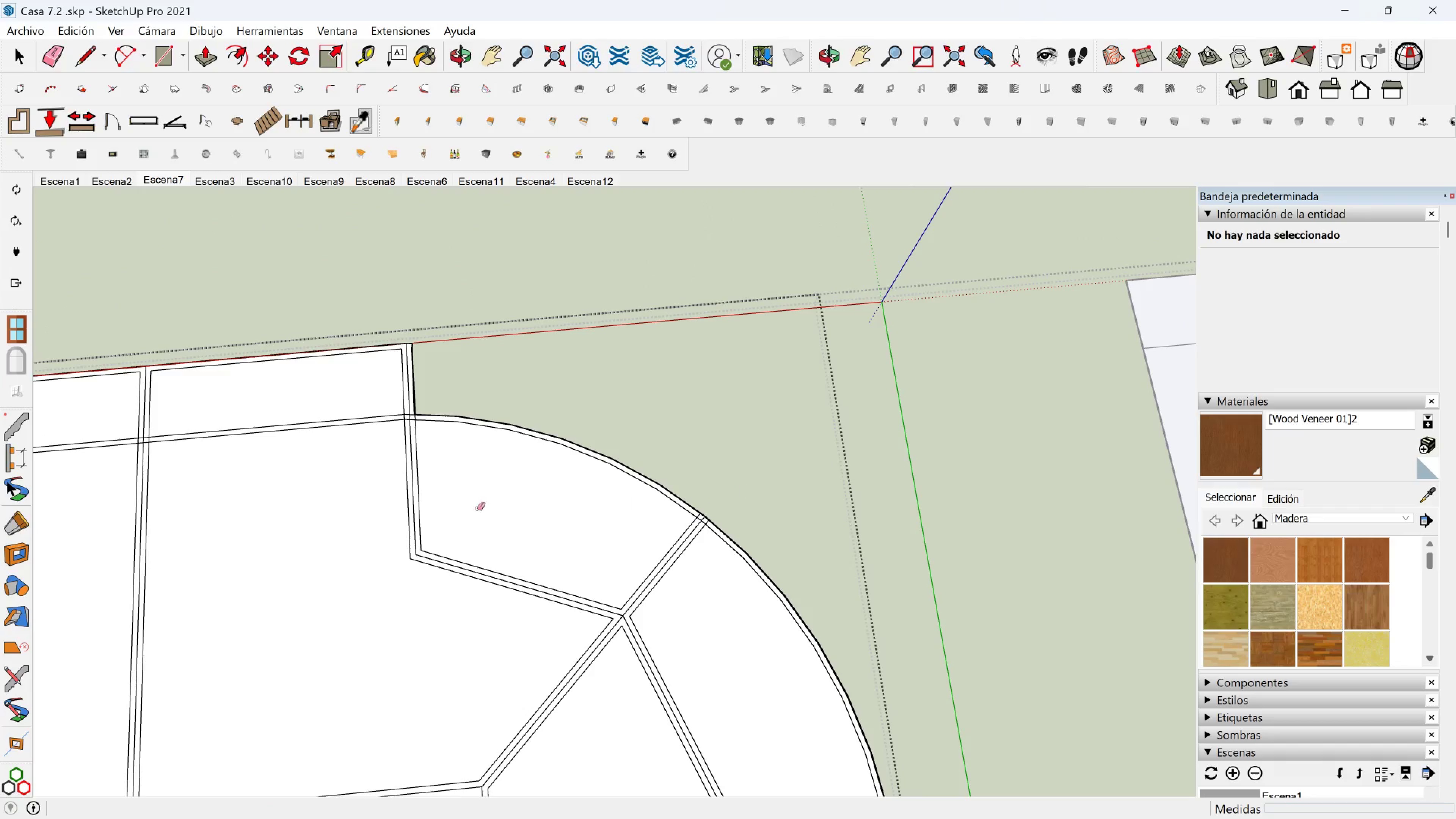 
key(Shift+ShiftLeft)
 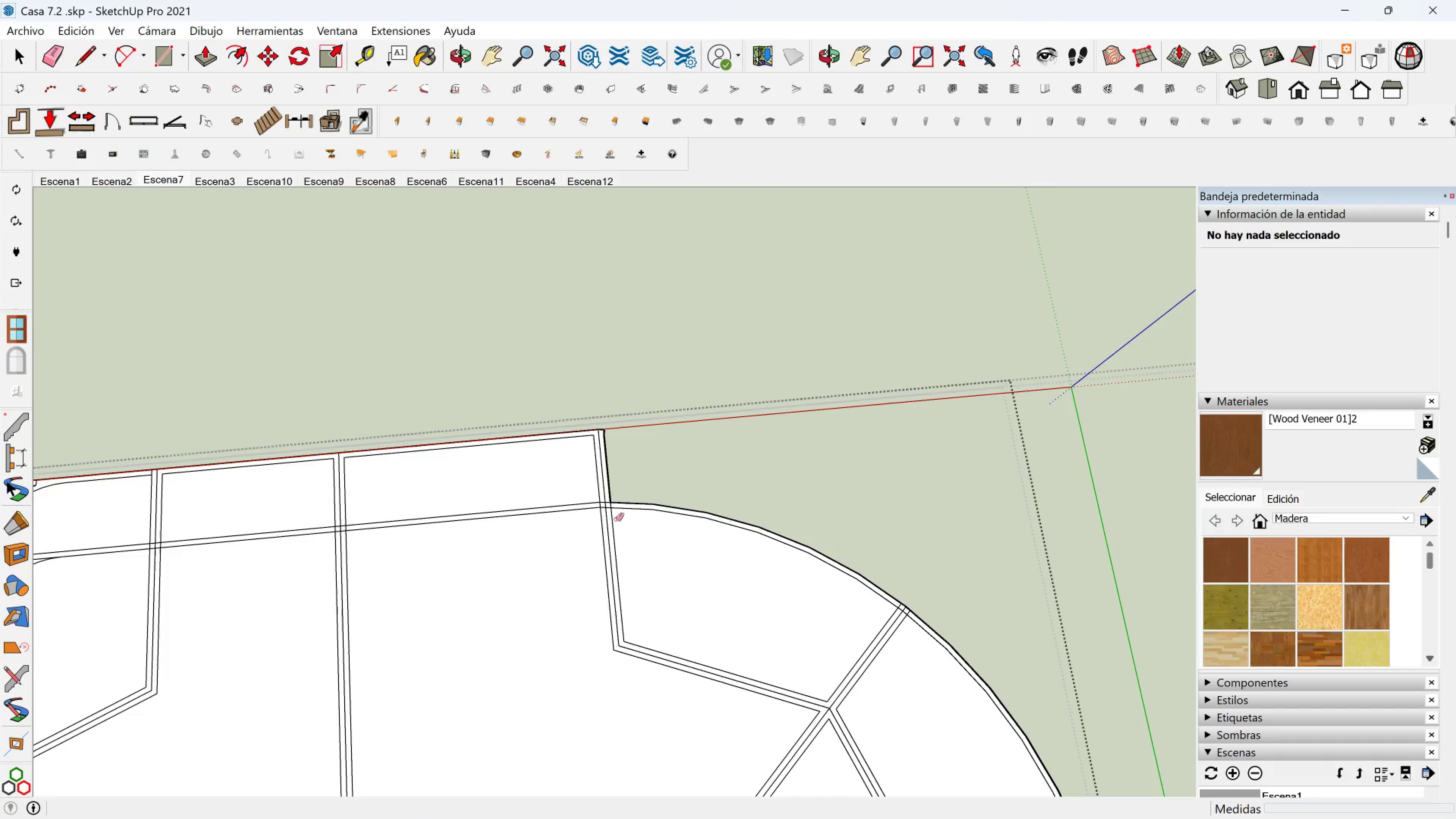 
scroll: coordinate [606, 467], scroll_direction: up, amount: 3.0
 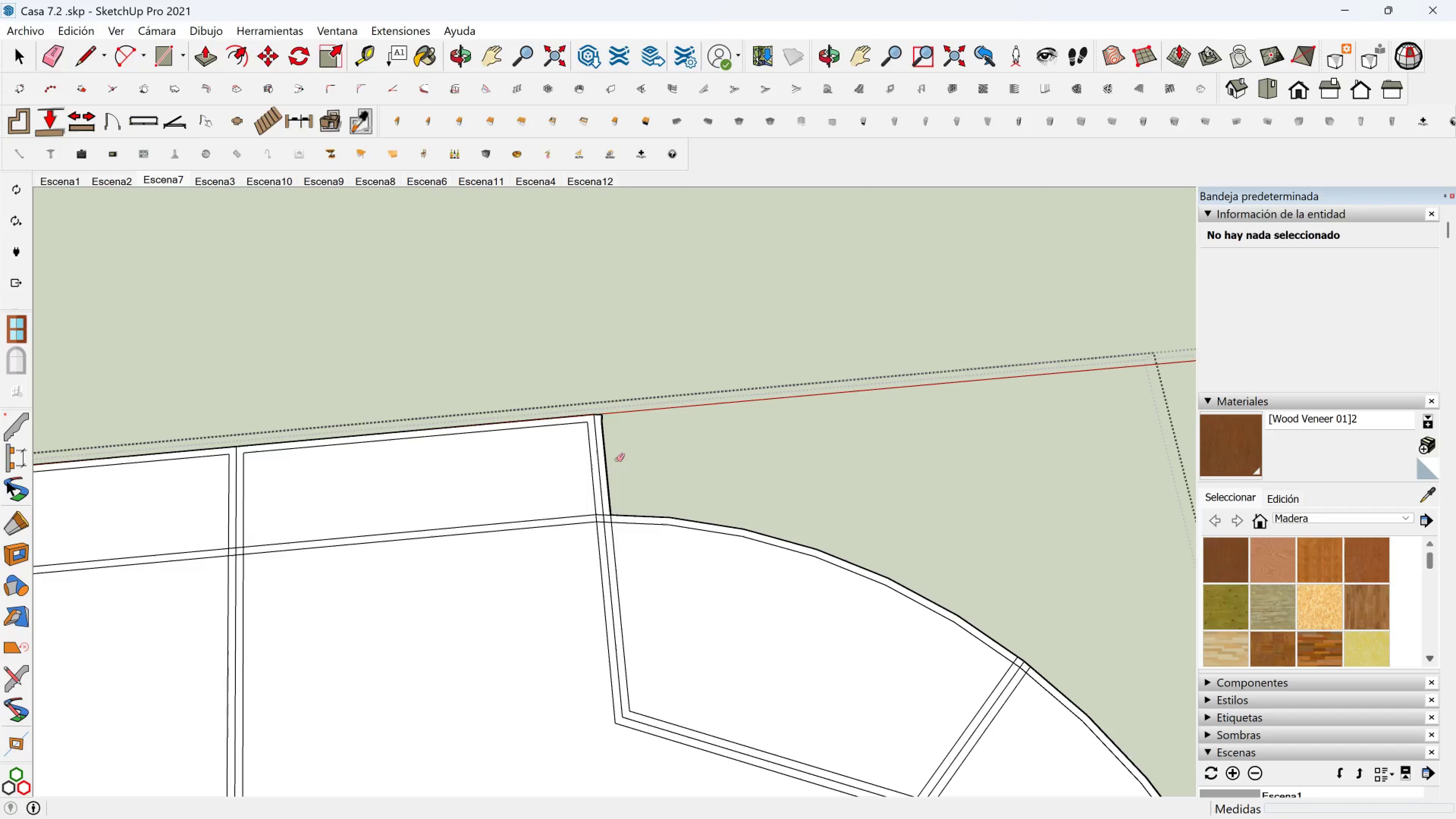 
left_click_drag(start_coordinate=[617, 455], to_coordinate=[604, 413])
 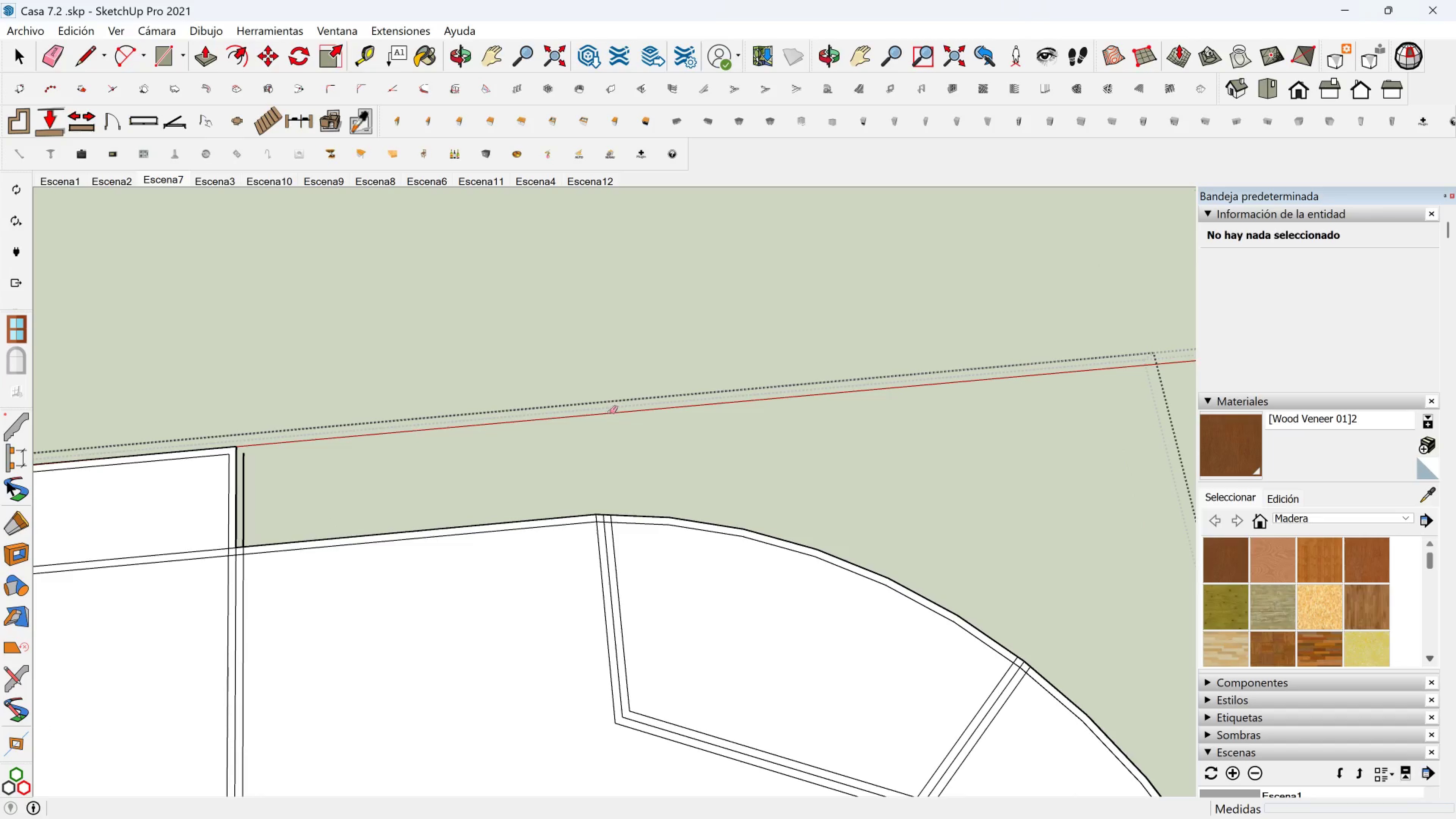 
left_click_drag(start_coordinate=[610, 412], to_coordinate=[587, 422])
 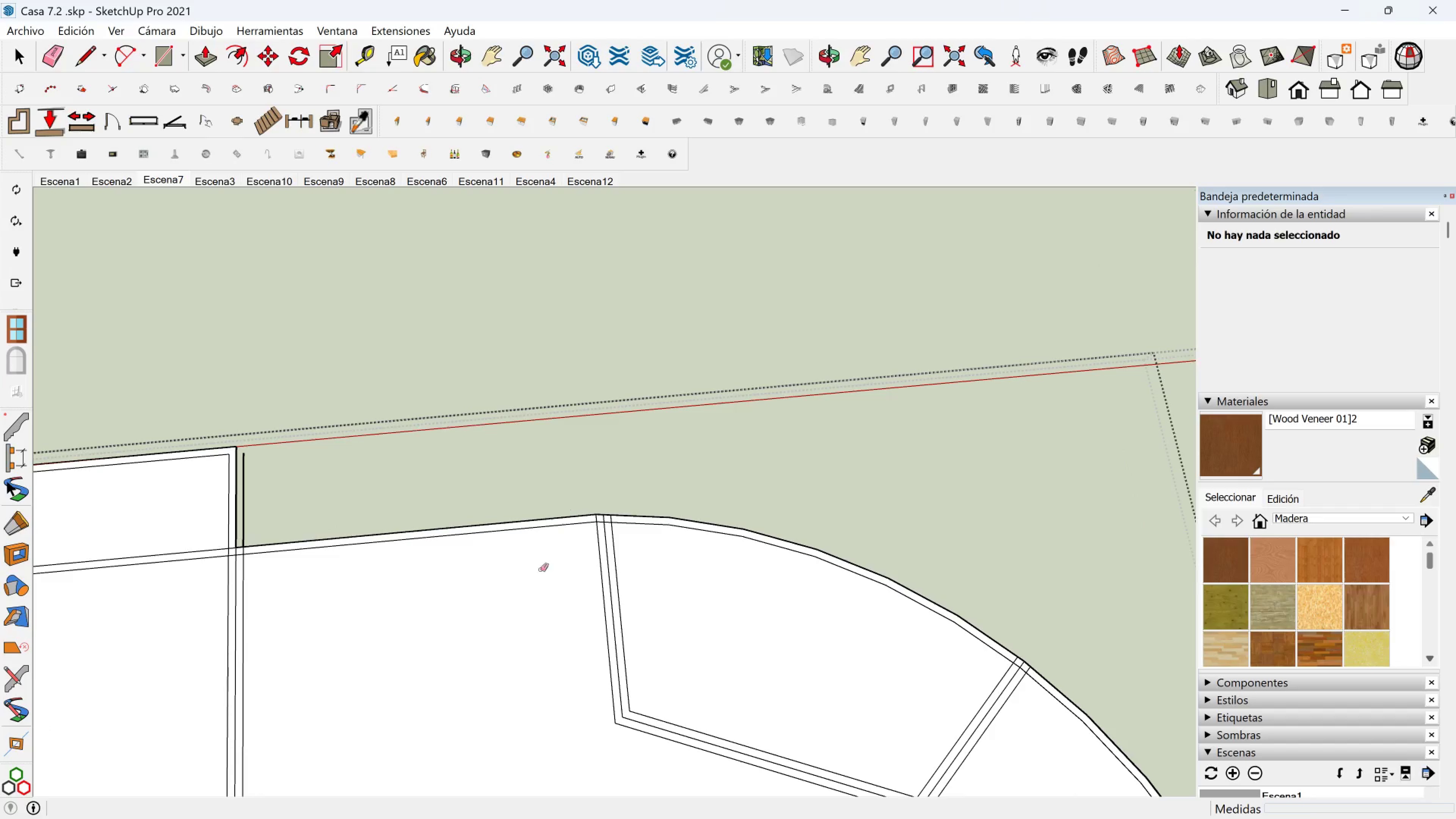 
key(Shift+ShiftLeft)
 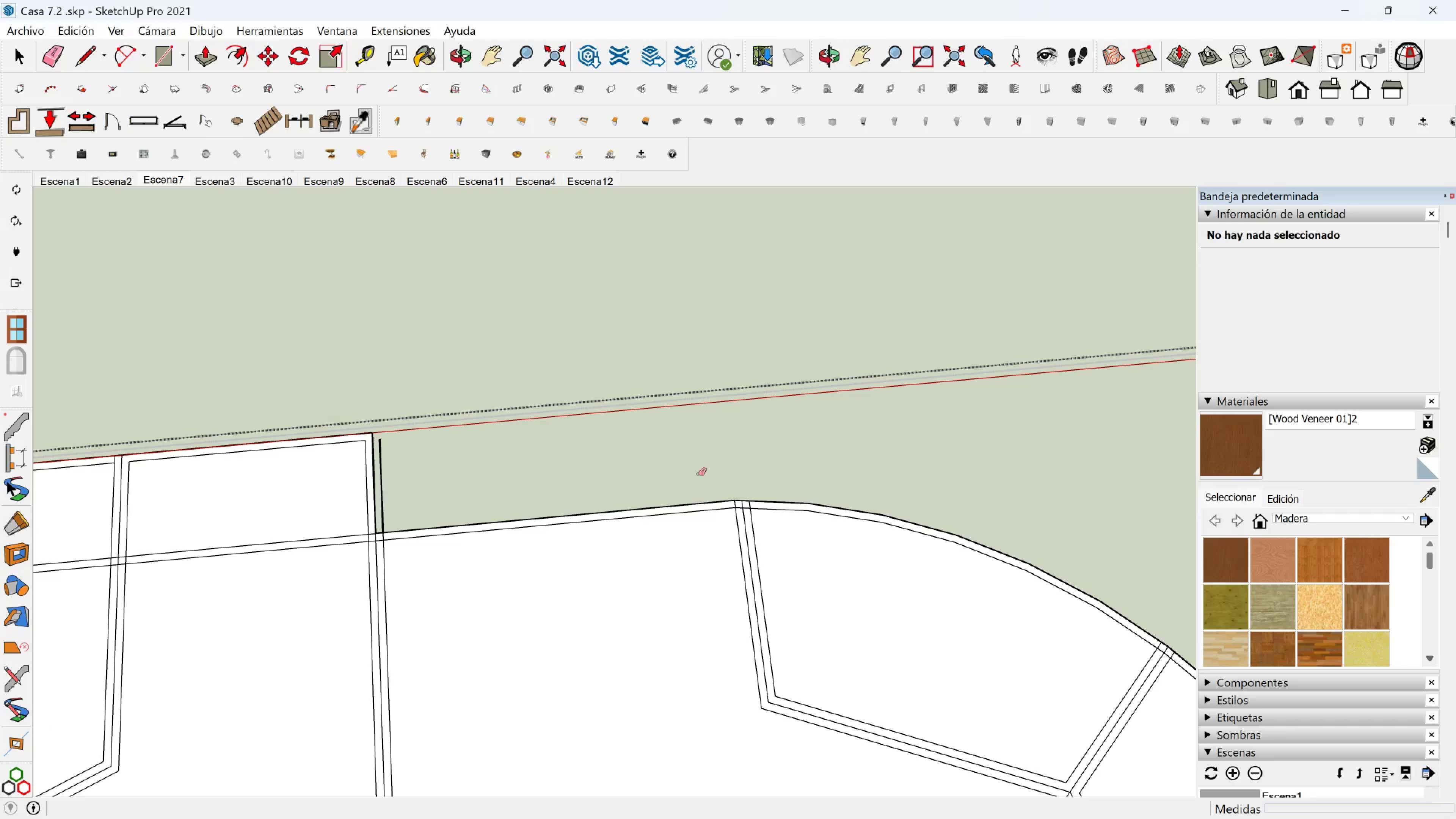 
hold_key(key=ShiftLeft, duration=0.3)
 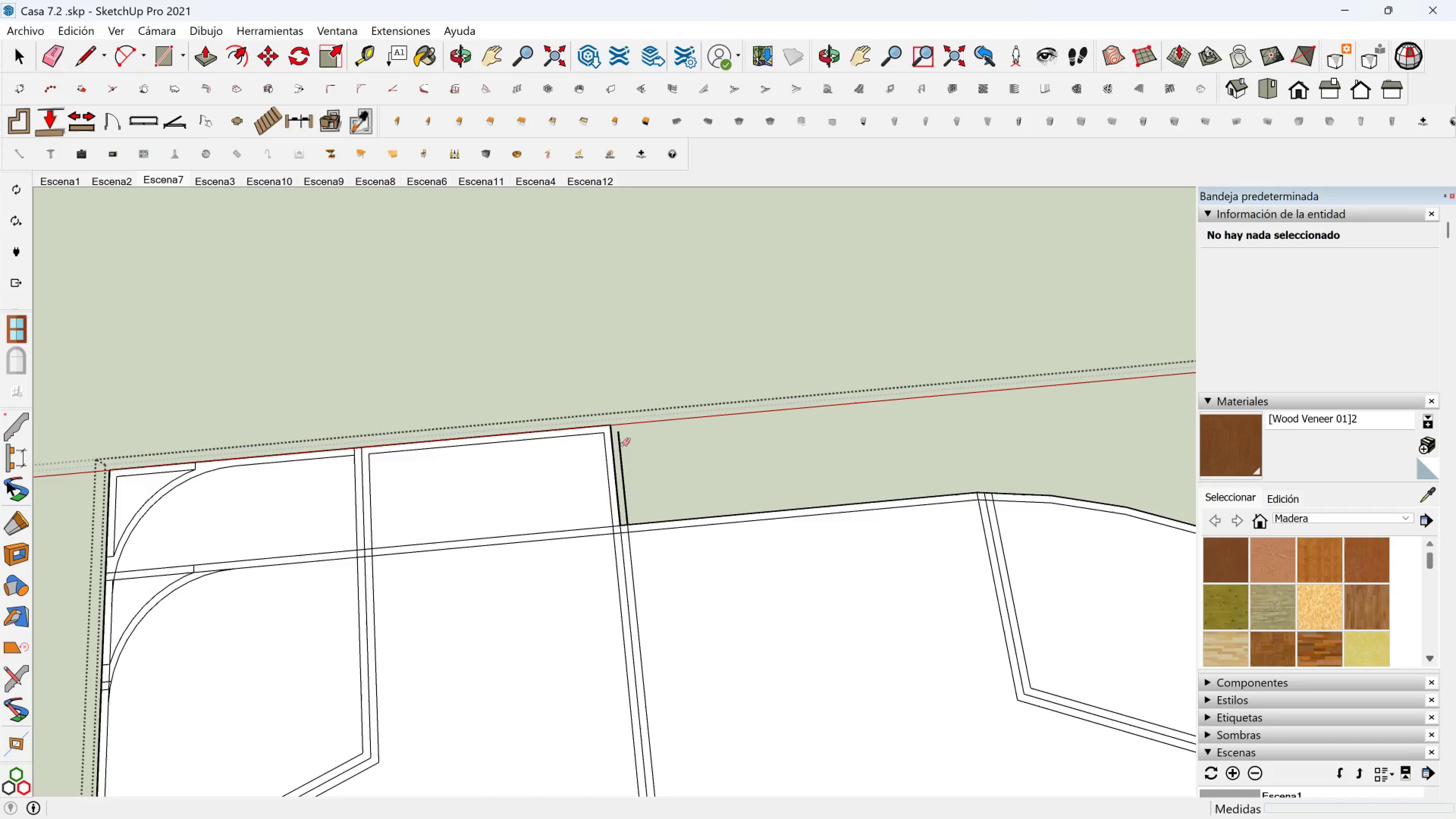 
left_click_drag(start_coordinate=[621, 444], to_coordinate=[590, 422])
 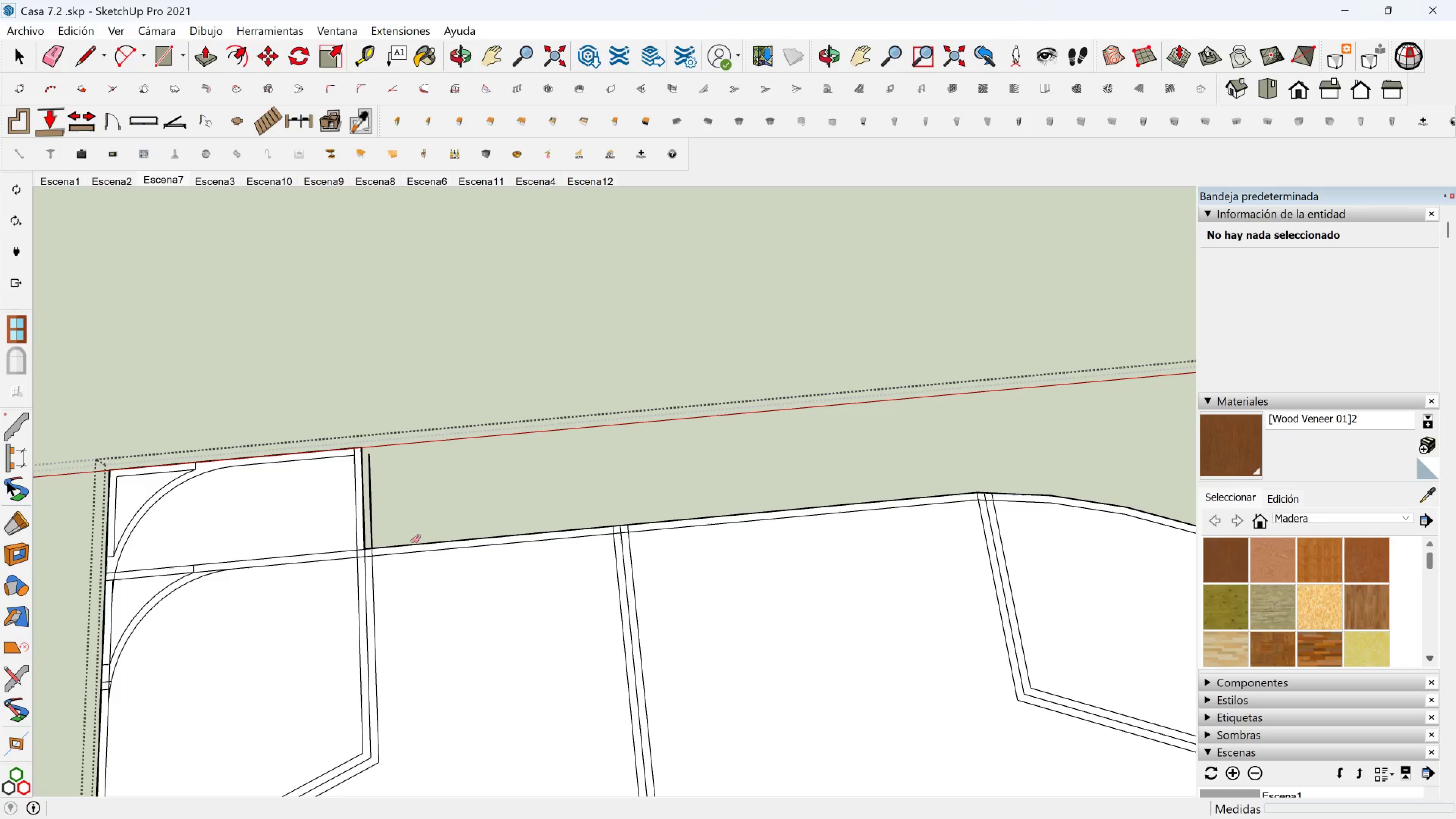 
key(Shift+ShiftLeft)
 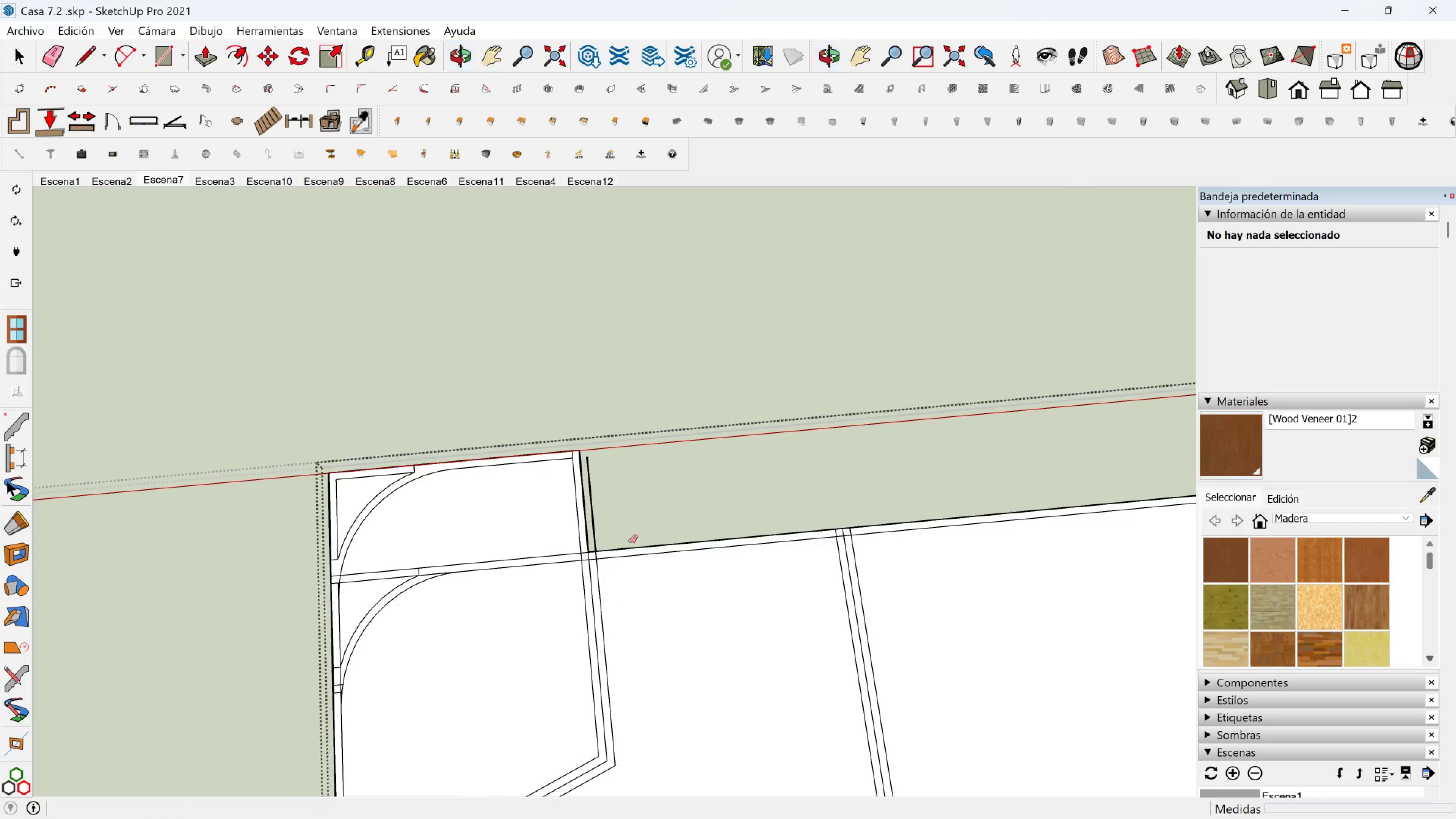 
left_click_drag(start_coordinate=[640, 467], to_coordinate=[581, 457])
 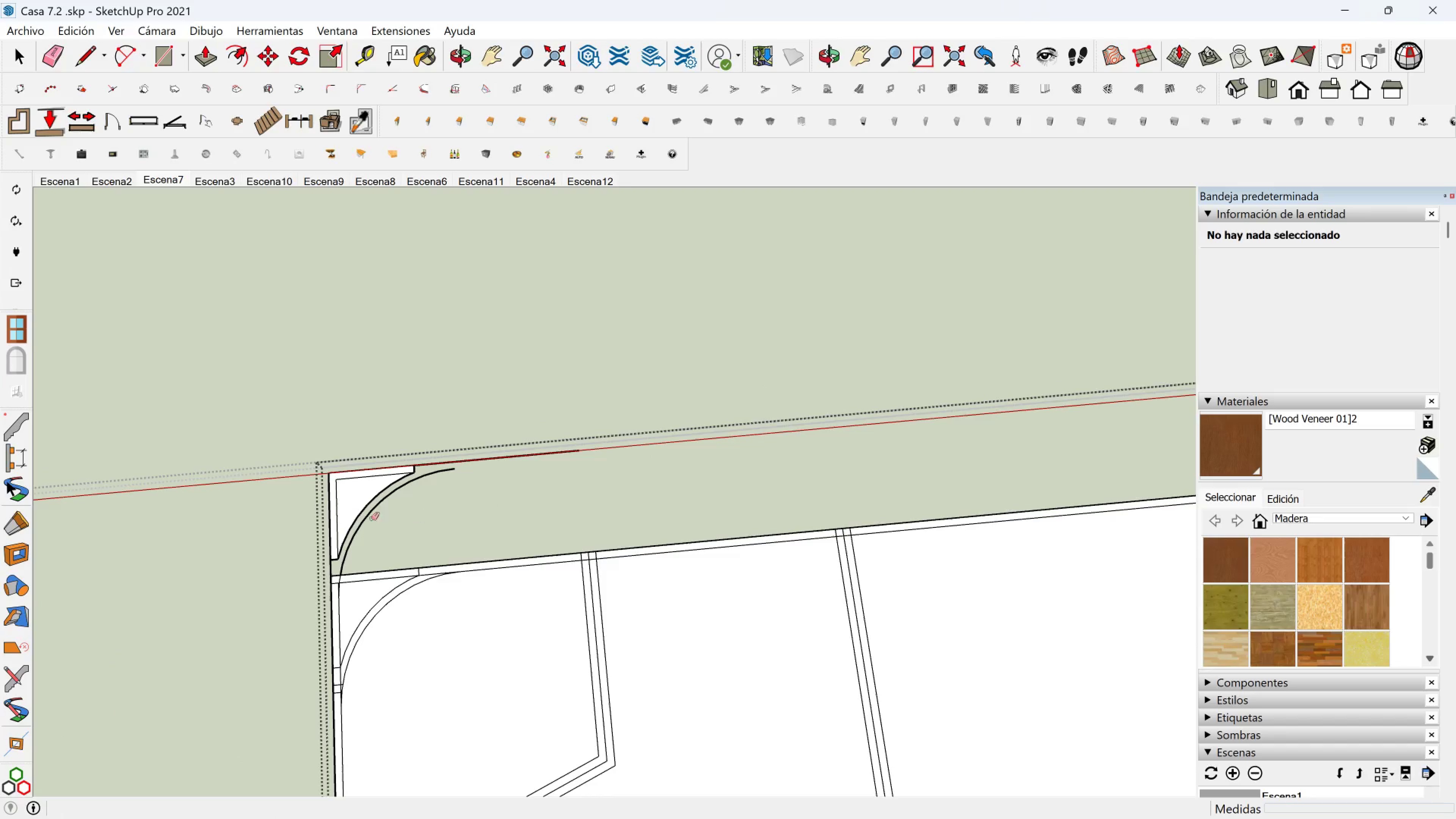 
scroll: coordinate [388, 498], scroll_direction: up, amount: 3.0
 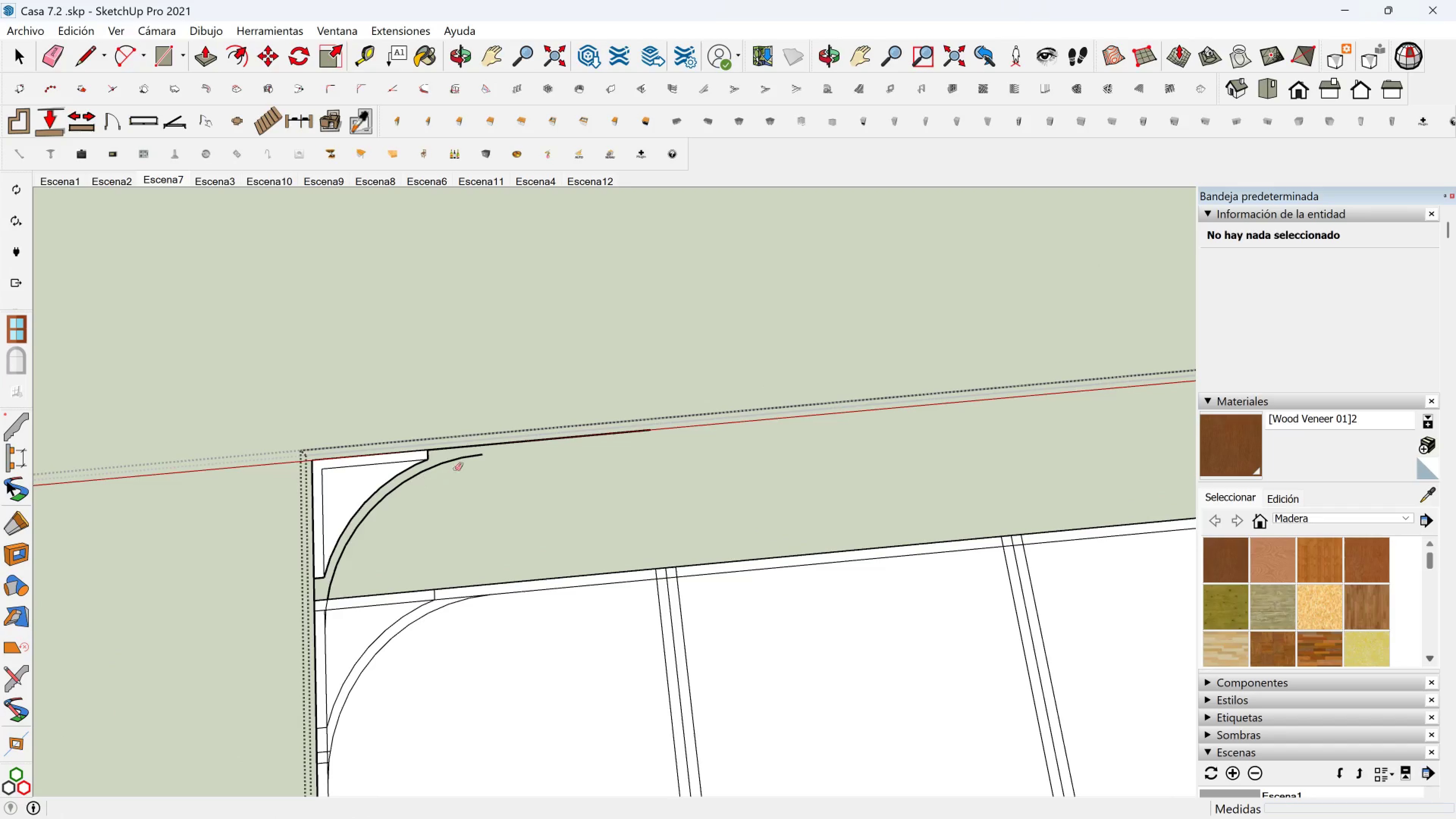 
left_click_drag(start_coordinate=[455, 469], to_coordinate=[446, 461])
 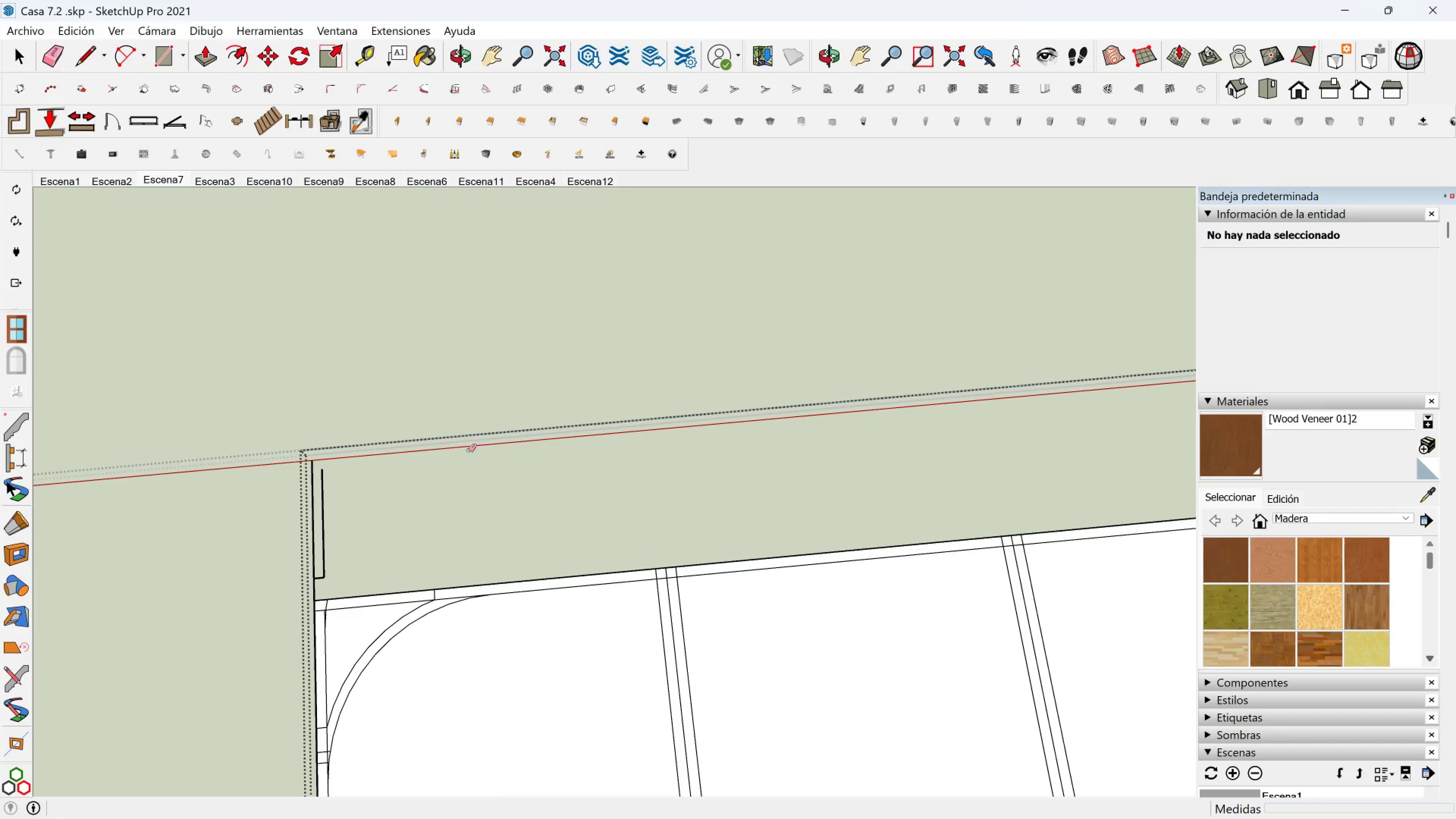 
left_click_drag(start_coordinate=[430, 453], to_coordinate=[311, 481])
 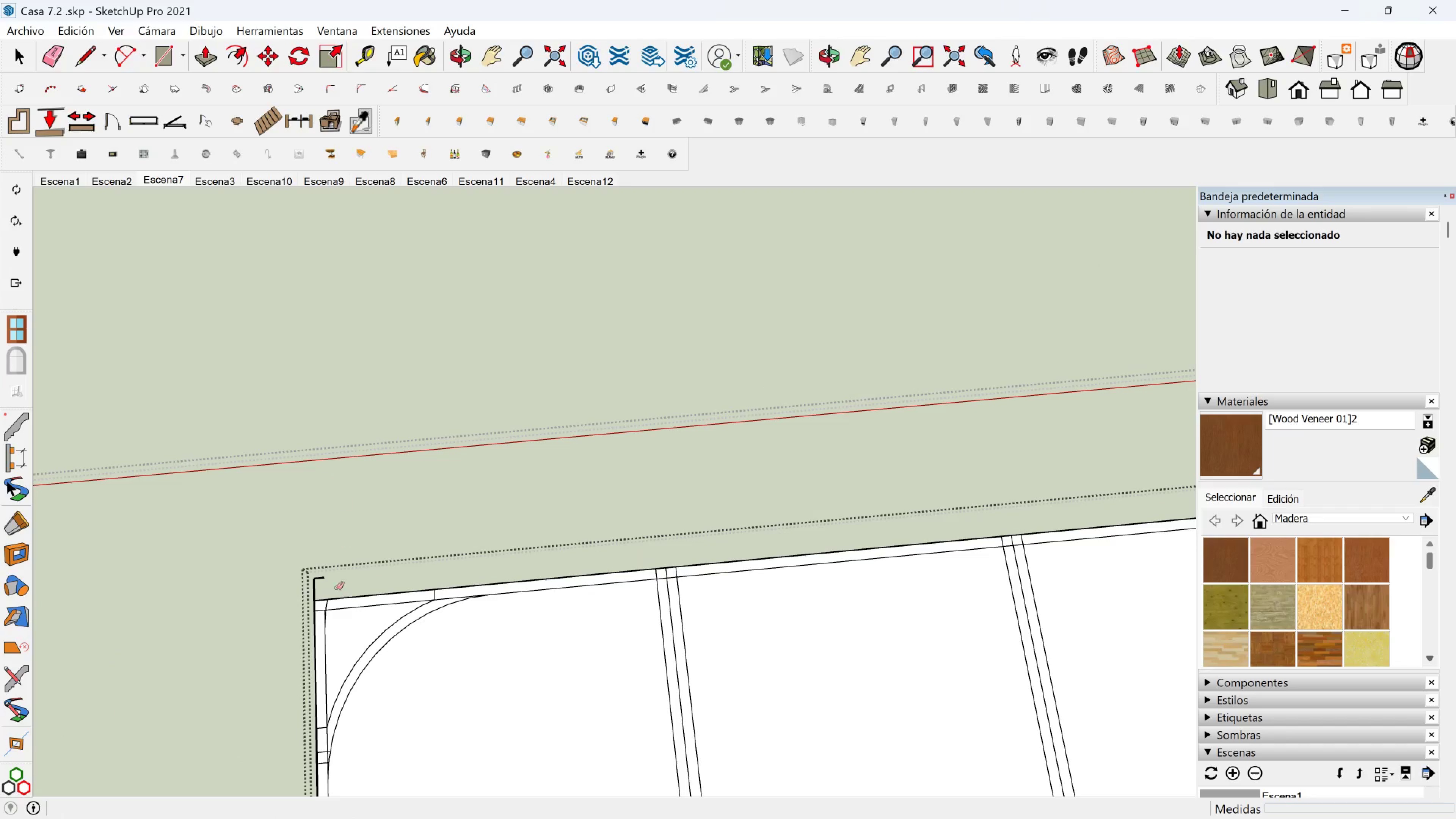 
scroll: coordinate [350, 629], scroll_direction: up, amount: 10.0
 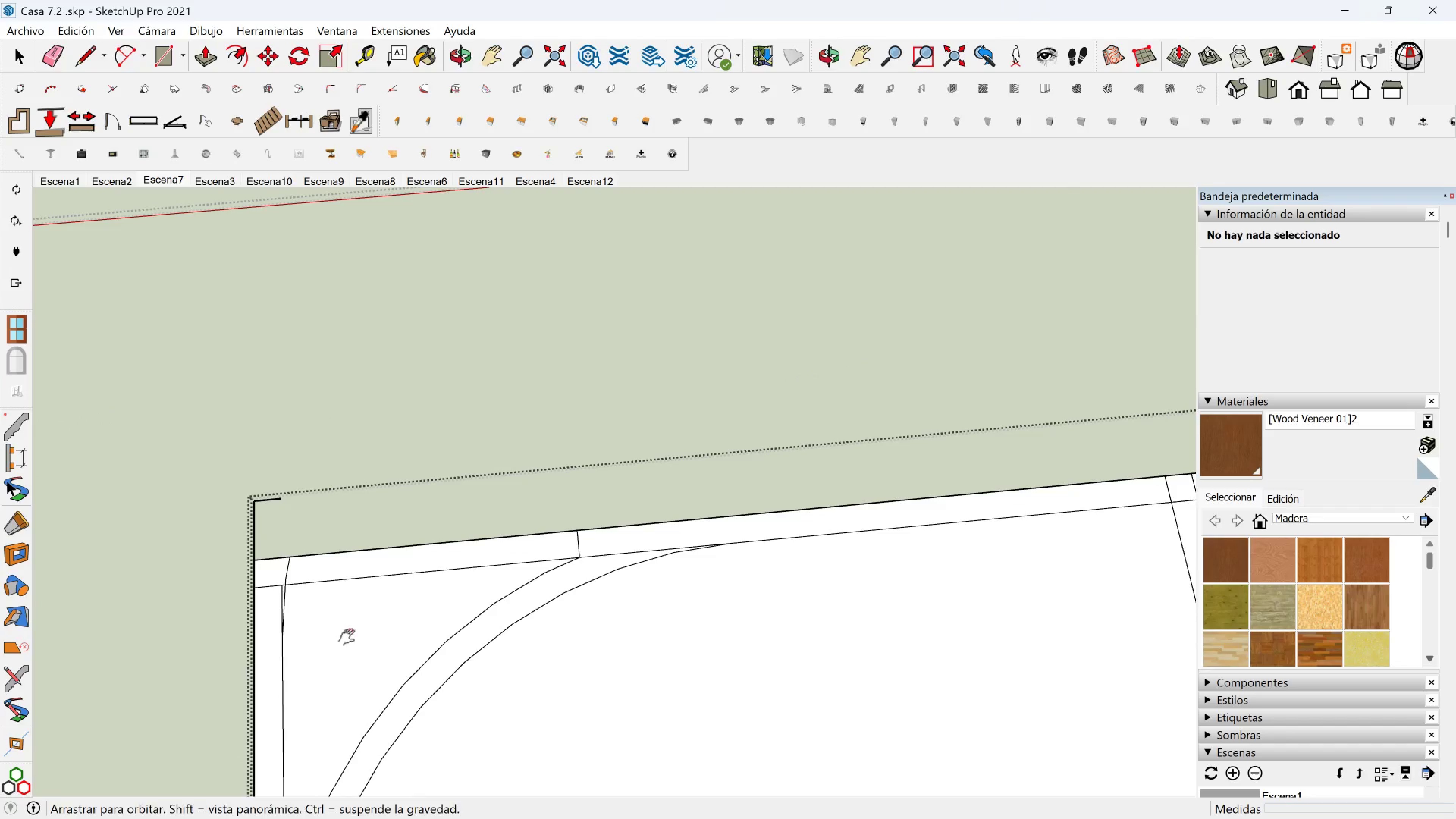 
key(Shift+ShiftLeft)
 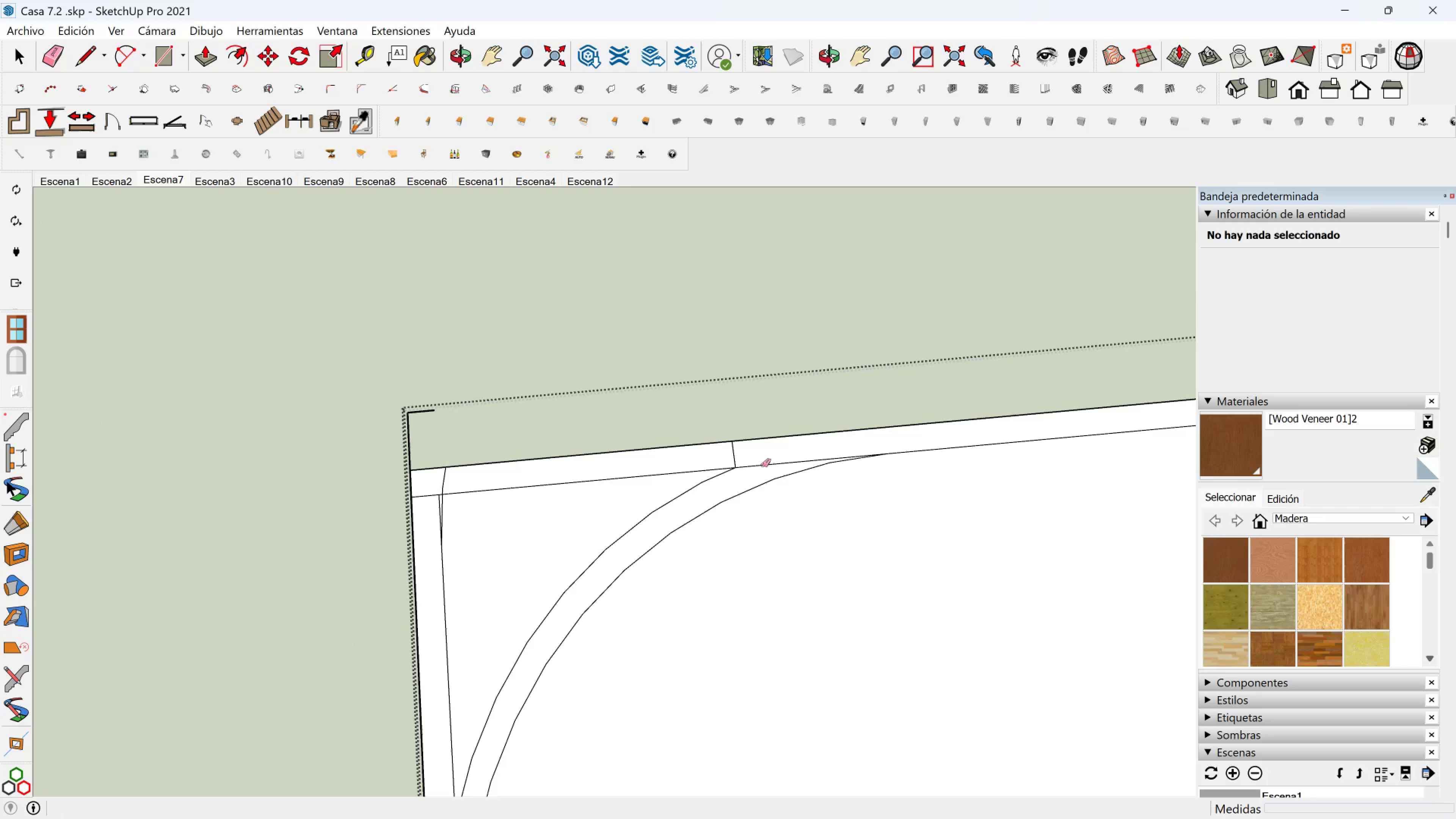 
left_click([768, 461])
 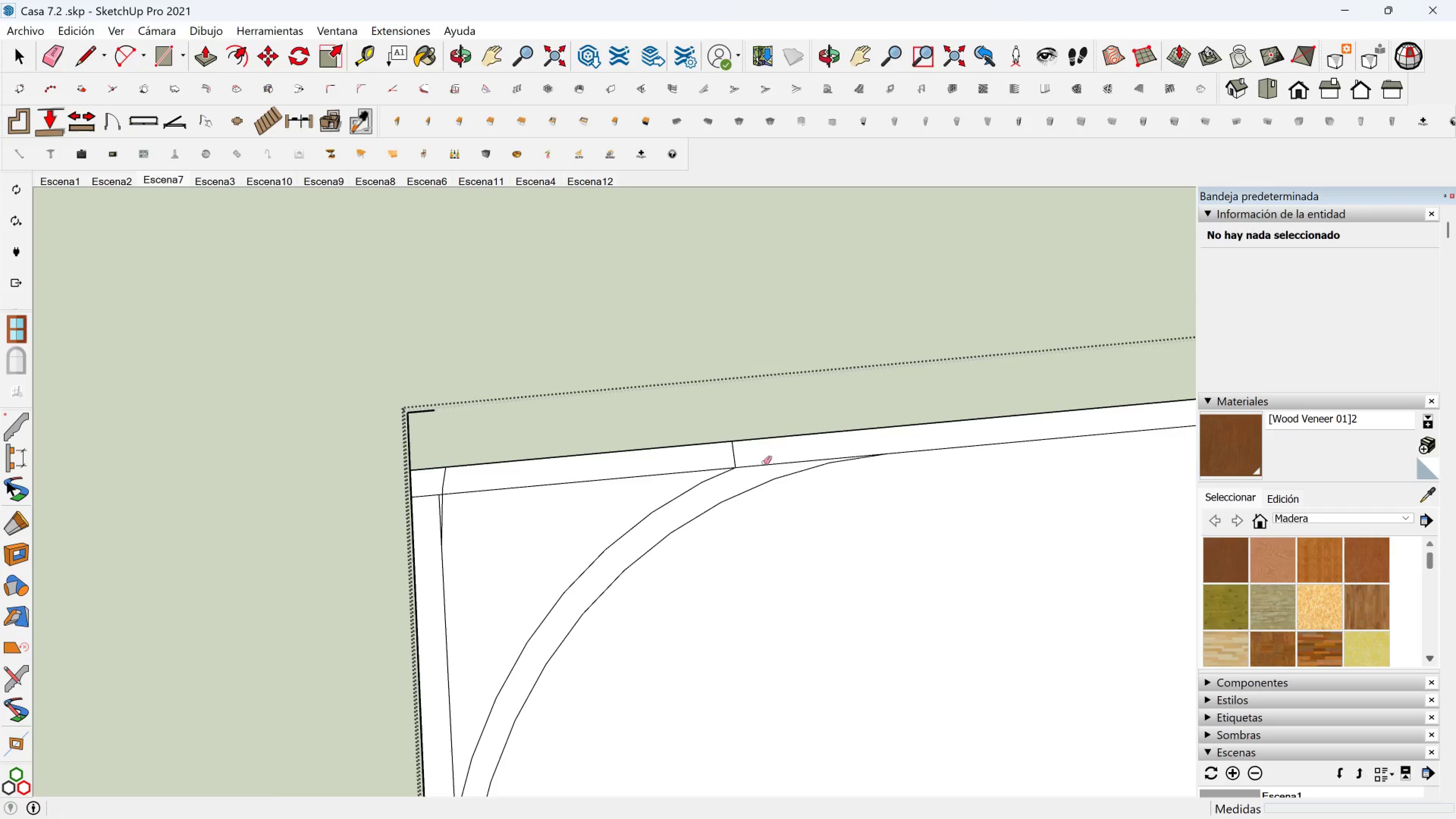 
left_click_drag(start_coordinate=[765, 461], to_coordinate=[761, 466])
 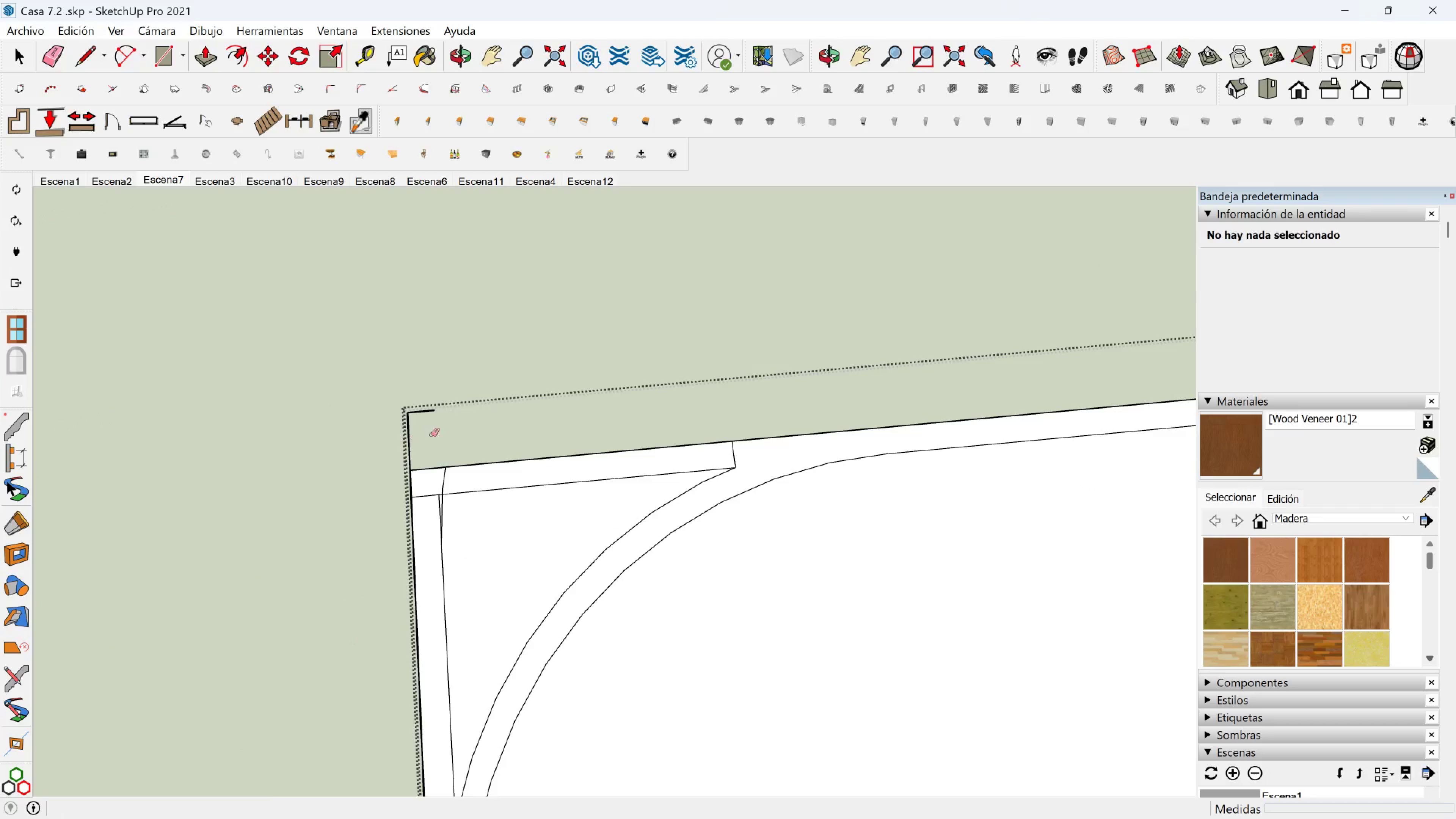 
left_click_drag(start_coordinate=[457, 425], to_coordinate=[391, 418])
 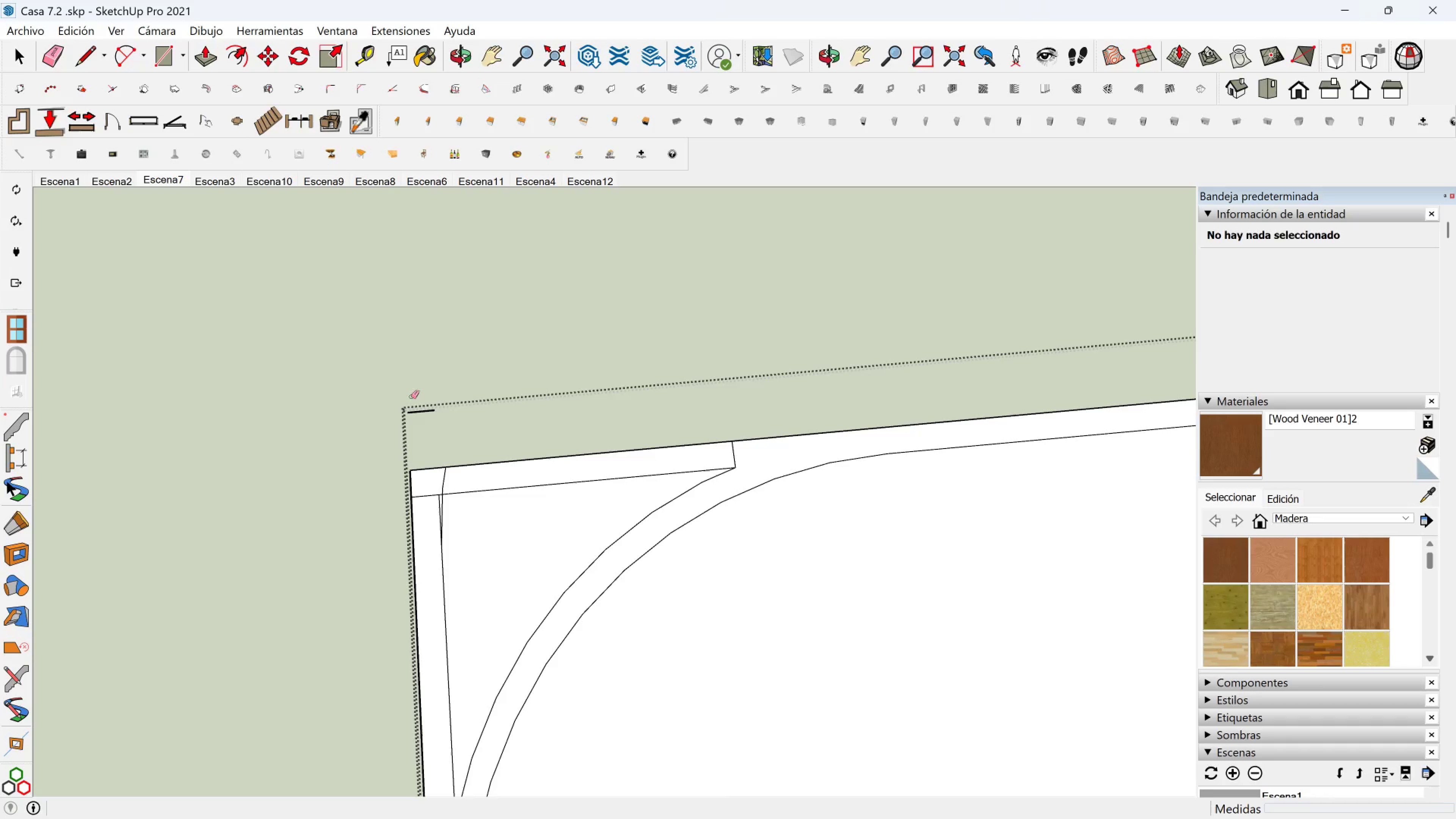 
left_click_drag(start_coordinate=[411, 397], to_coordinate=[417, 423])
 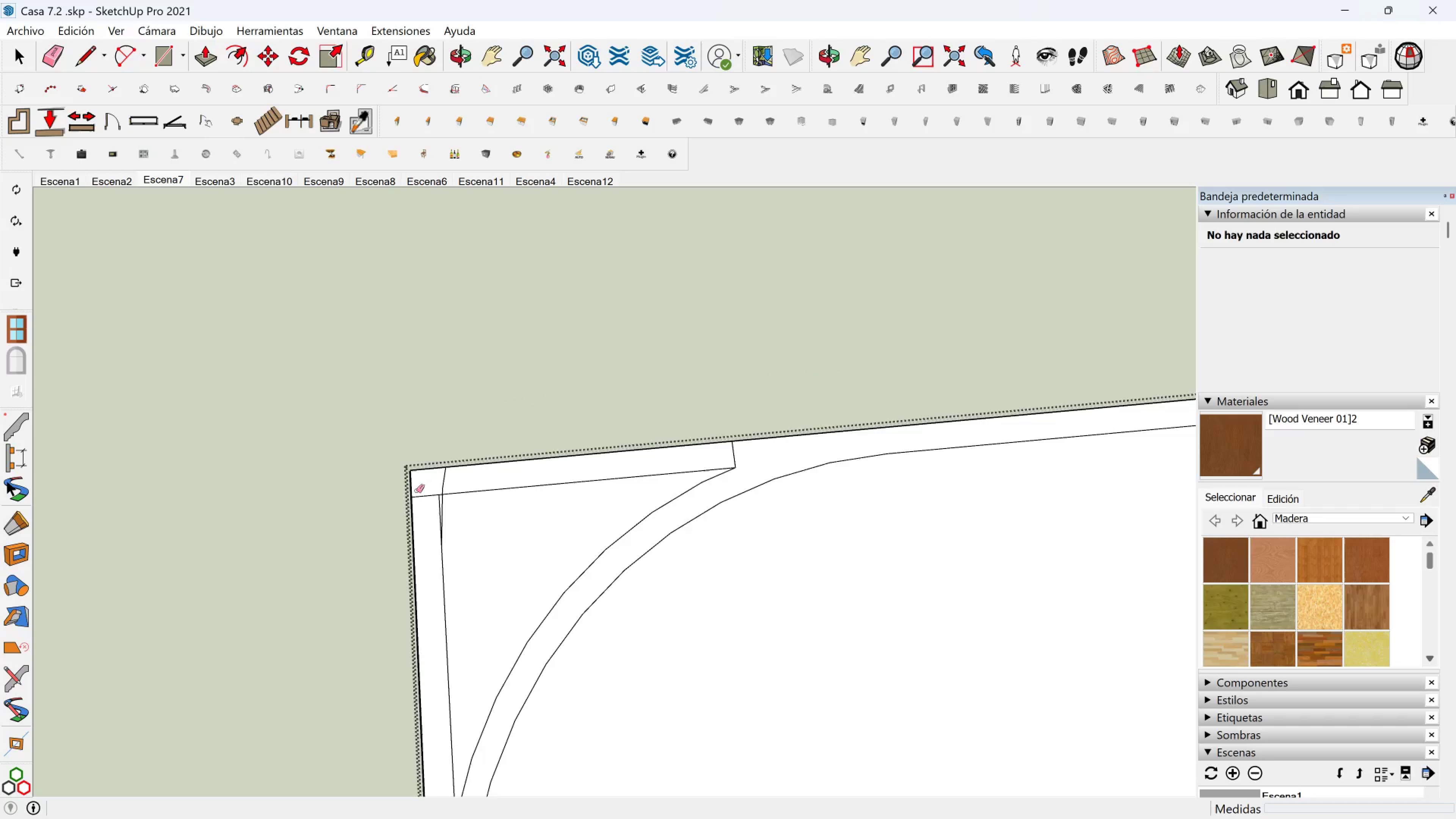 
scroll: coordinate [450, 485], scroll_direction: up, amount: 10.0
 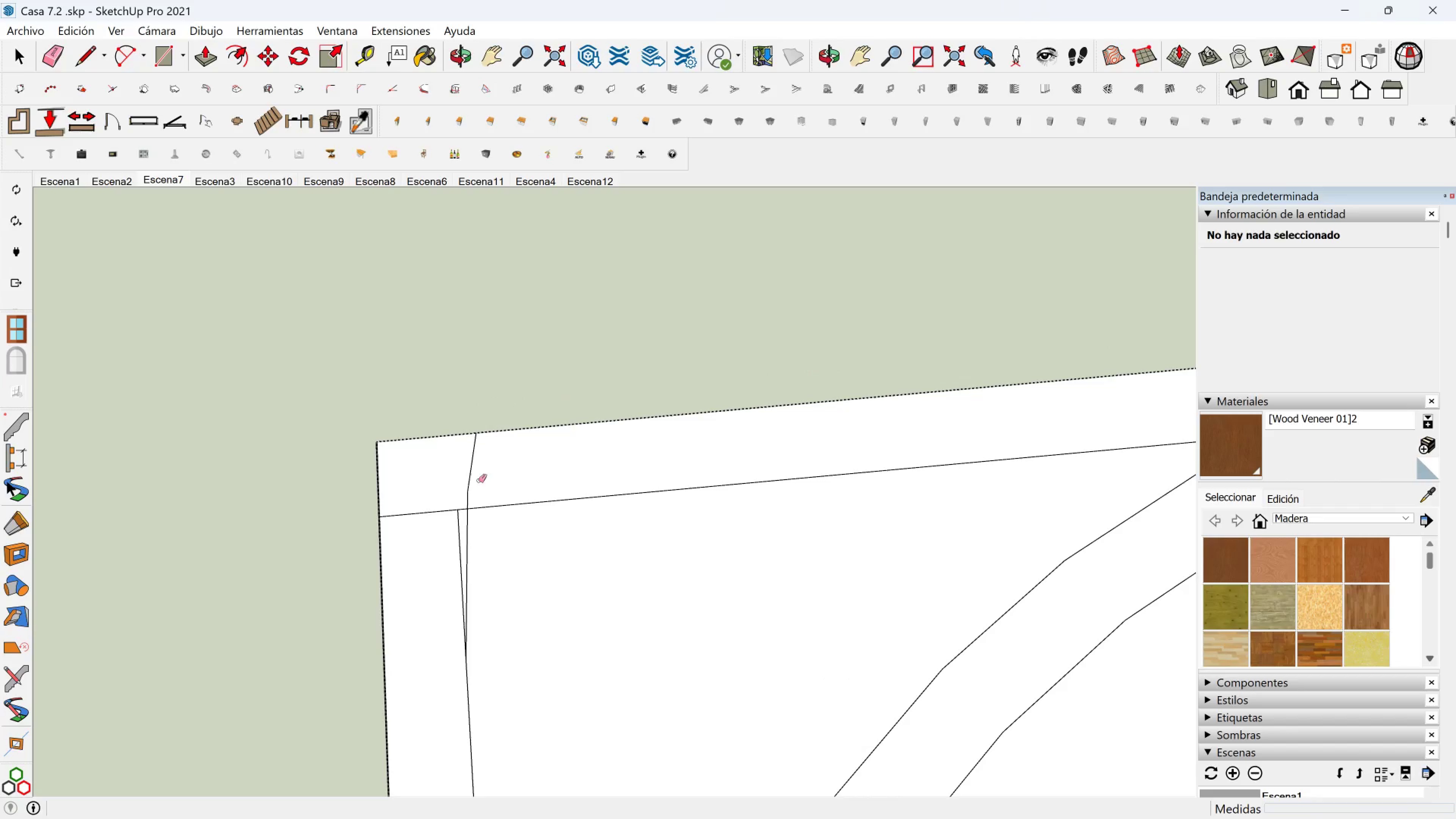 
left_click_drag(start_coordinate=[481, 481], to_coordinate=[439, 522])
 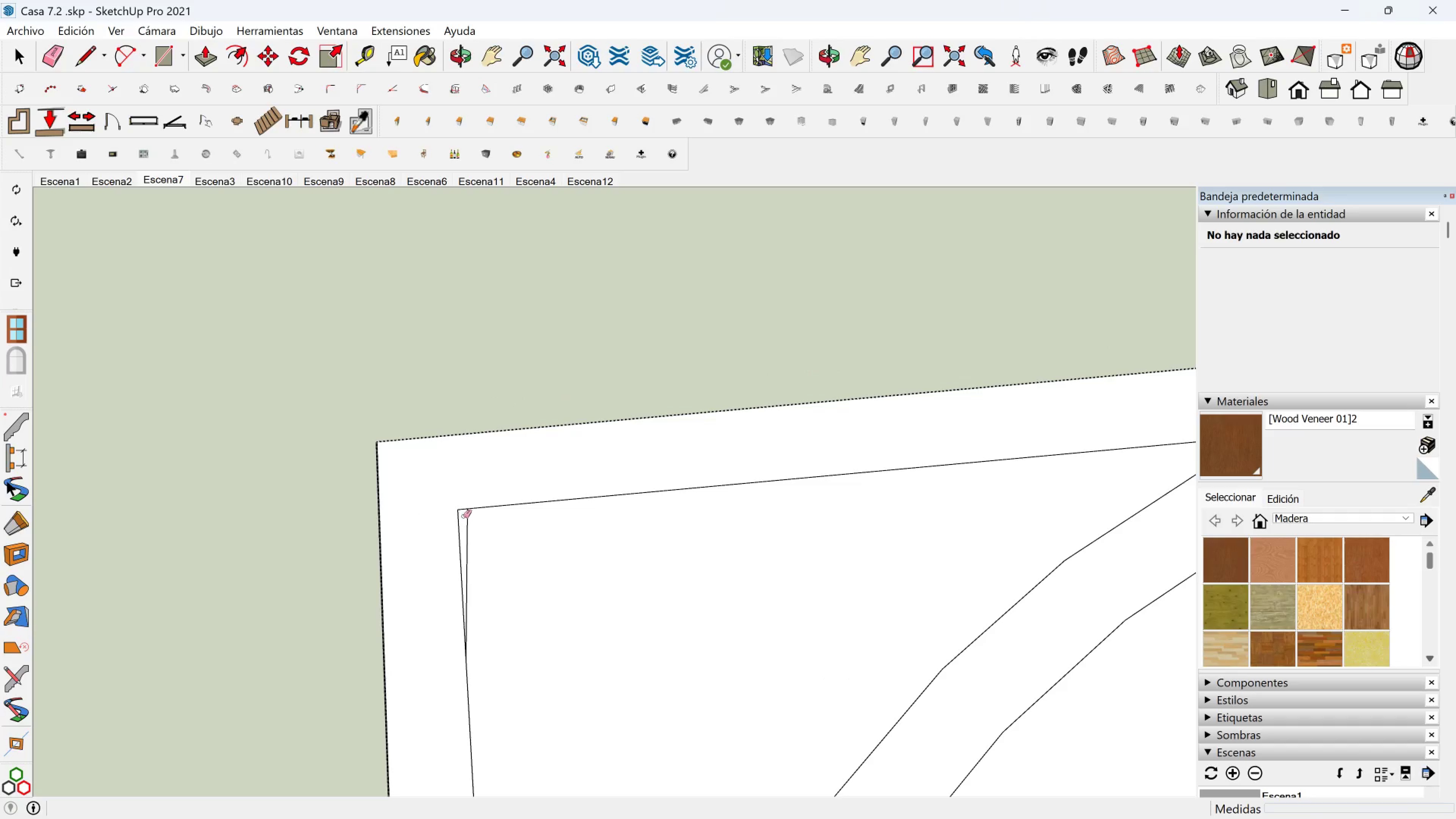 
left_click([463, 516])
 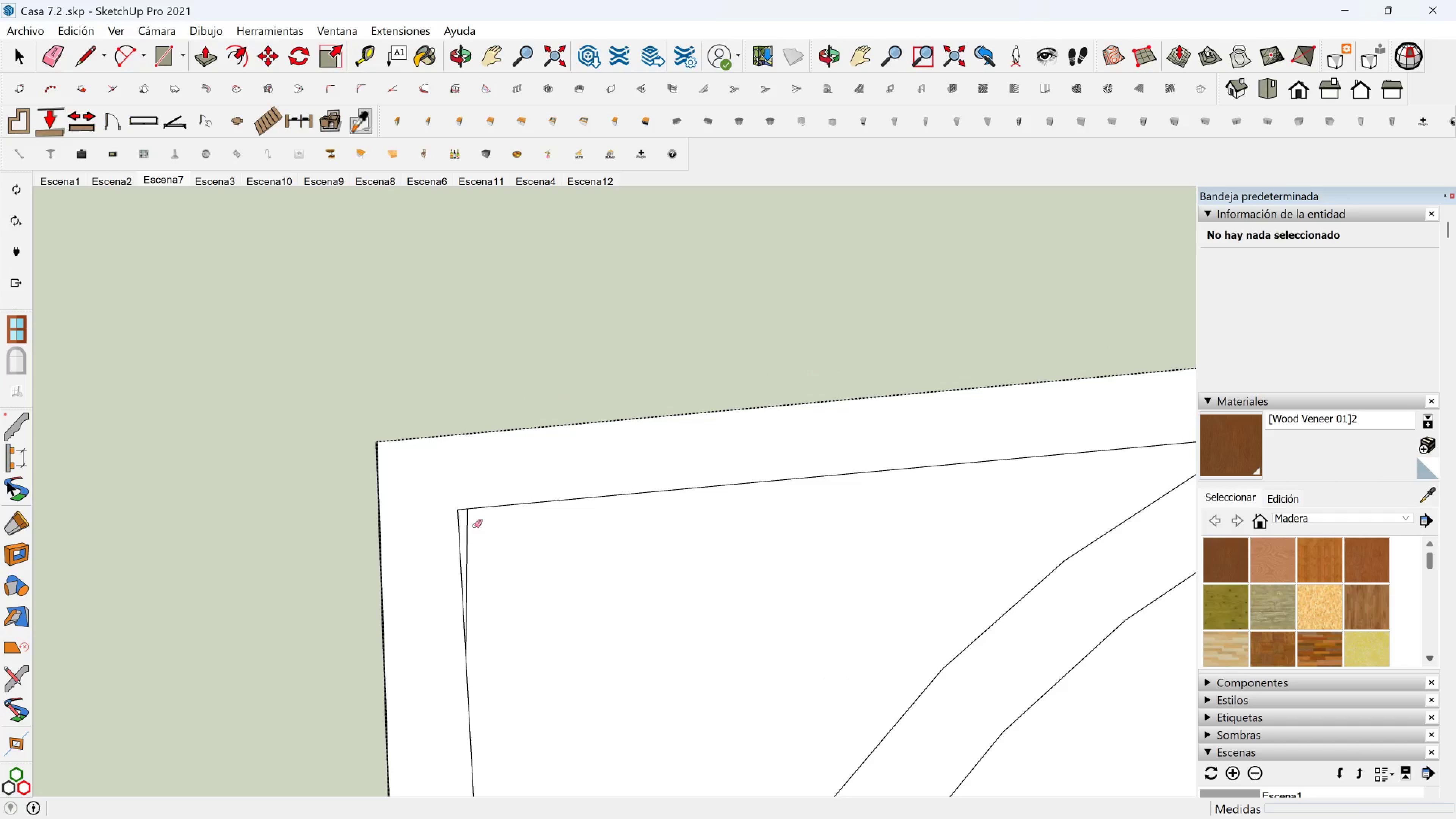 
left_click_drag(start_coordinate=[474, 526], to_coordinate=[465, 528])
 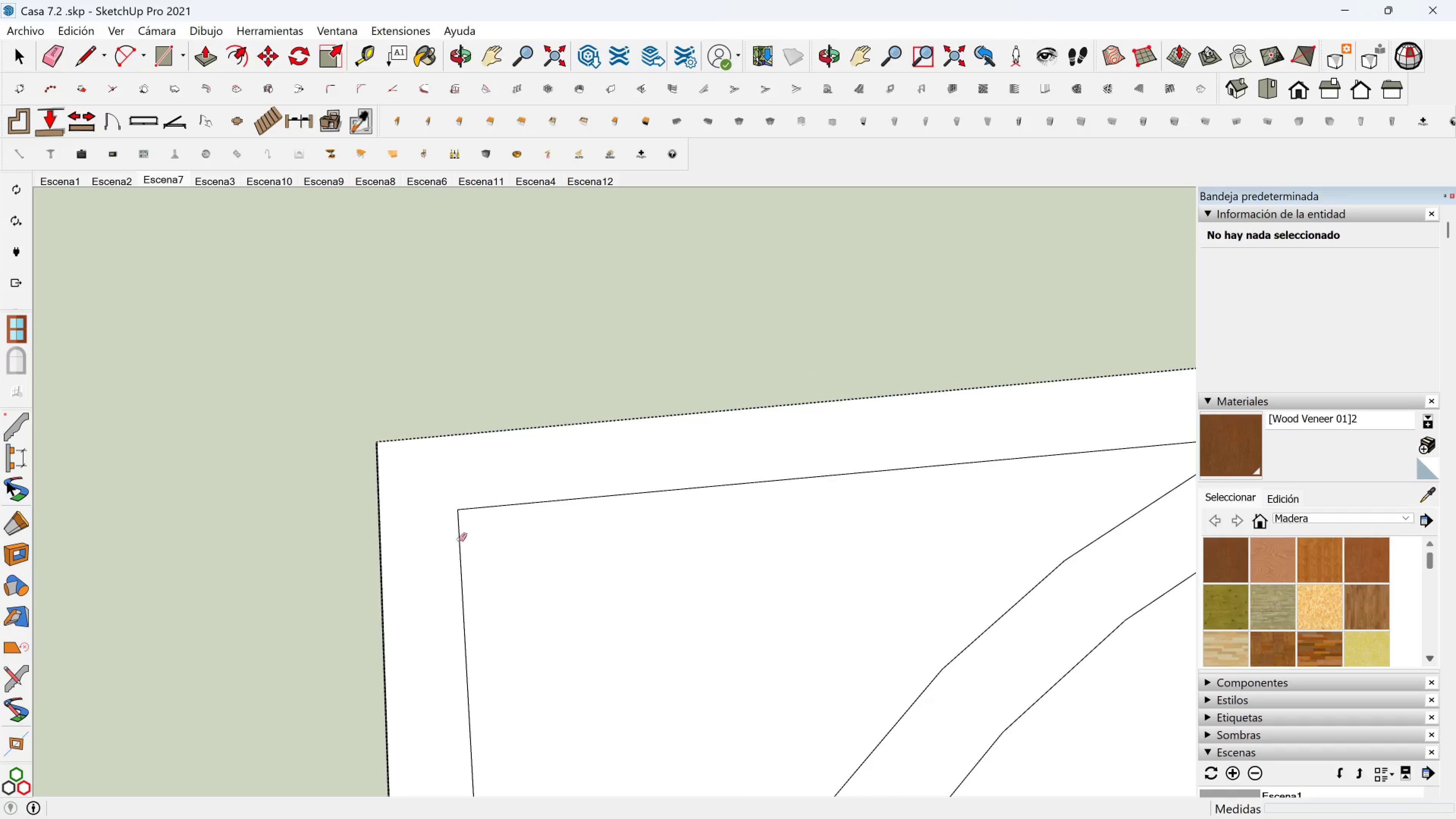 
scroll: coordinate [474, 590], scroll_direction: down, amount: 6.0
 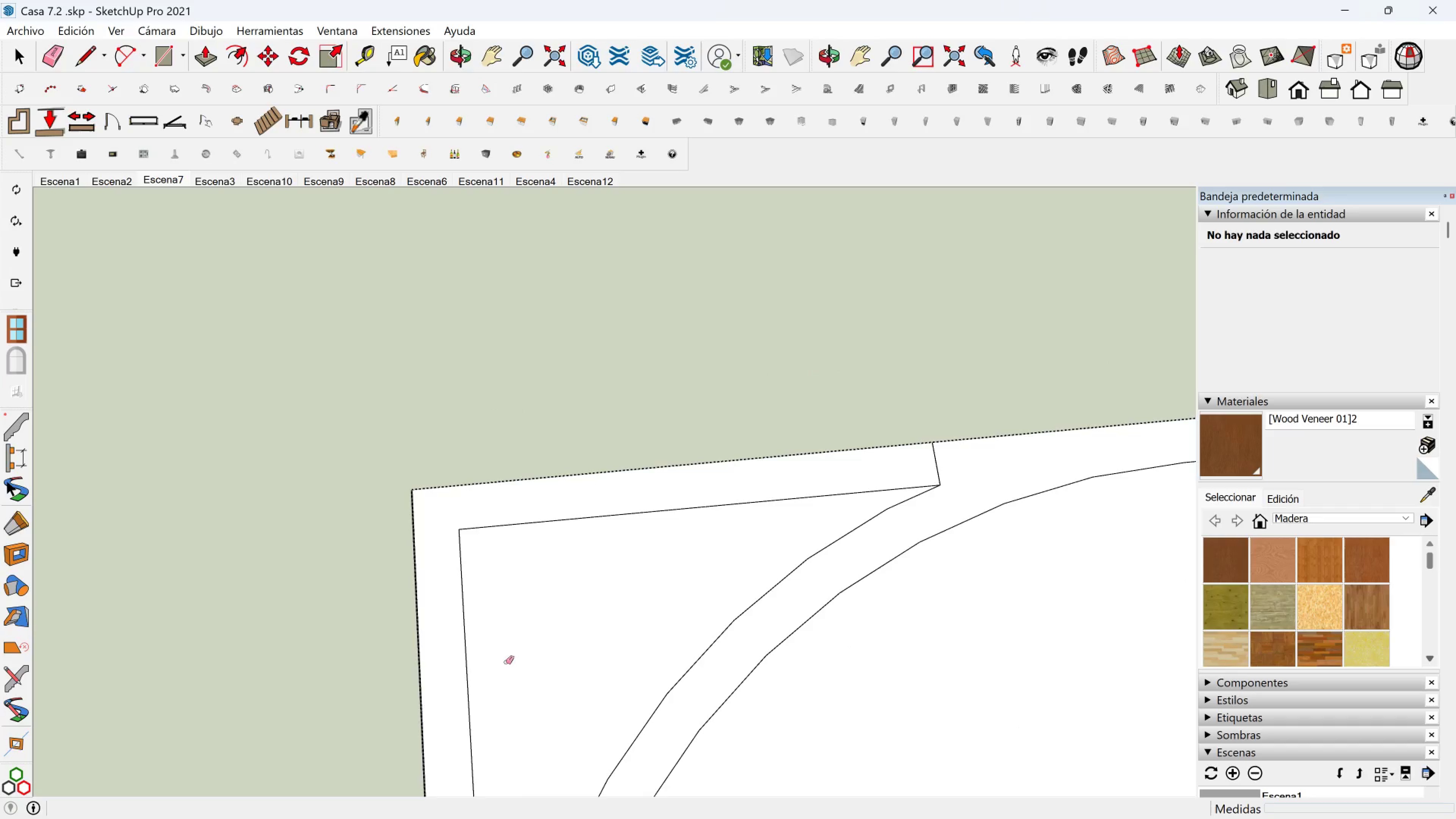 
hold_key(key=ShiftLeft, duration=0.48)
 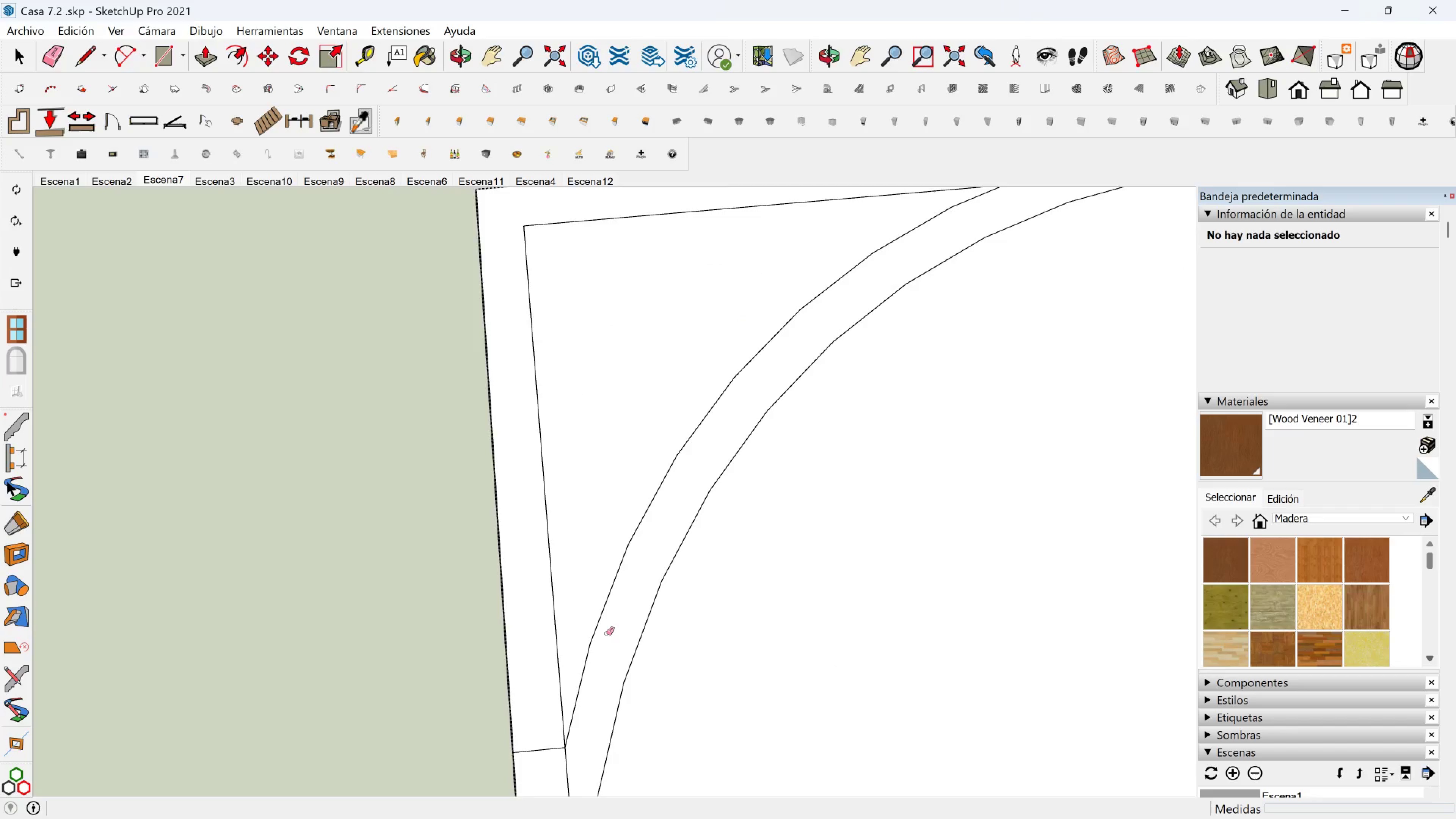 
scroll: coordinate [599, 656], scroll_direction: down, amount: 4.0
 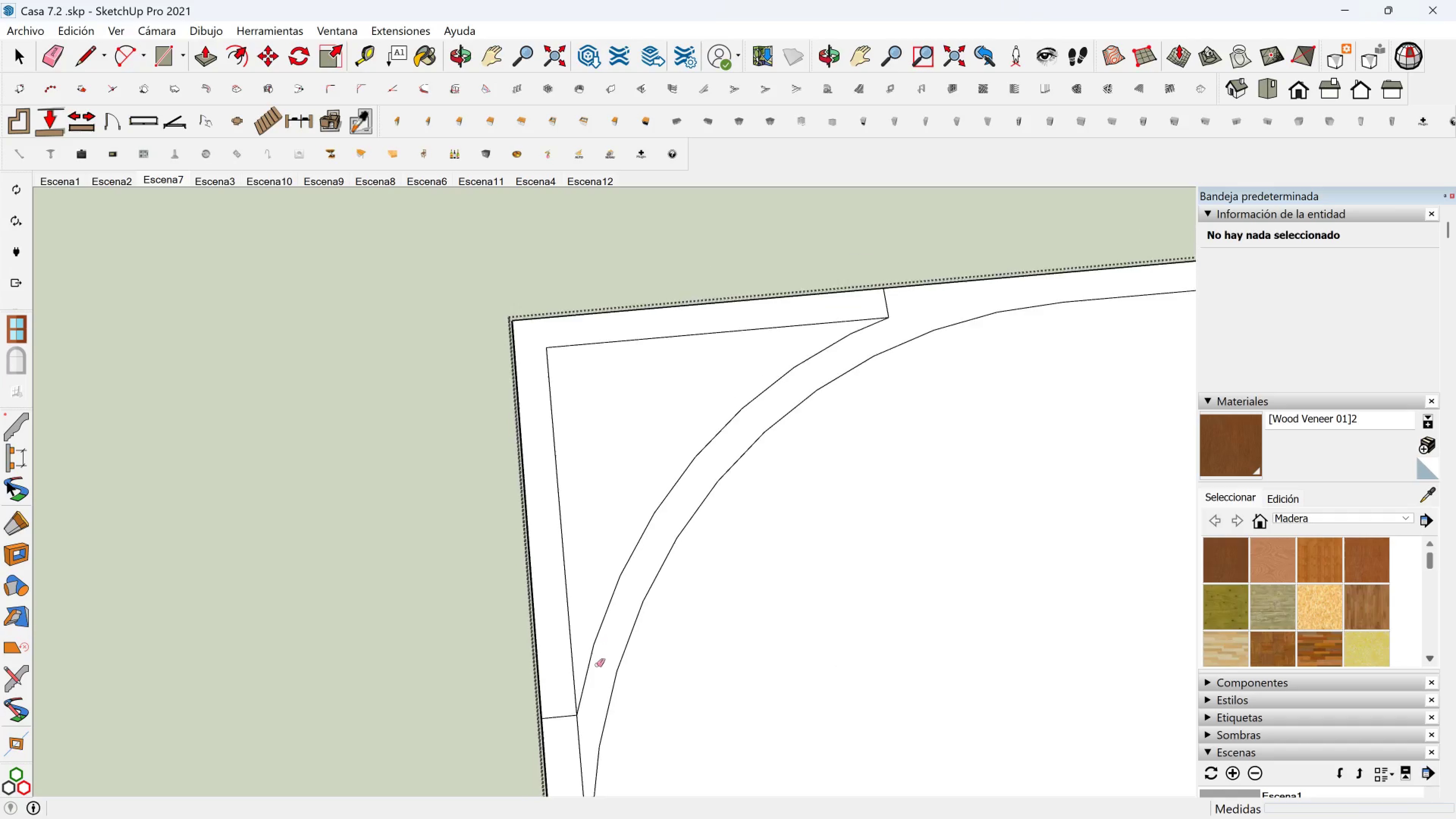 
hold_key(key=ShiftLeft, duration=0.4)
 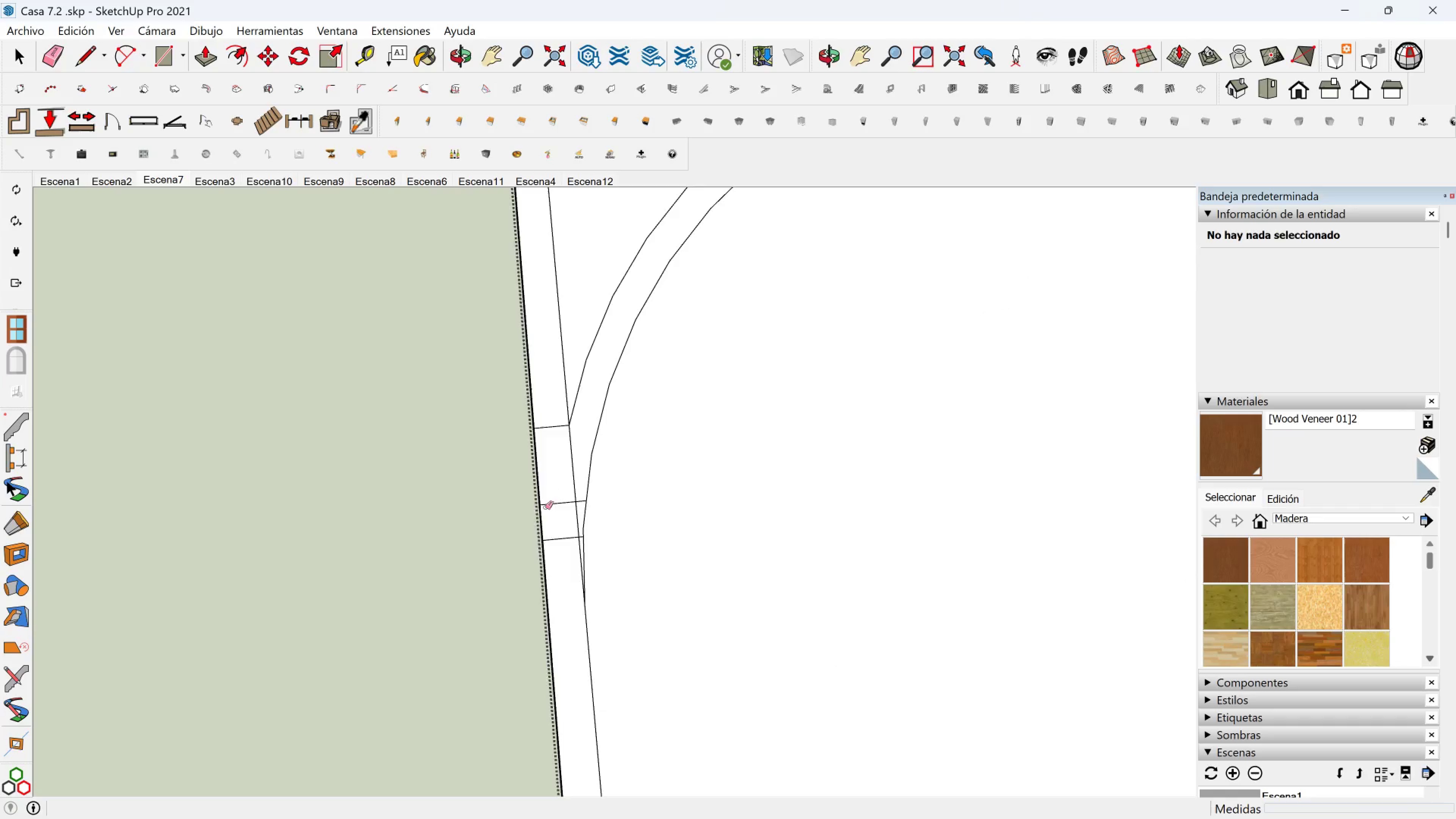 
scroll: coordinate [561, 503], scroll_direction: up, amount: 3.0
 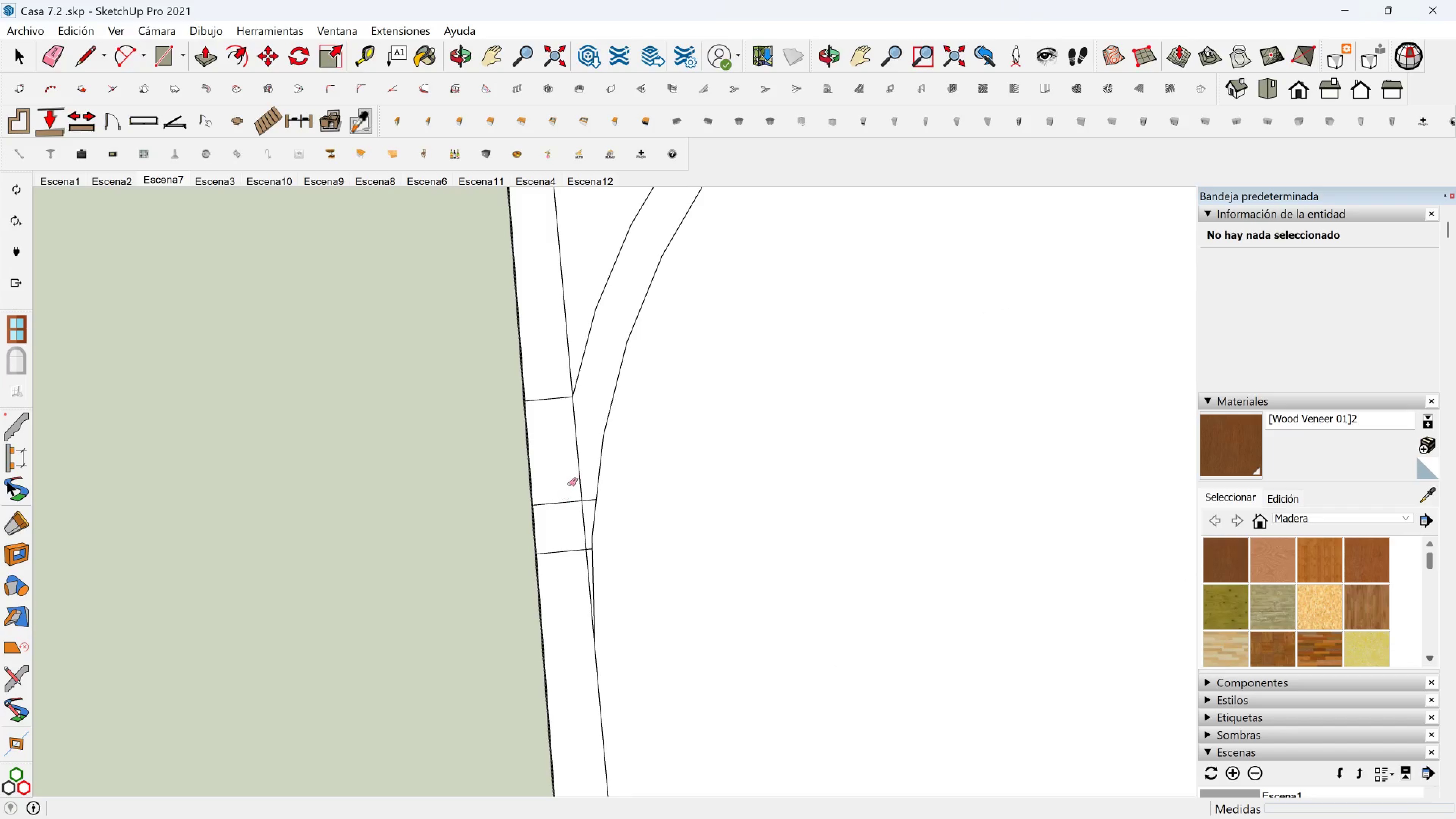 
left_click_drag(start_coordinate=[570, 482], to_coordinate=[570, 562])
 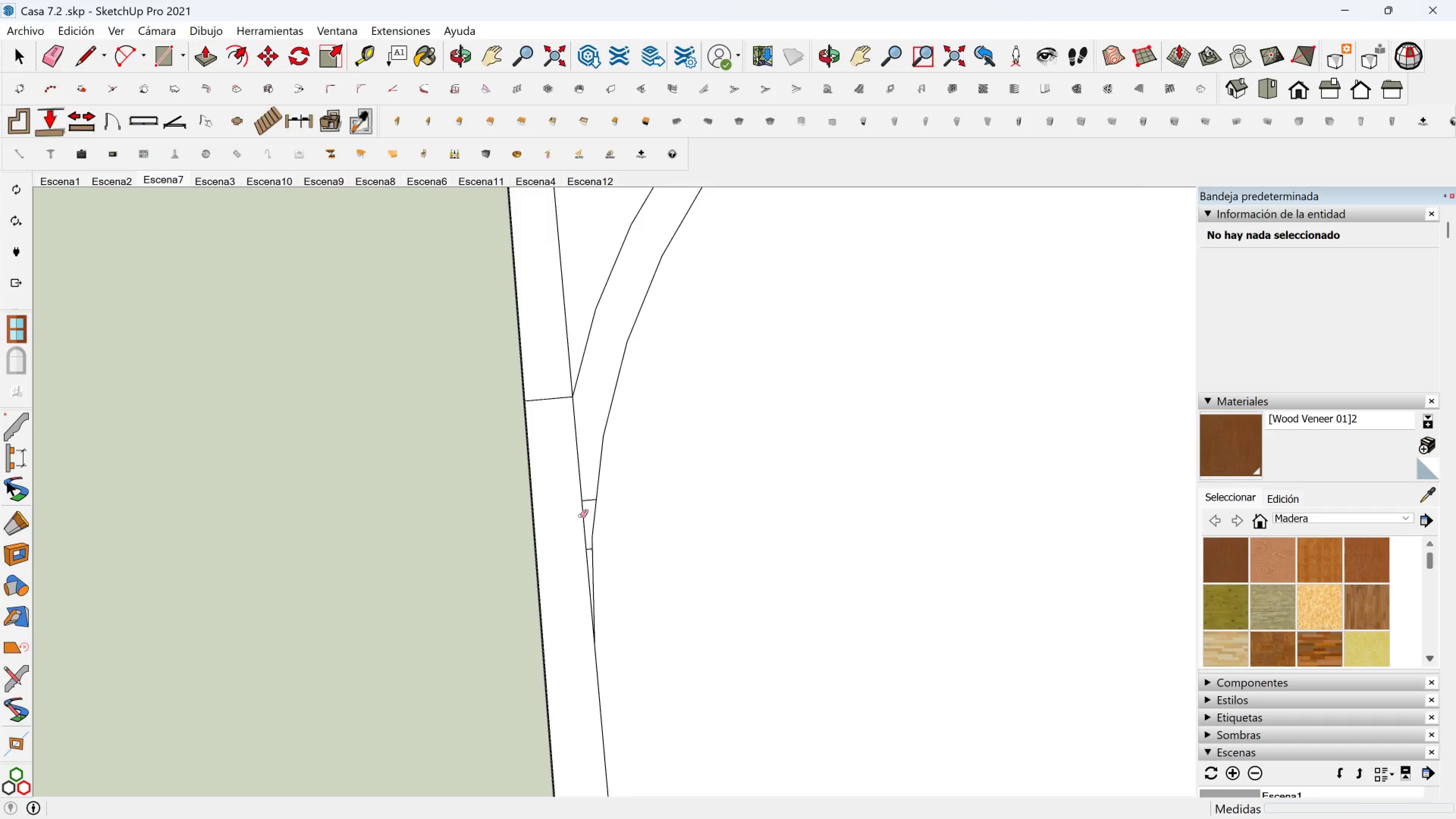 
left_click_drag(start_coordinate=[581, 515], to_coordinate=[585, 497])
 